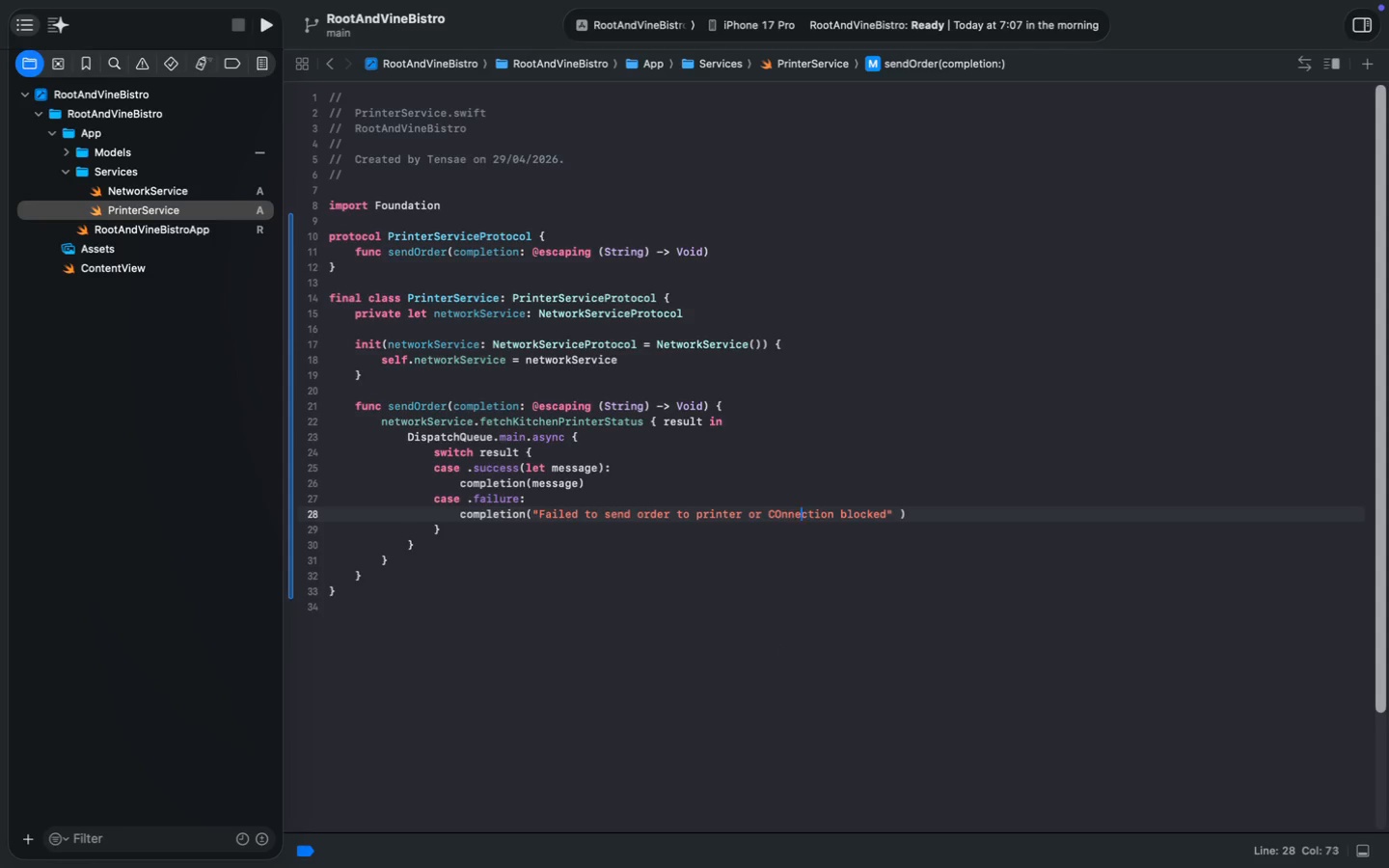 
key(ArrowLeft)
 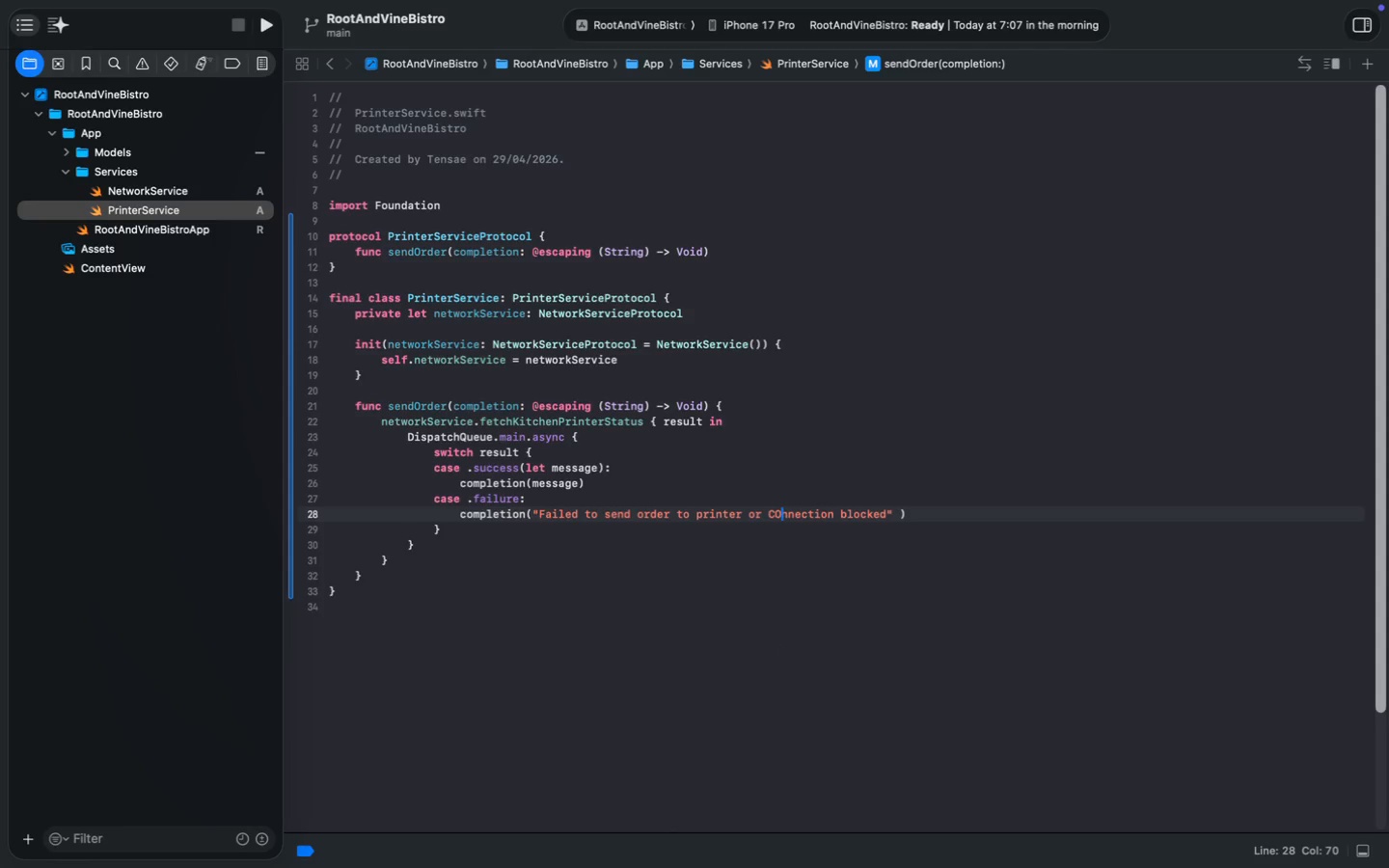 
key(Backspace)
 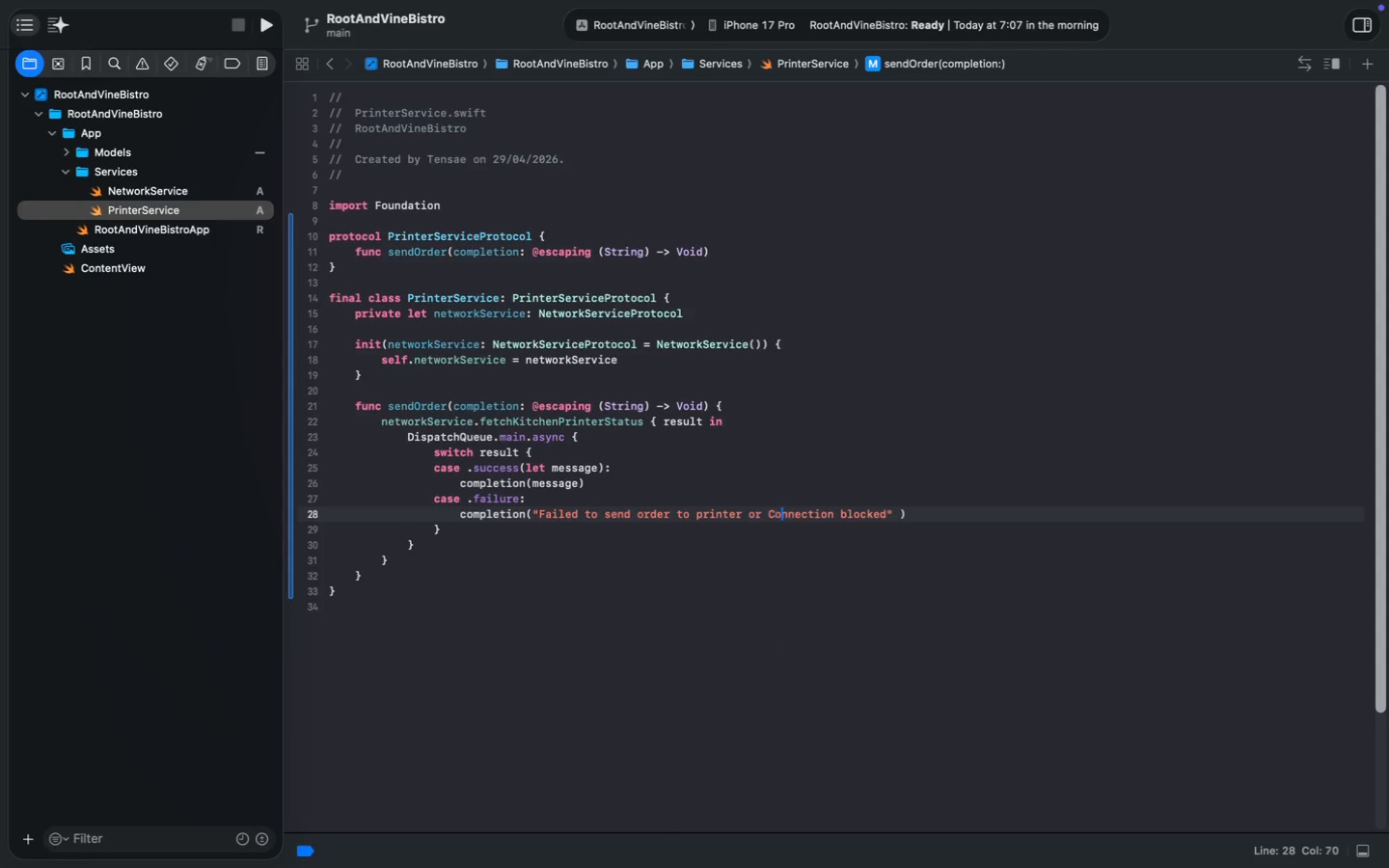 
key(O)
 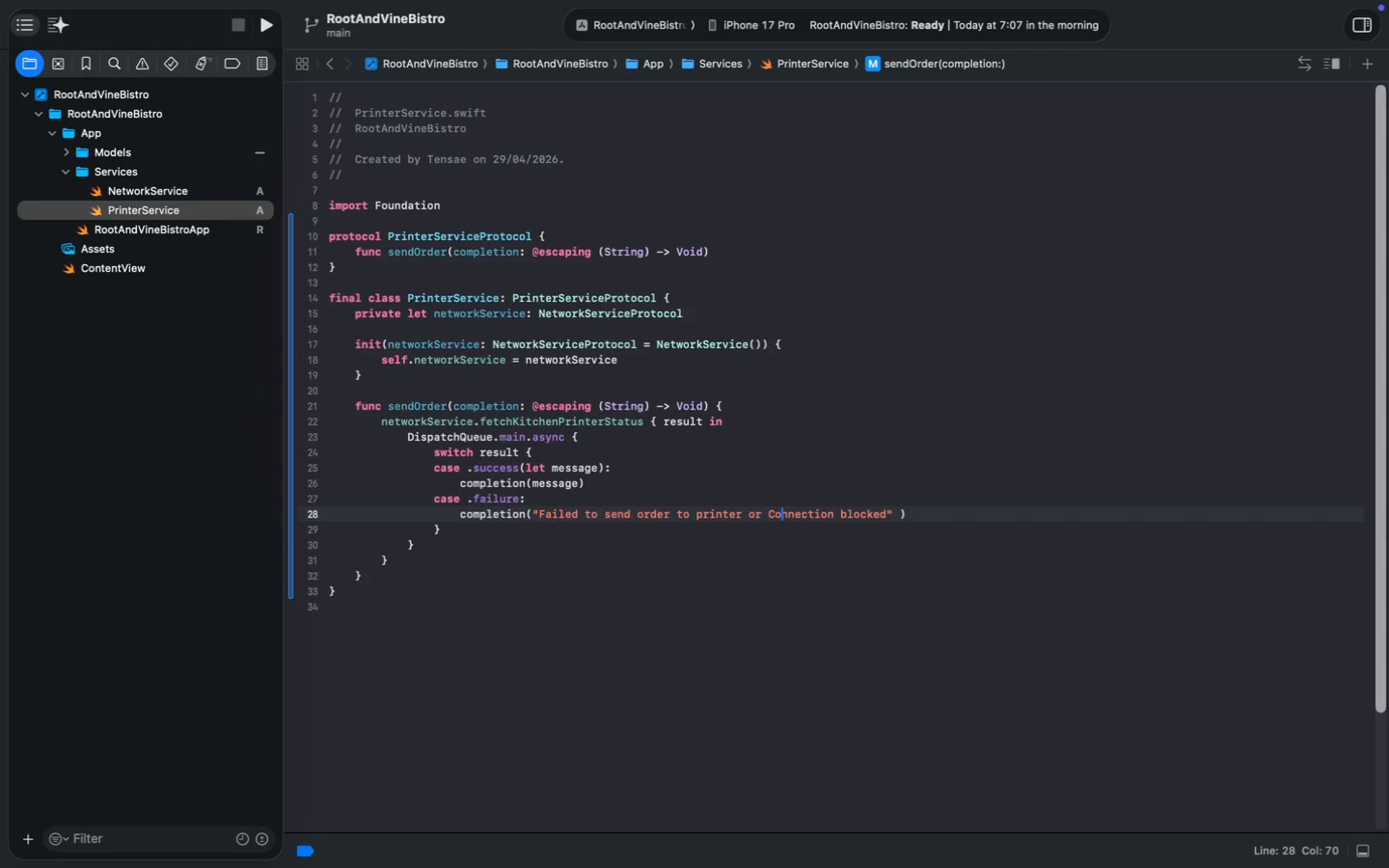 
key(Meta+S)
 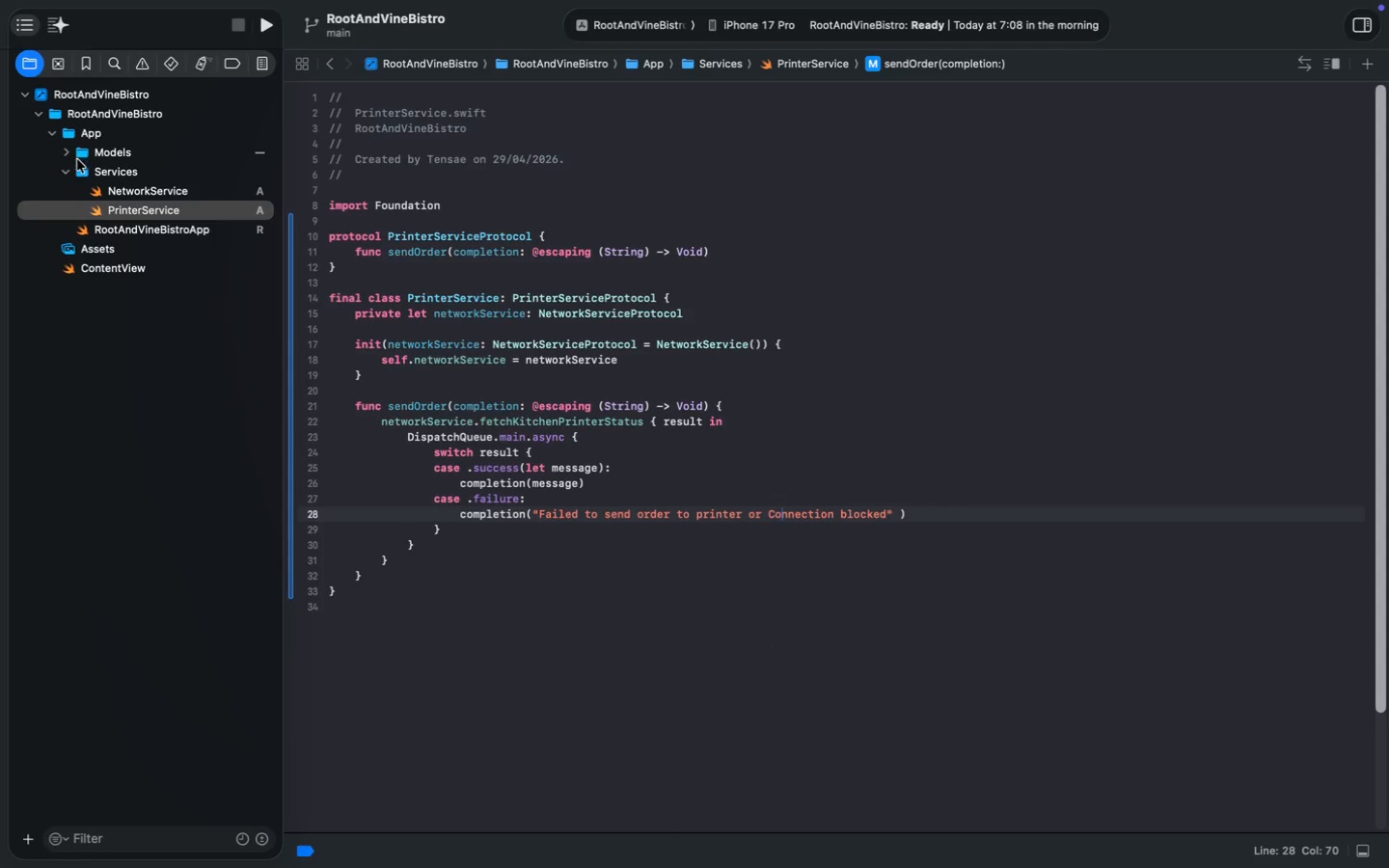 
wait(13.37)
 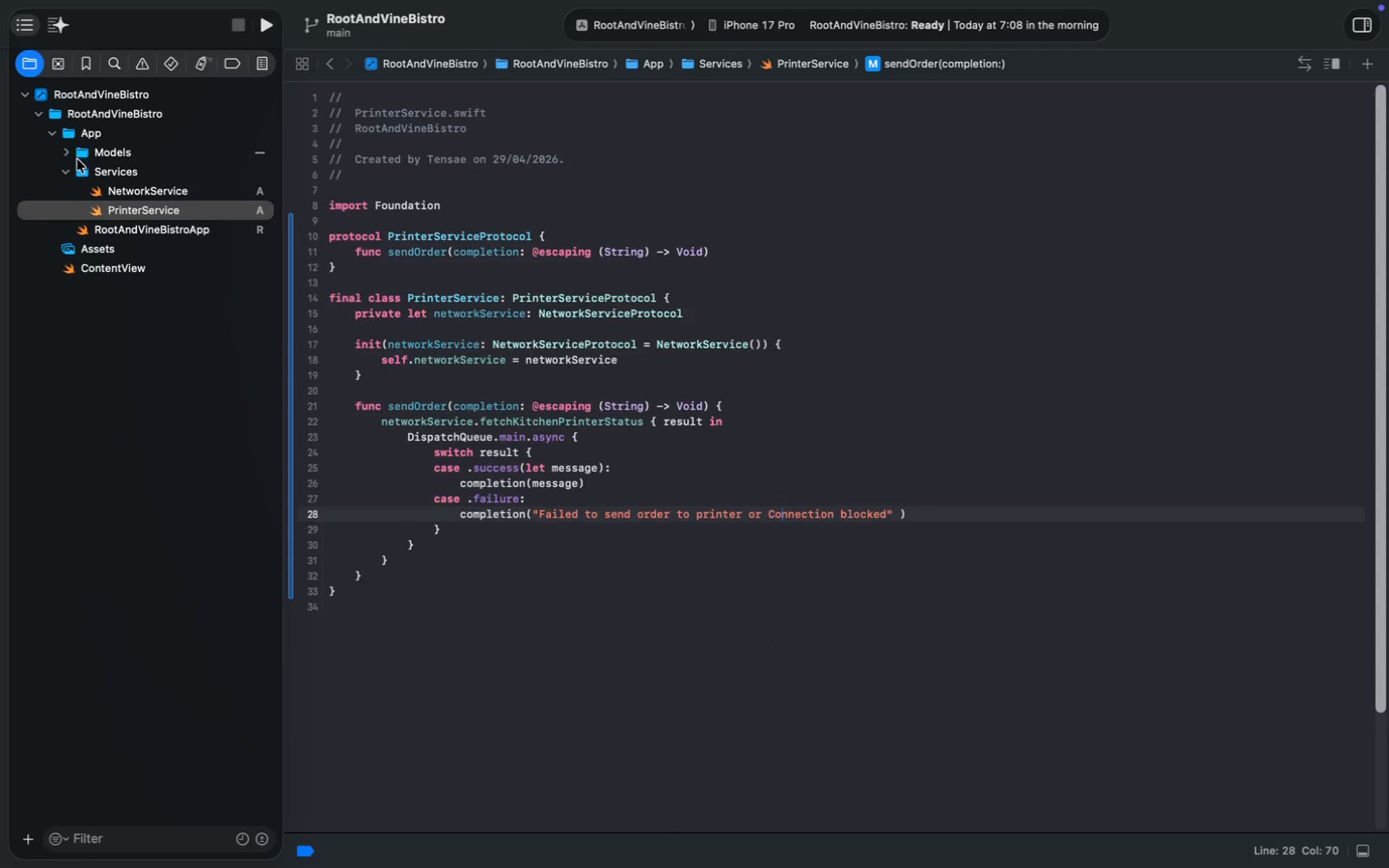 
left_click([63, 170])
 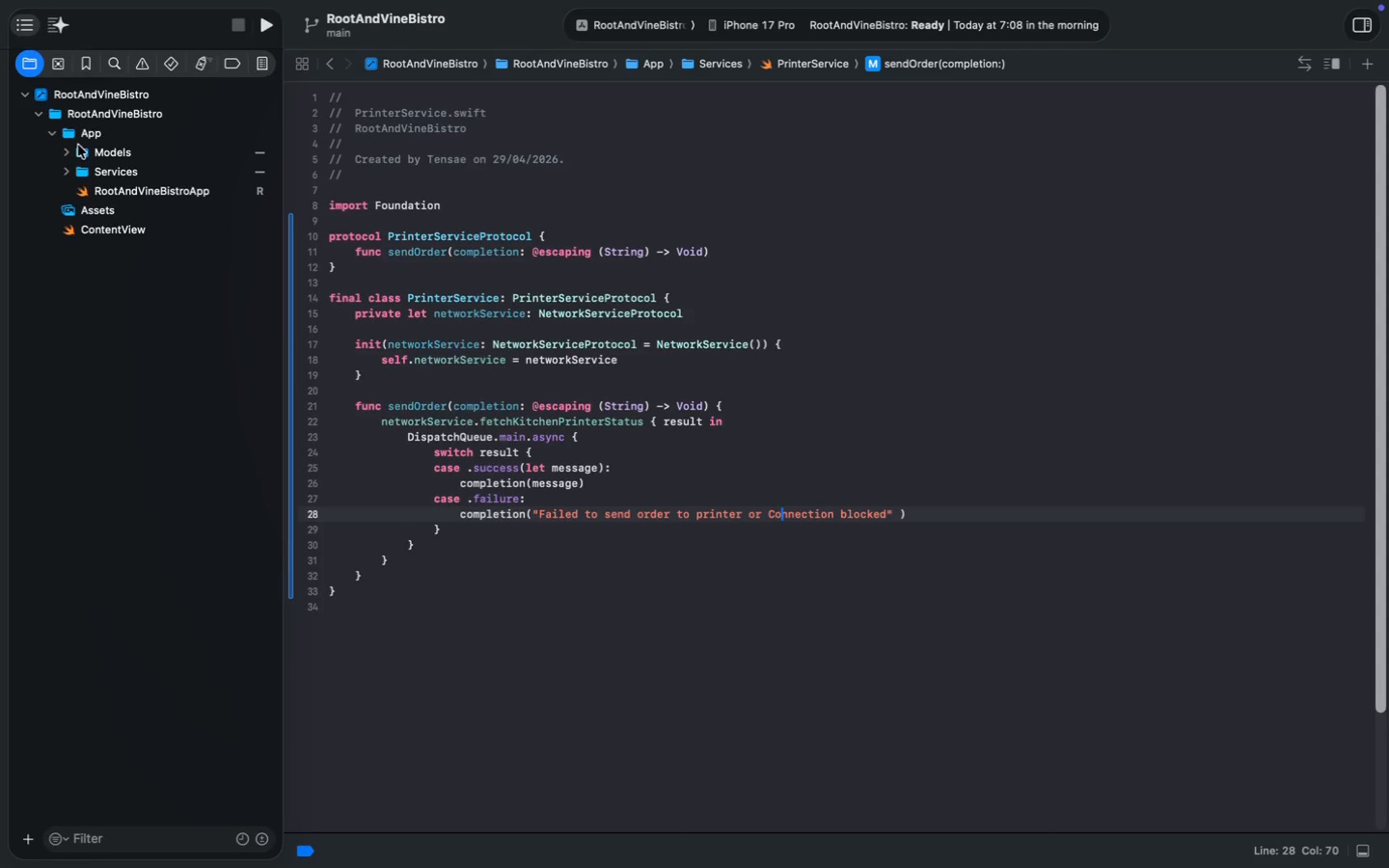 
right_click([87, 138])
 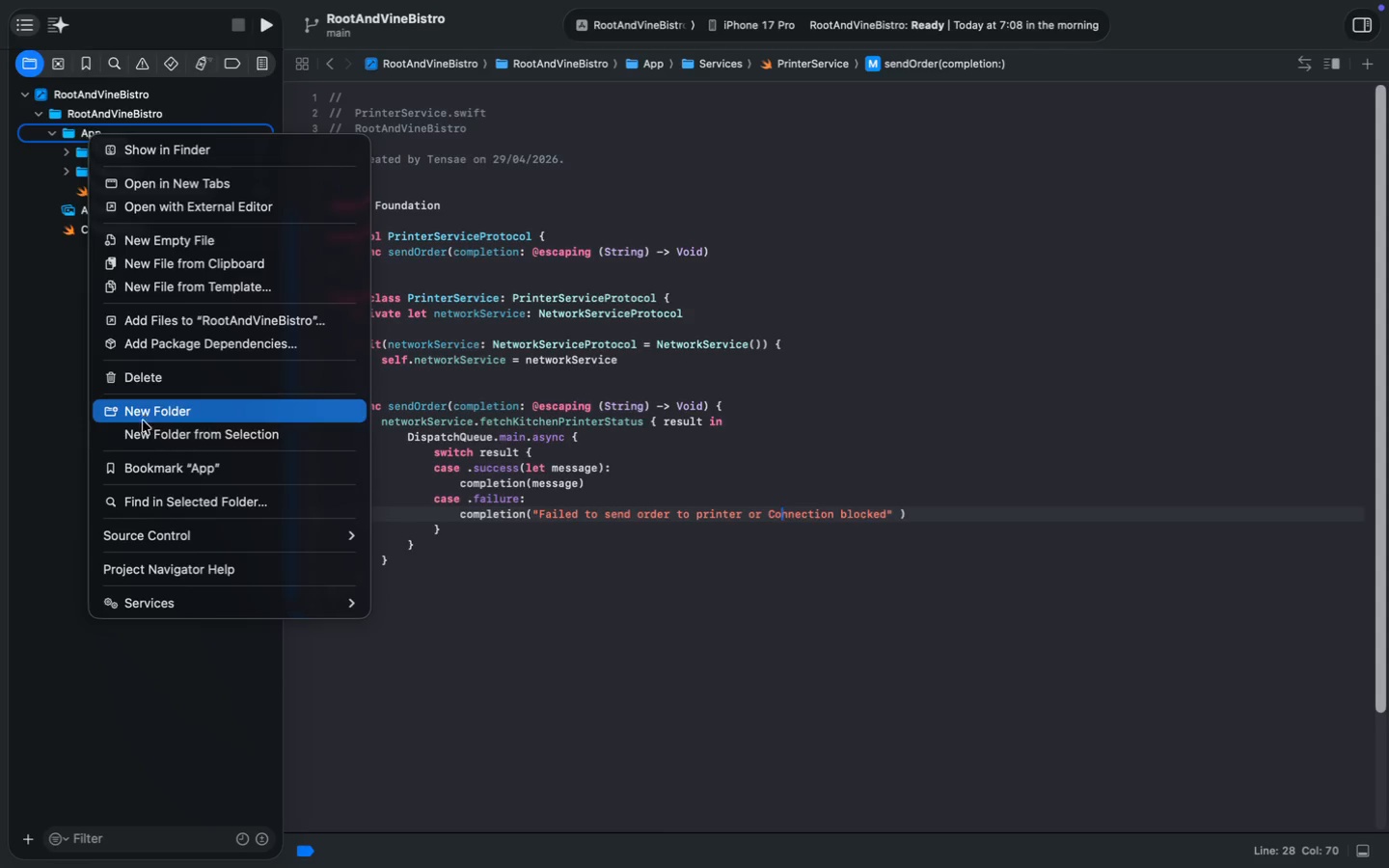 
left_click([144, 420])
 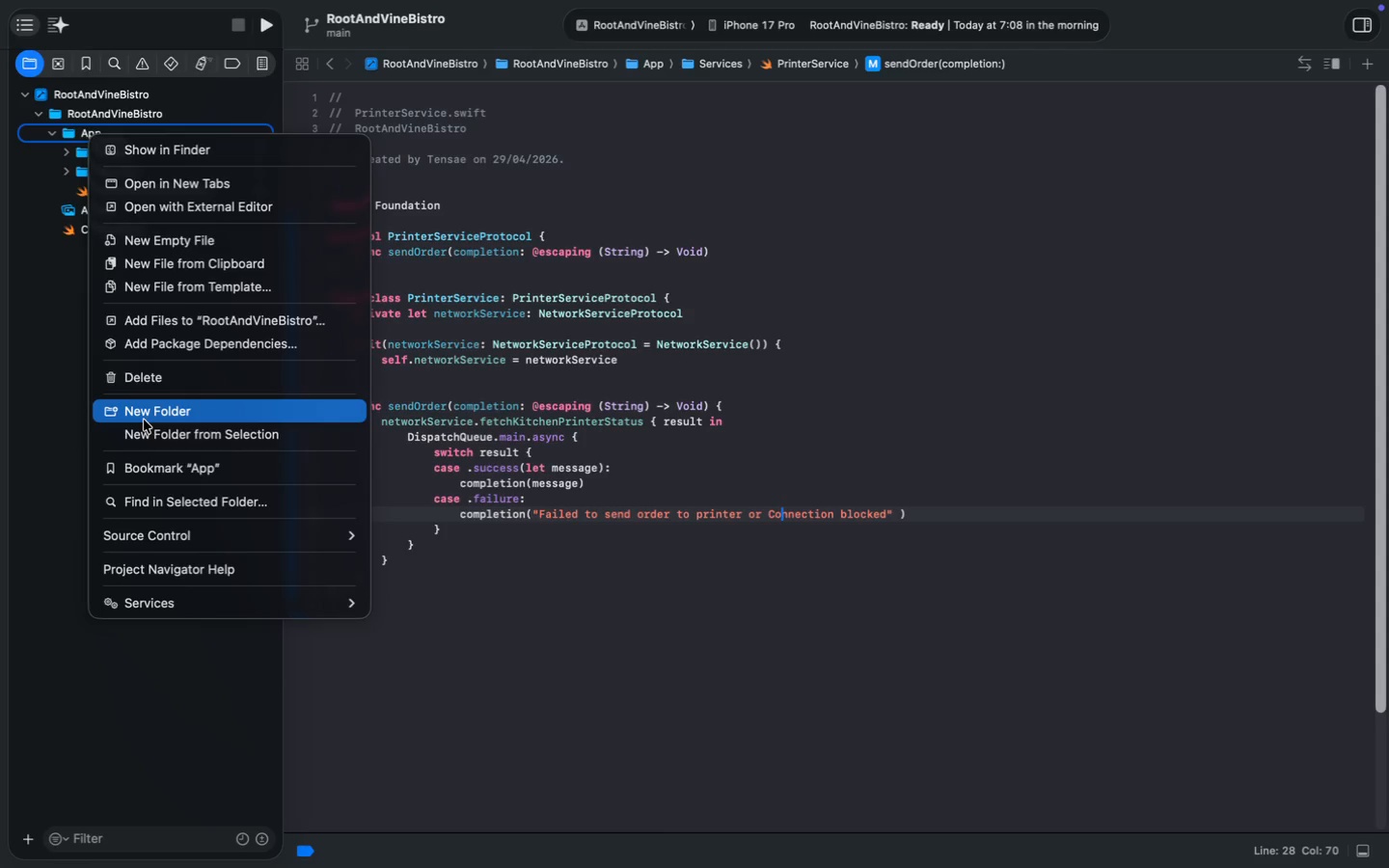 
type(ViewModels)
 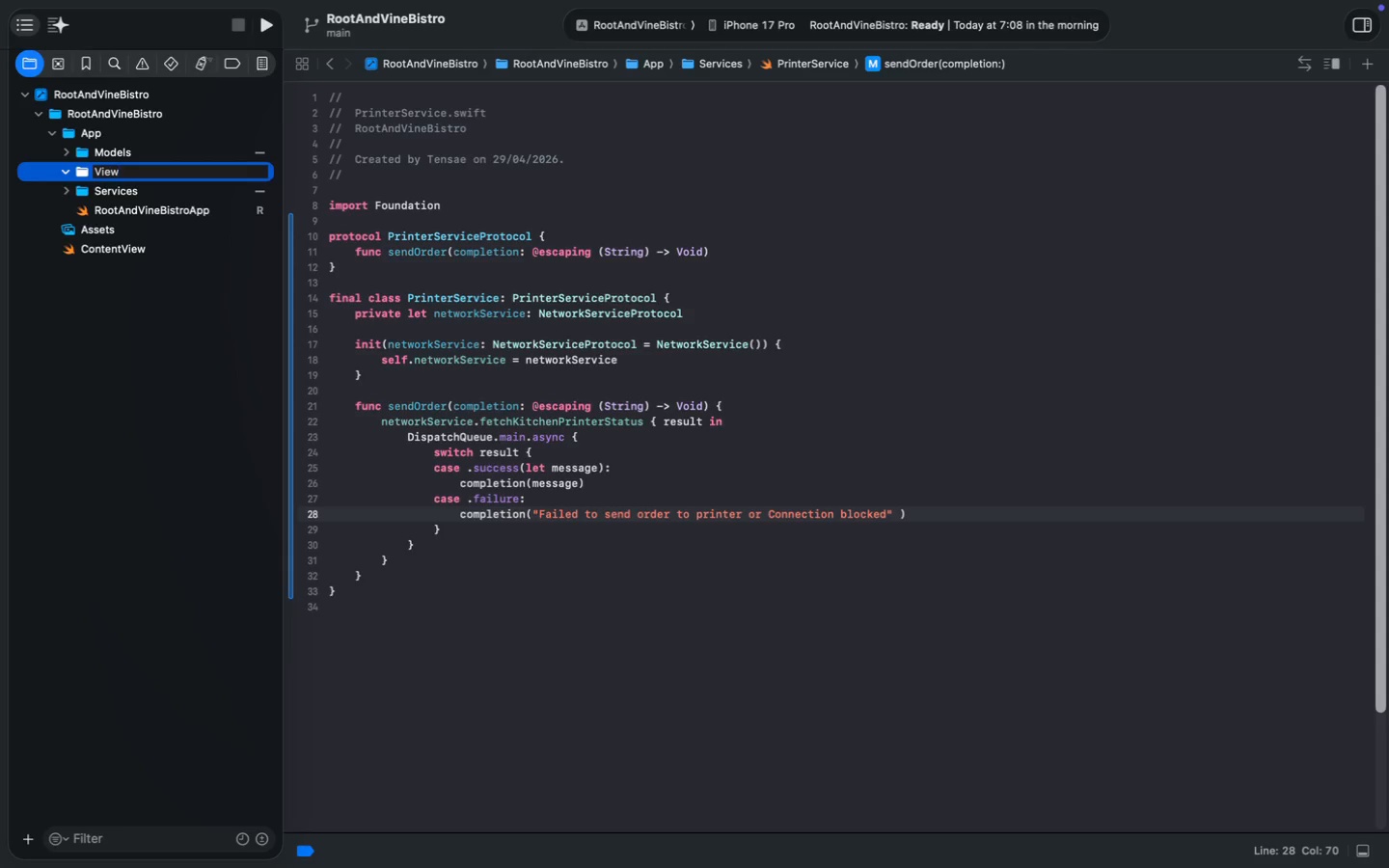 
 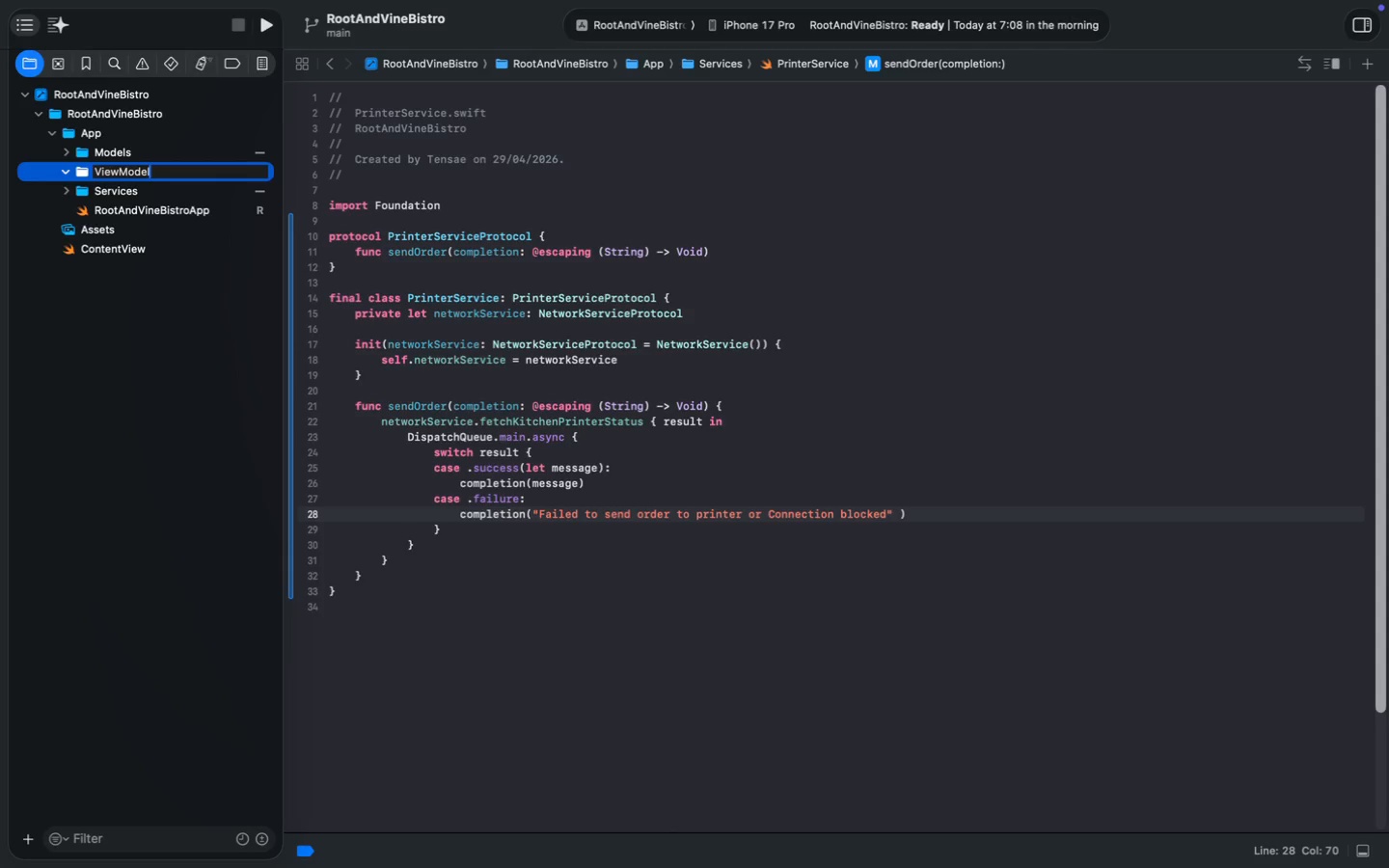 
key(Enter)
 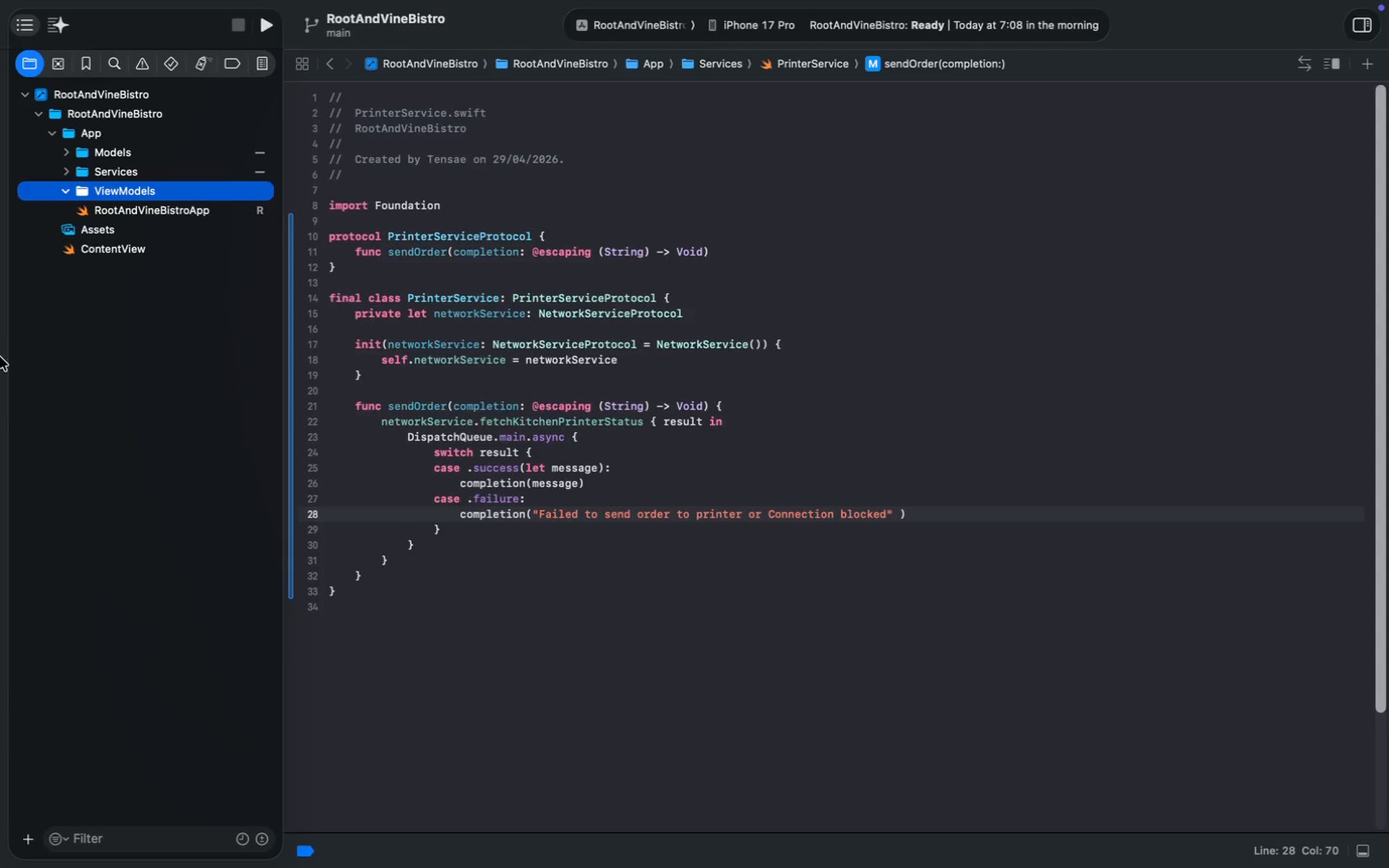 
wait(5.37)
 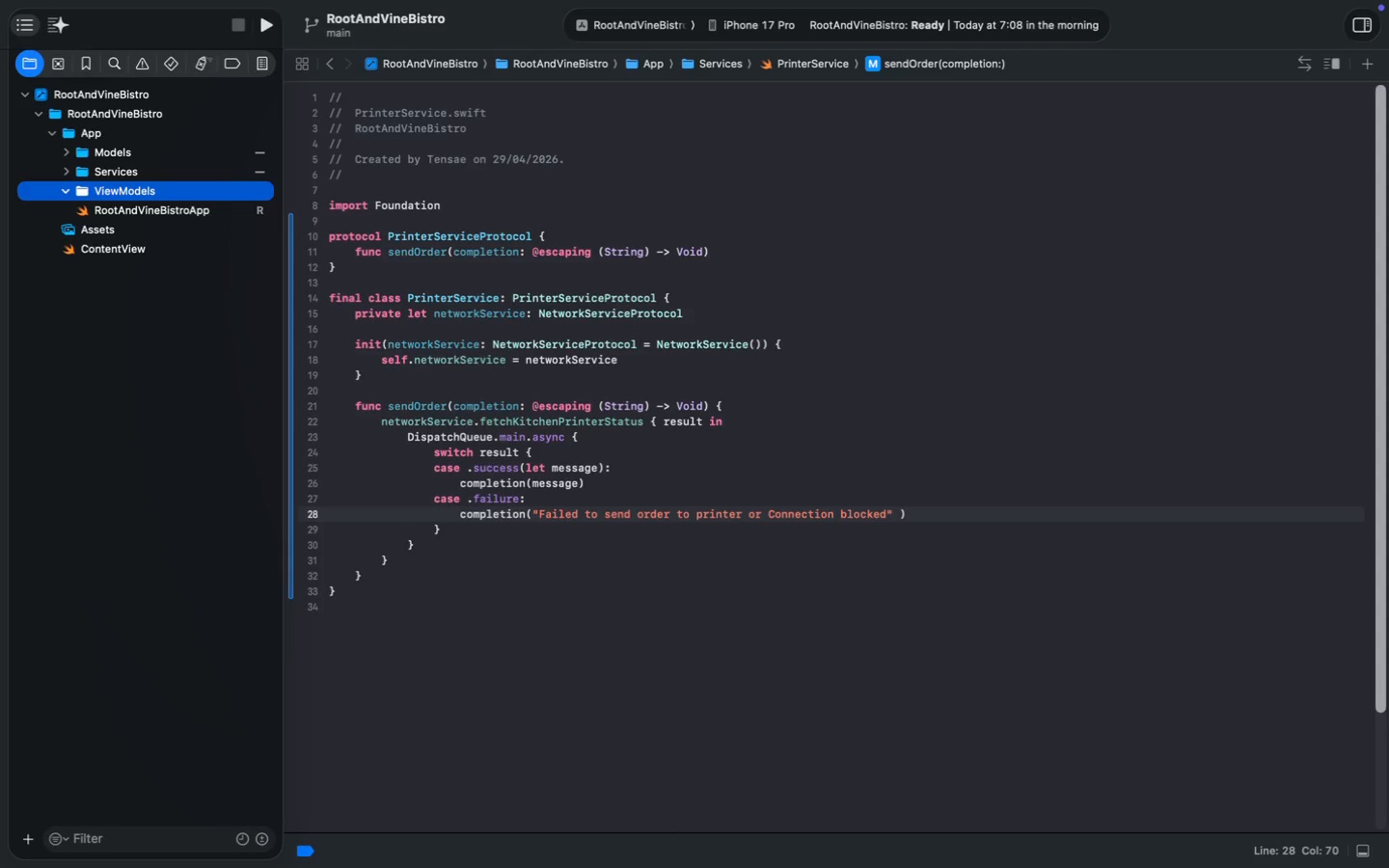 
right_click([105, 188])
 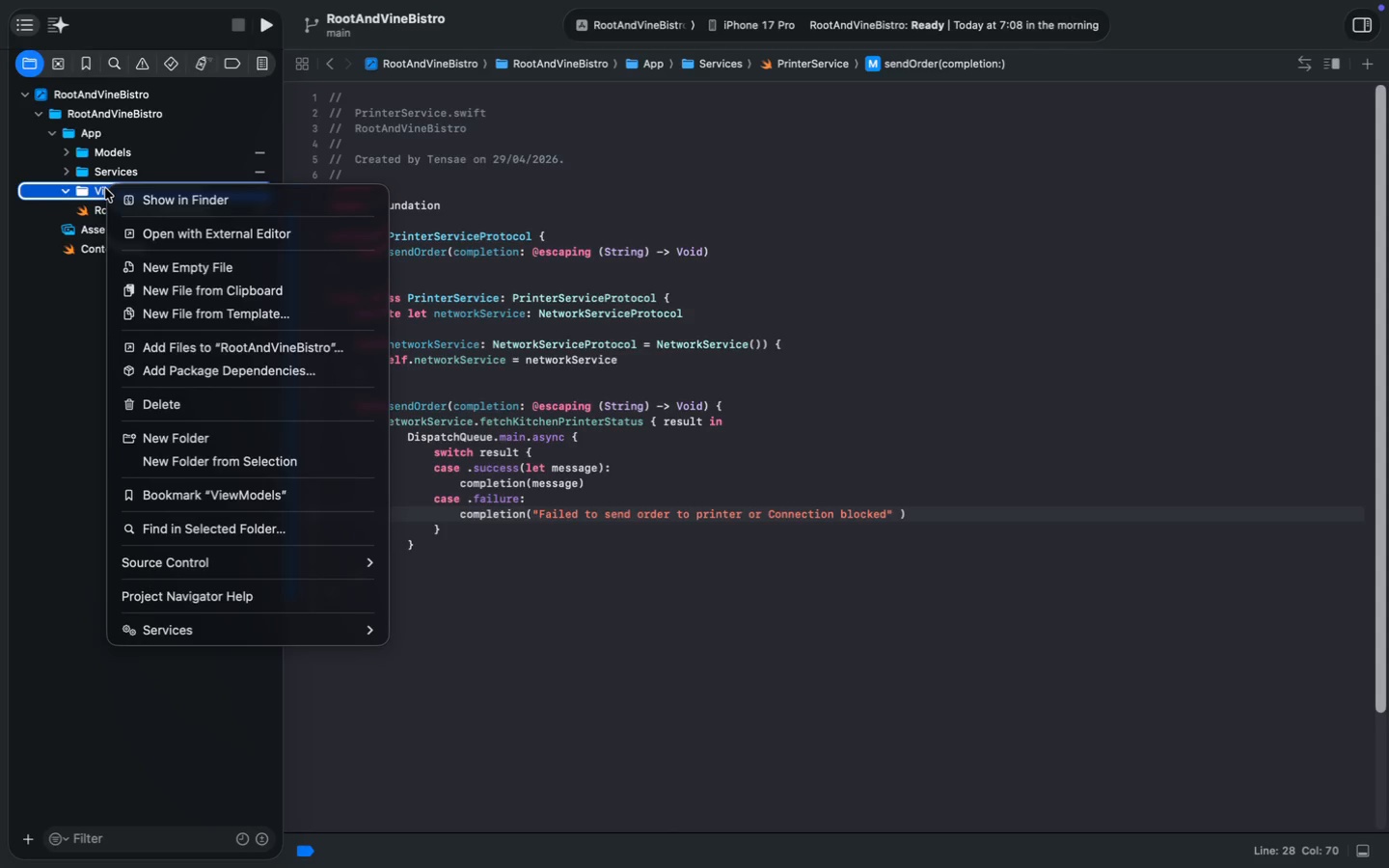 
left_click([105, 188])
 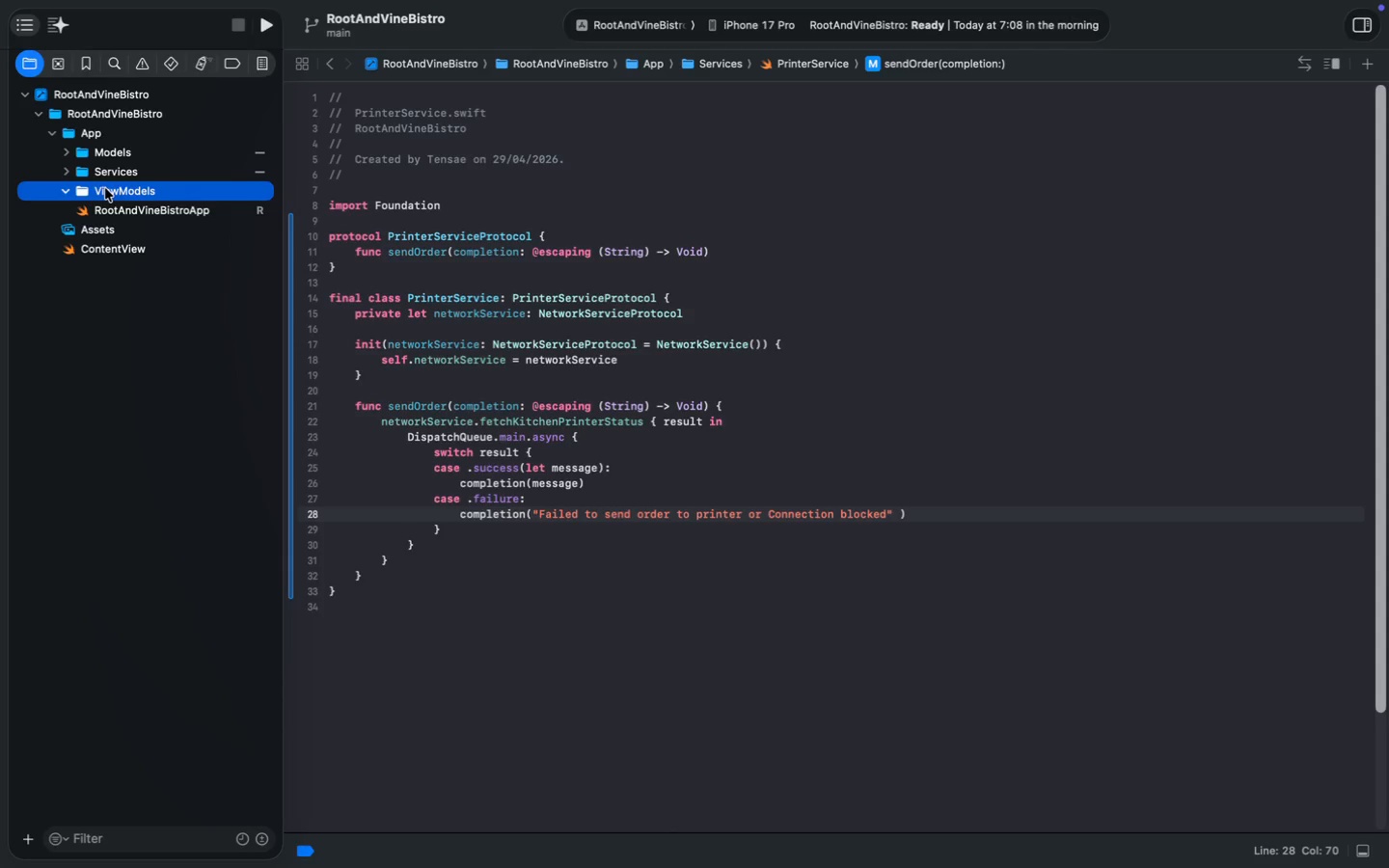 
key(Meta+N)
 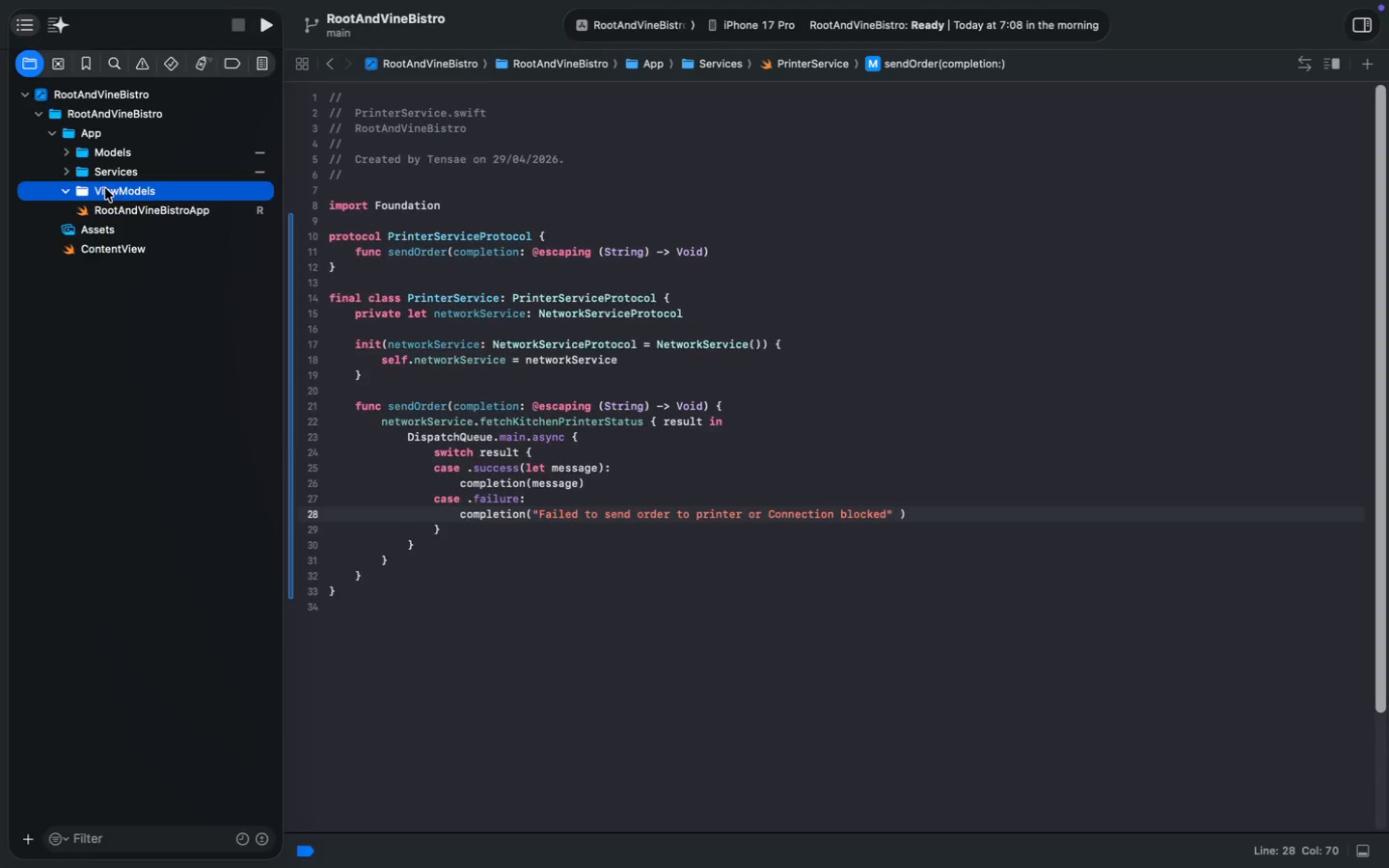 
key(Enter)
 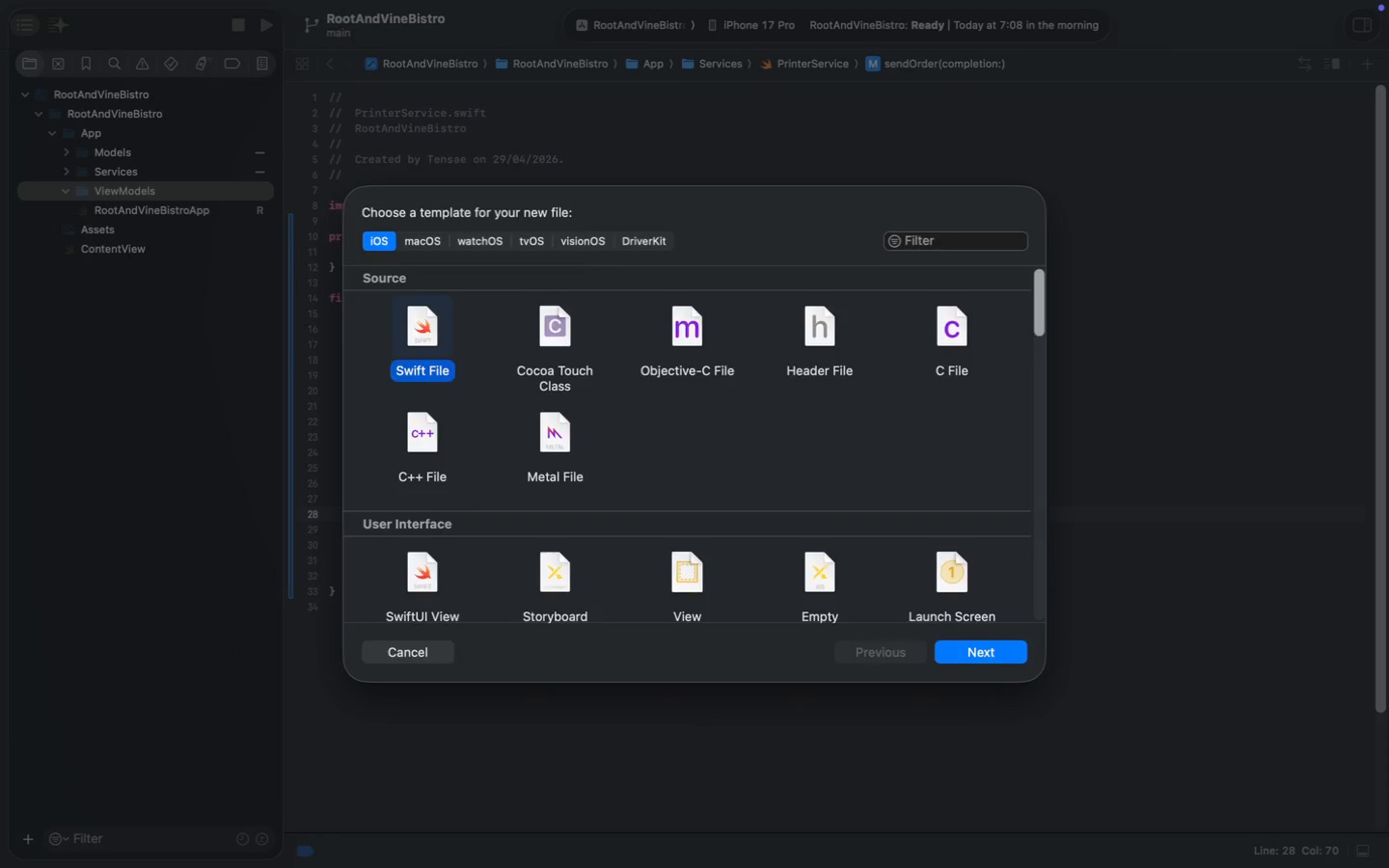 
hold_key(key=ShiftLeft, duration=0.31)
 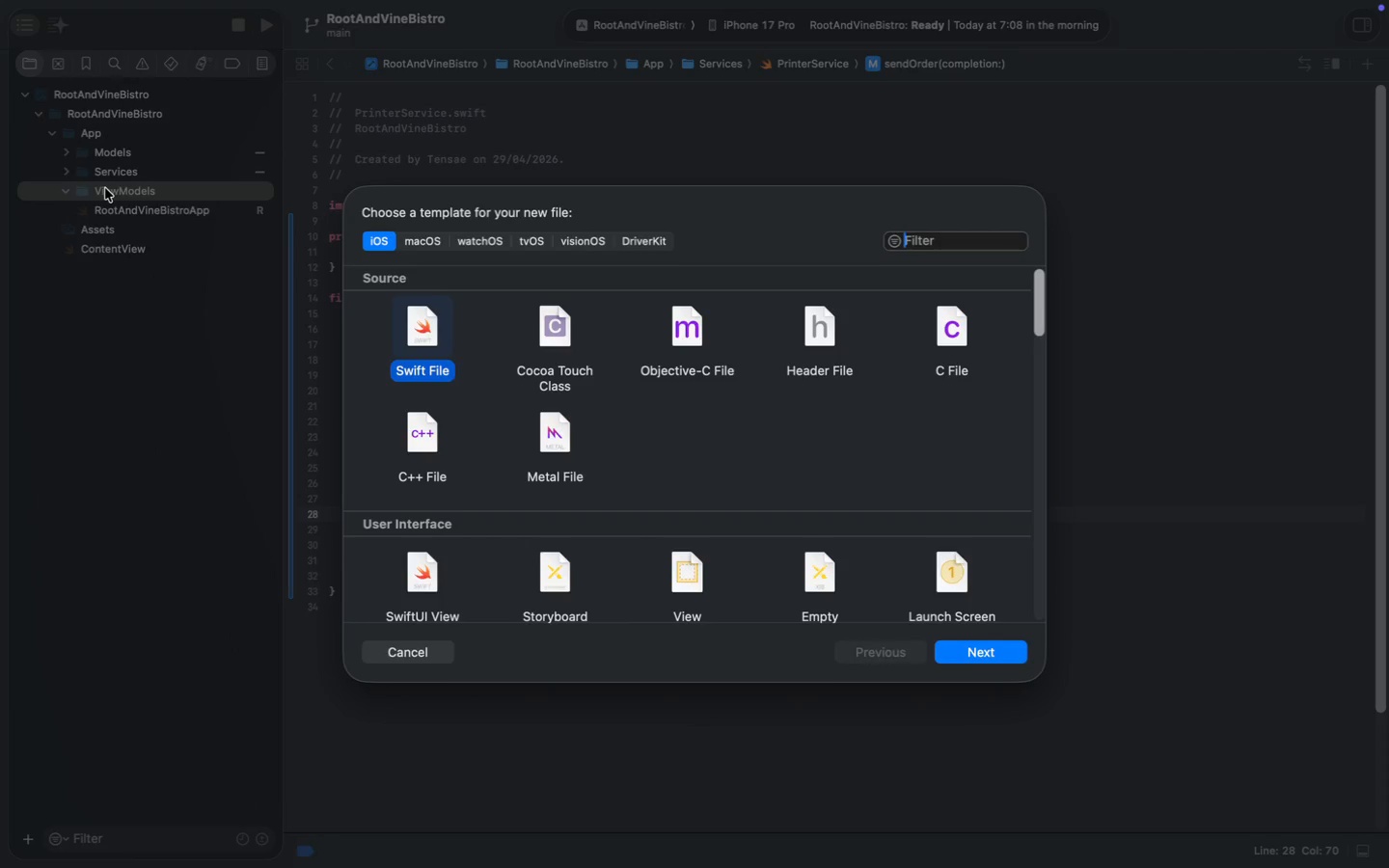 
type(OrderViewModel)
 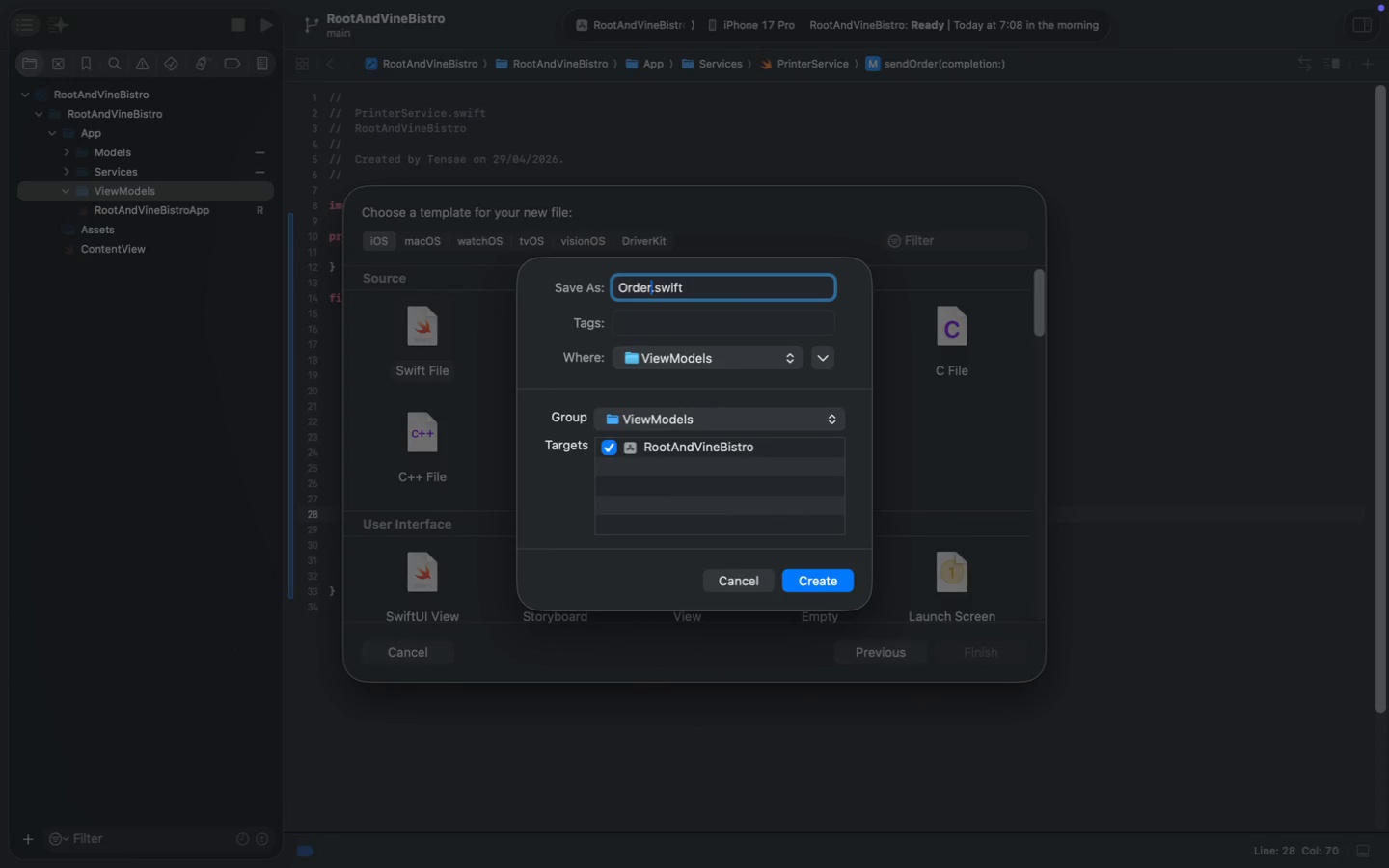 
key(Enter)
 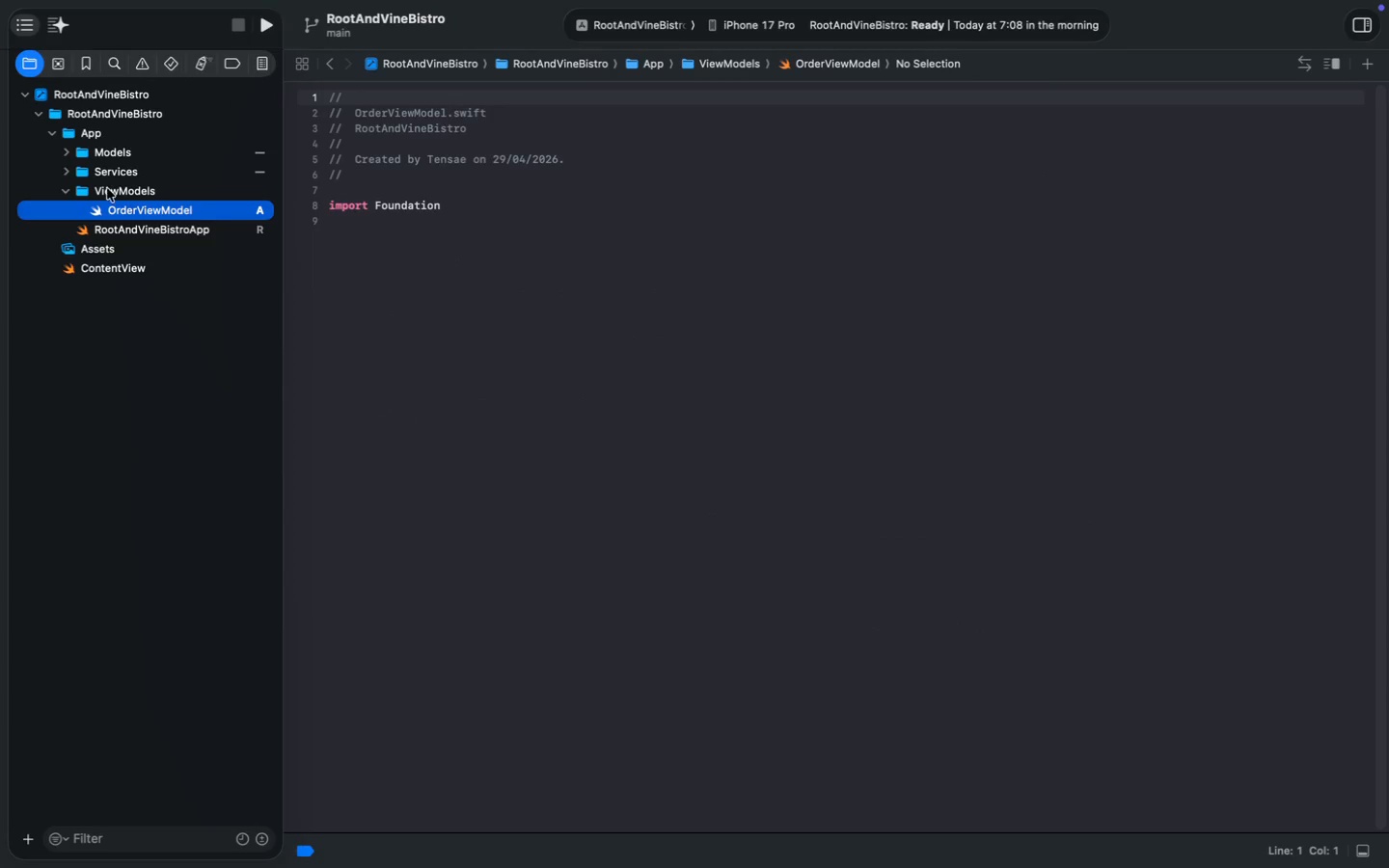 
left_click([396, 240])
 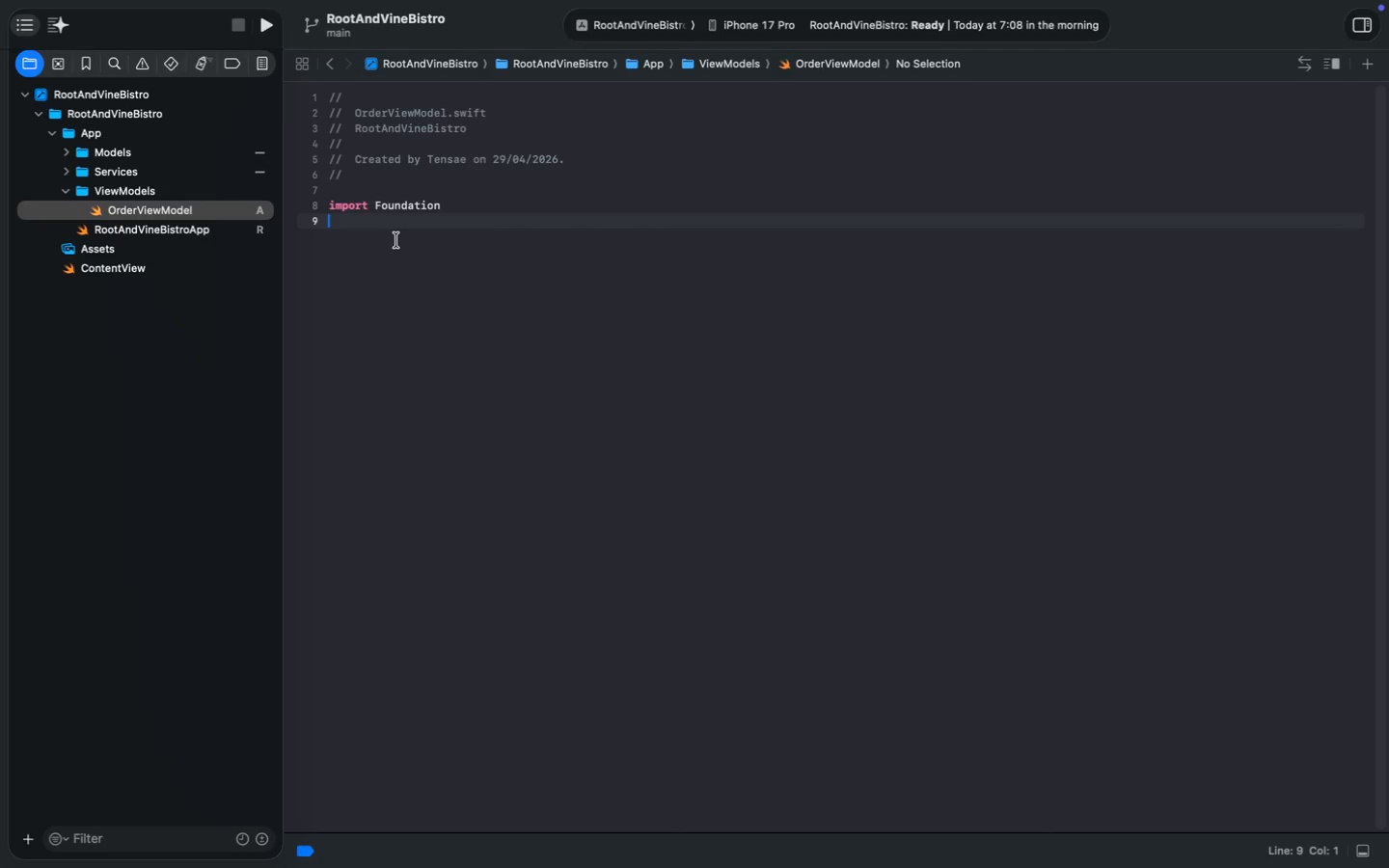 
key(Enter)
 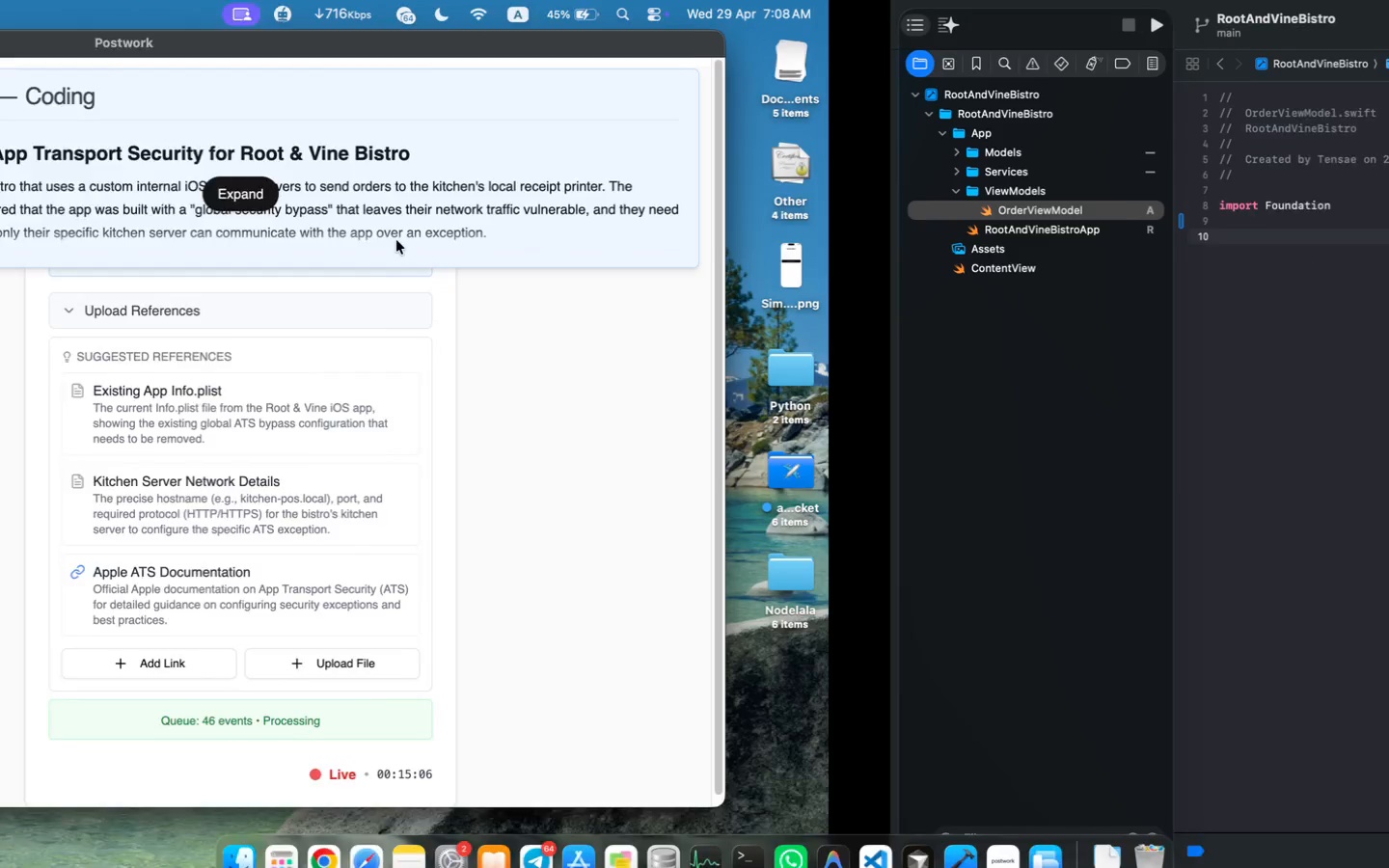 
type(final class OrderViewModel: Ov)
key(Backspace)
type(b )
key(Backspace)
type(se)
 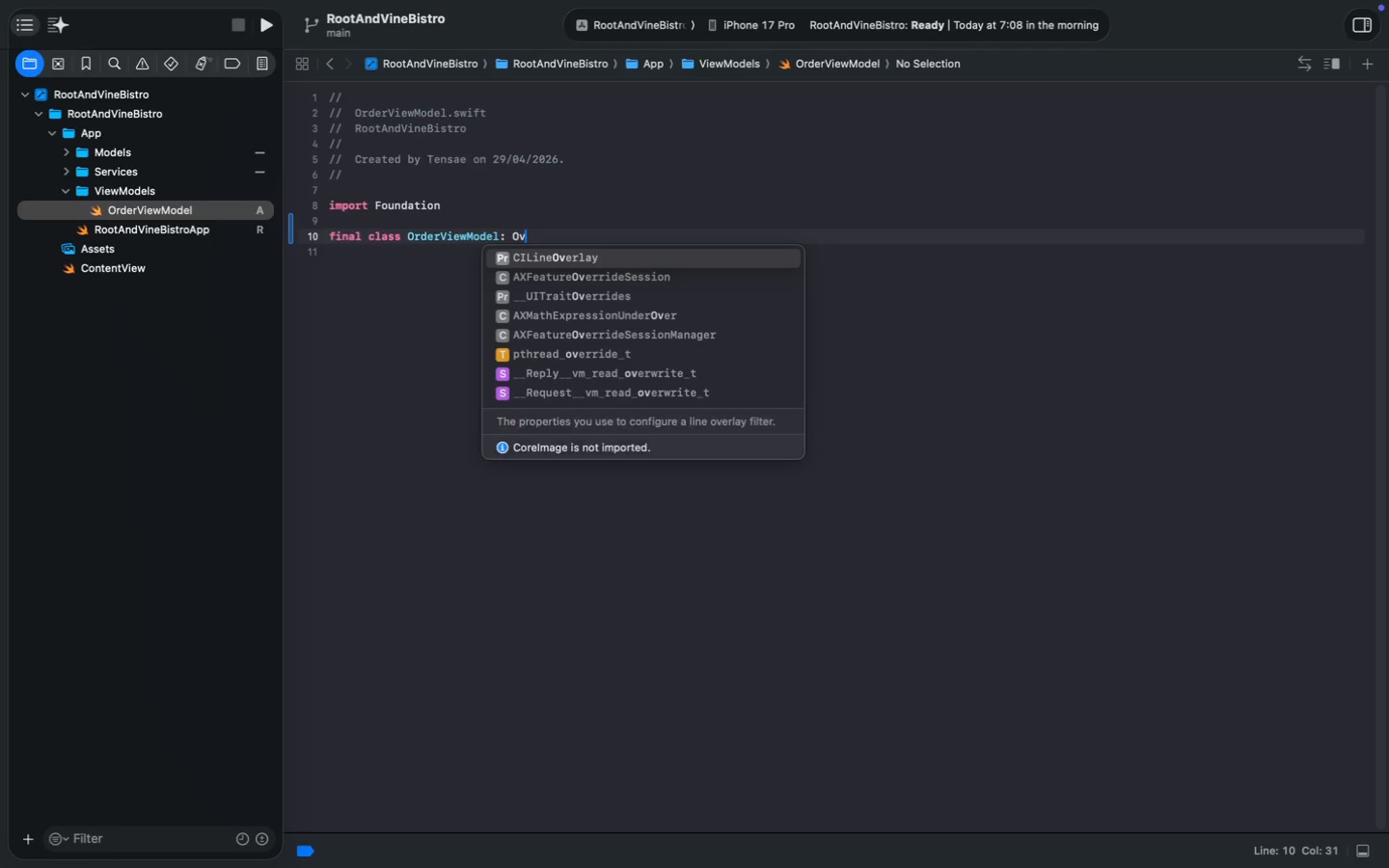 
key(ArrowDown)
 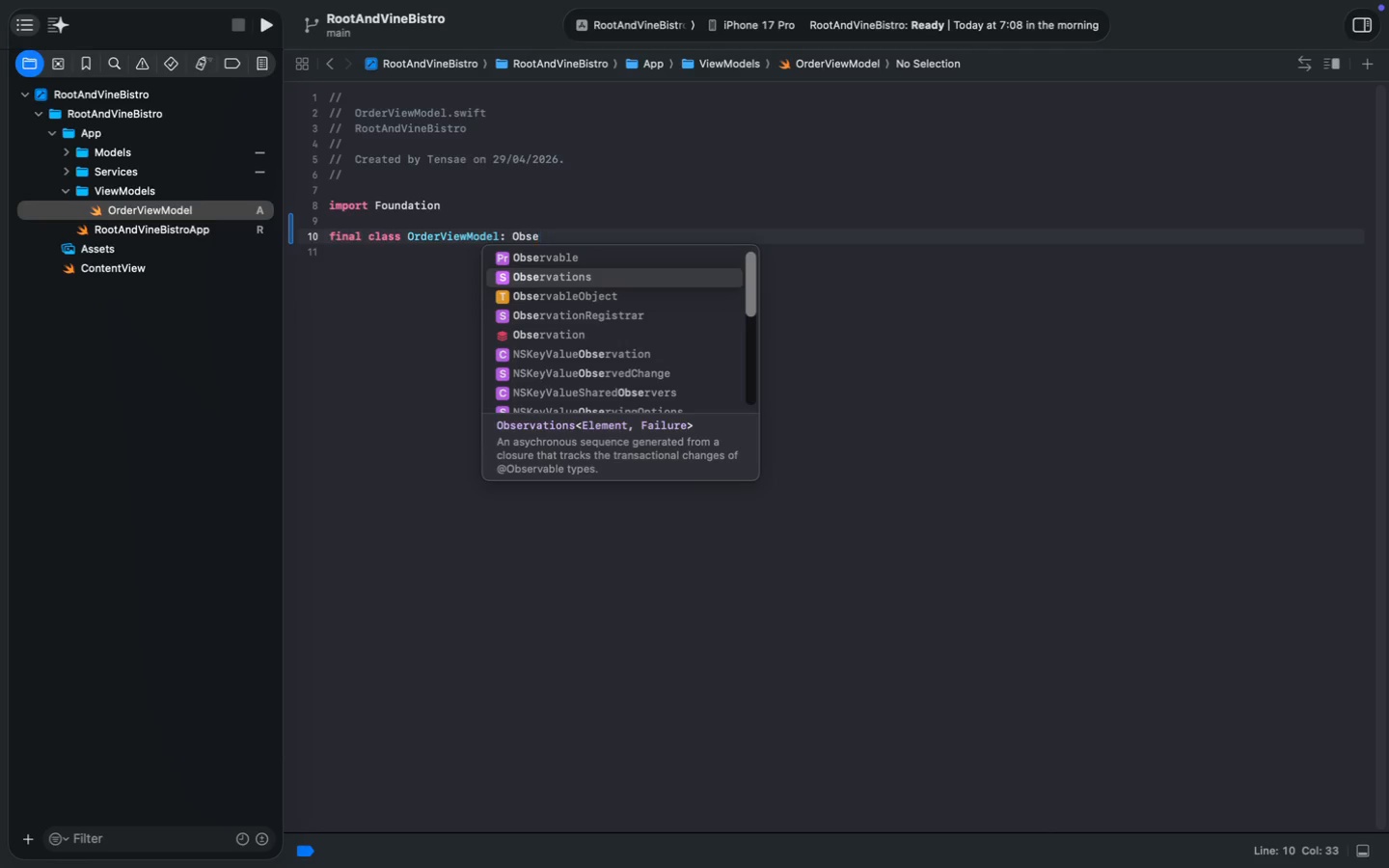 
key(ArrowDown)
 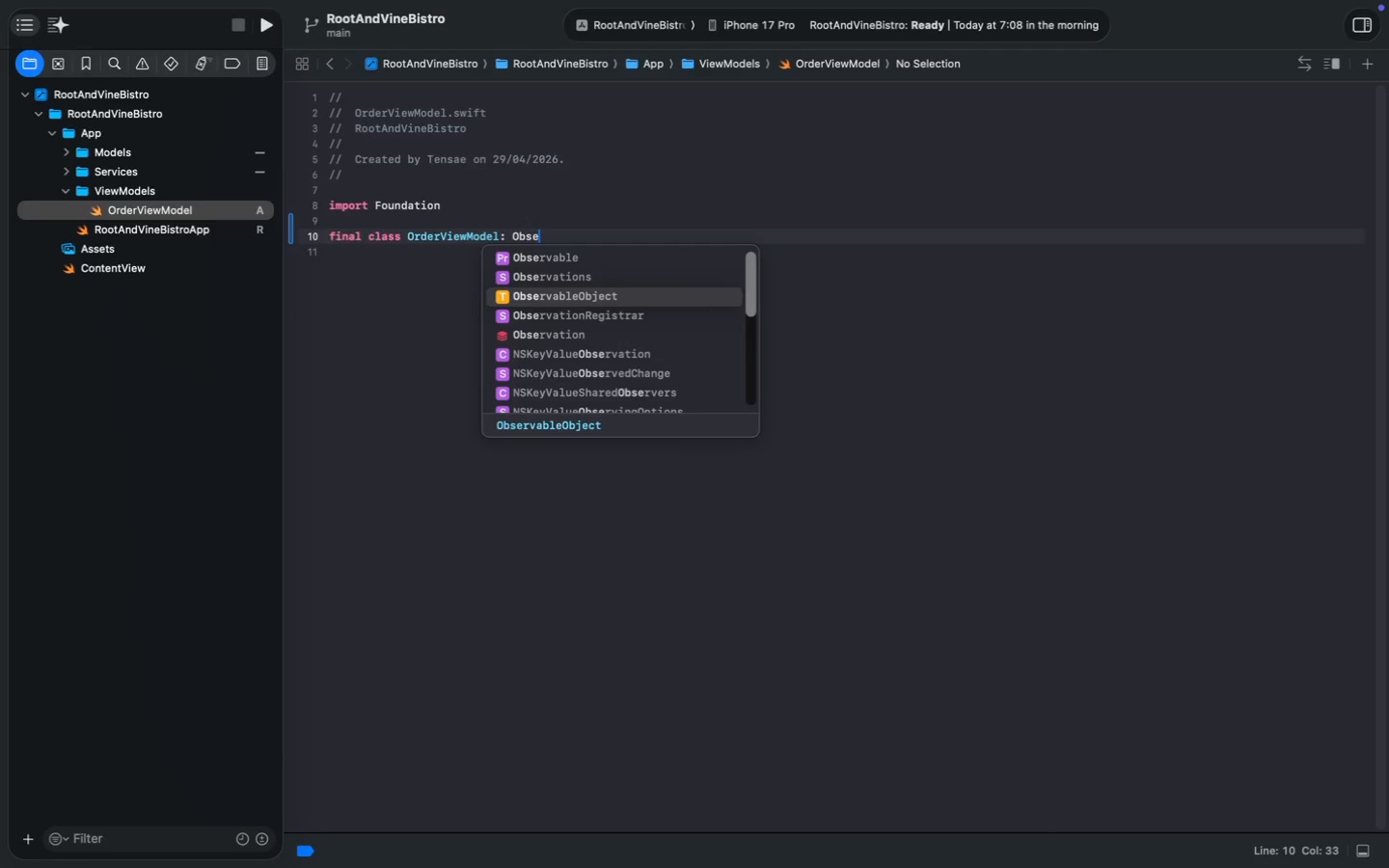 
key(Enter)
 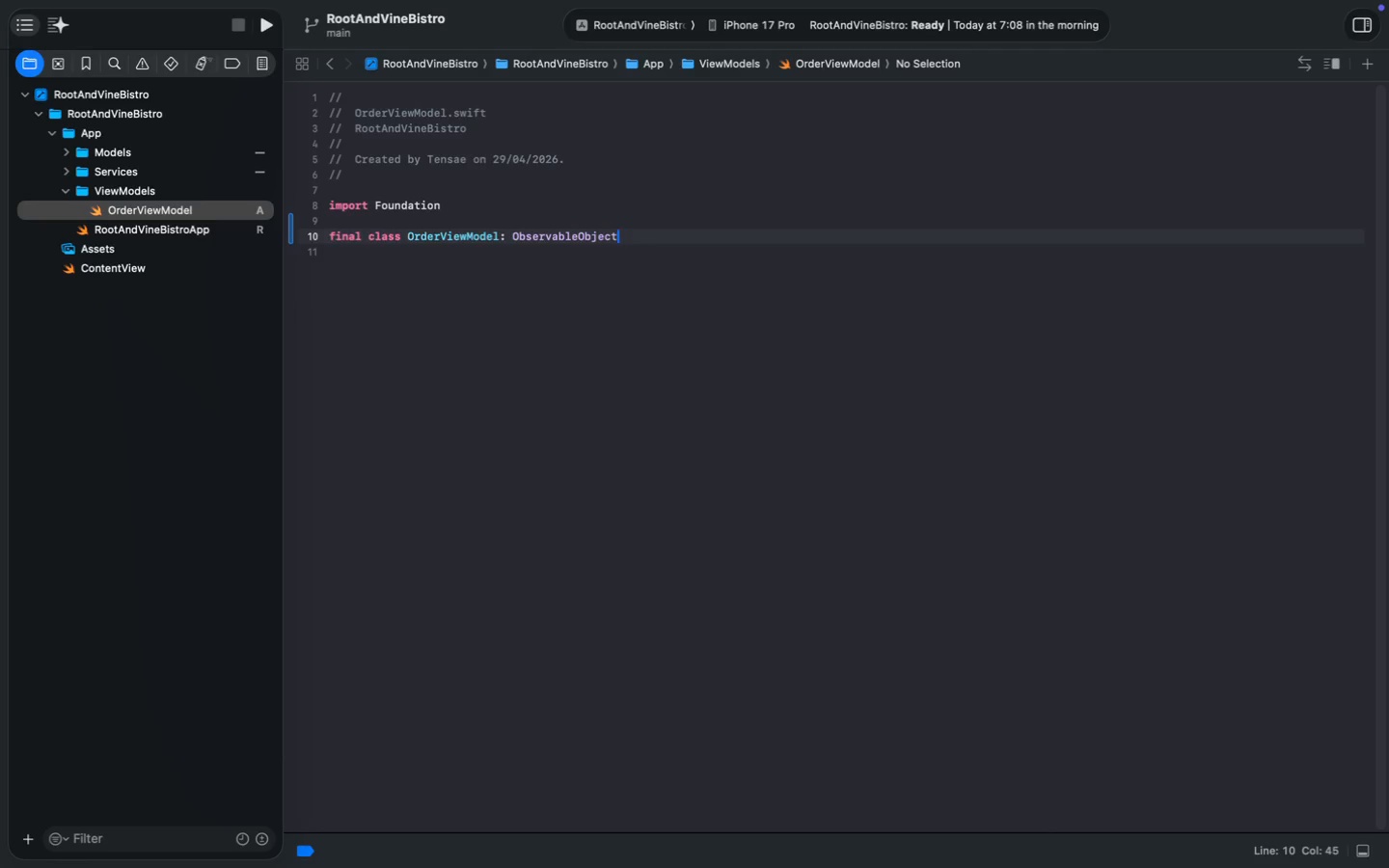 
key(Space)
 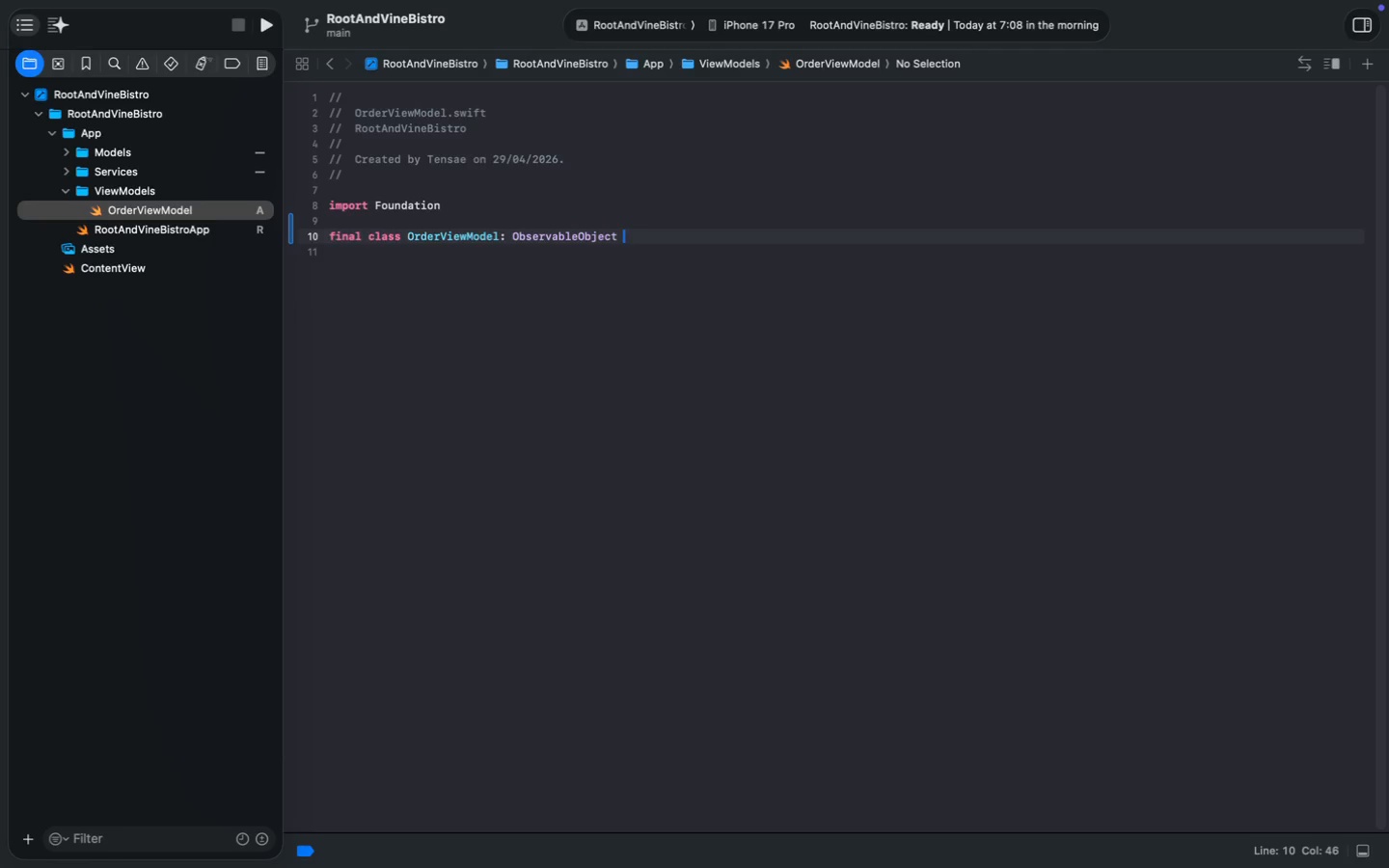 
key(Shift+ShiftLeft)
 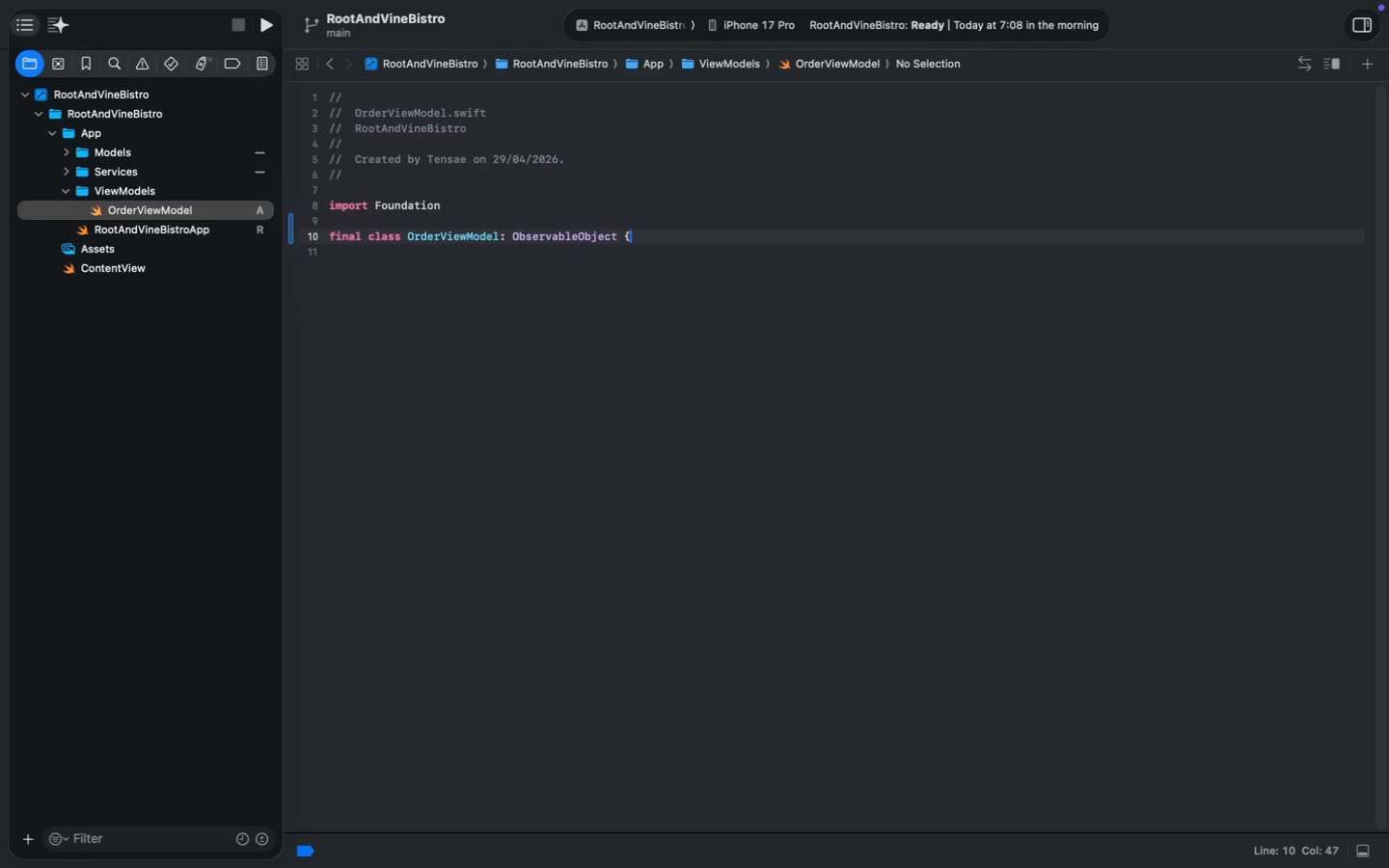 
key(Shift+BracketLeft)
 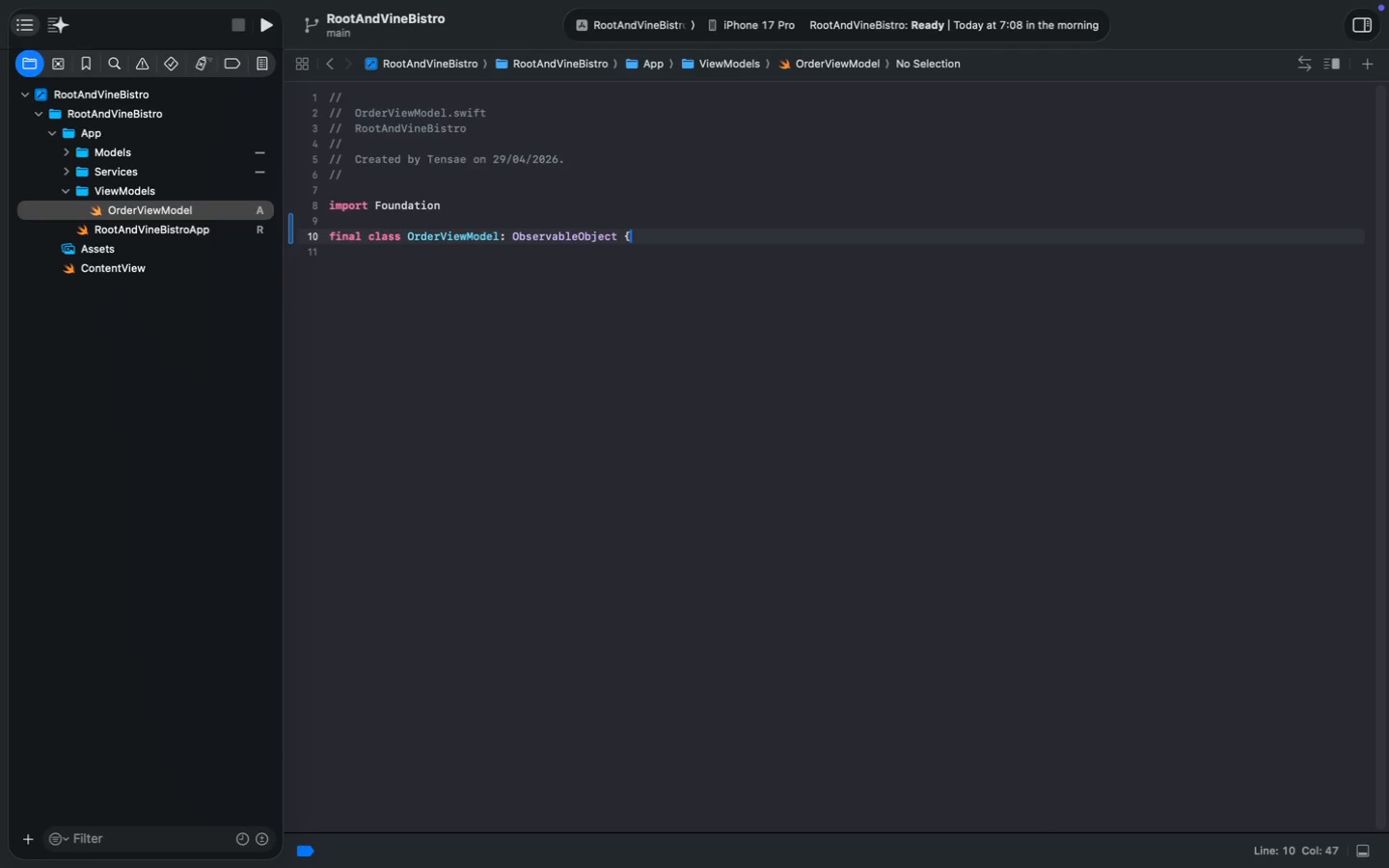 
key(Enter)
 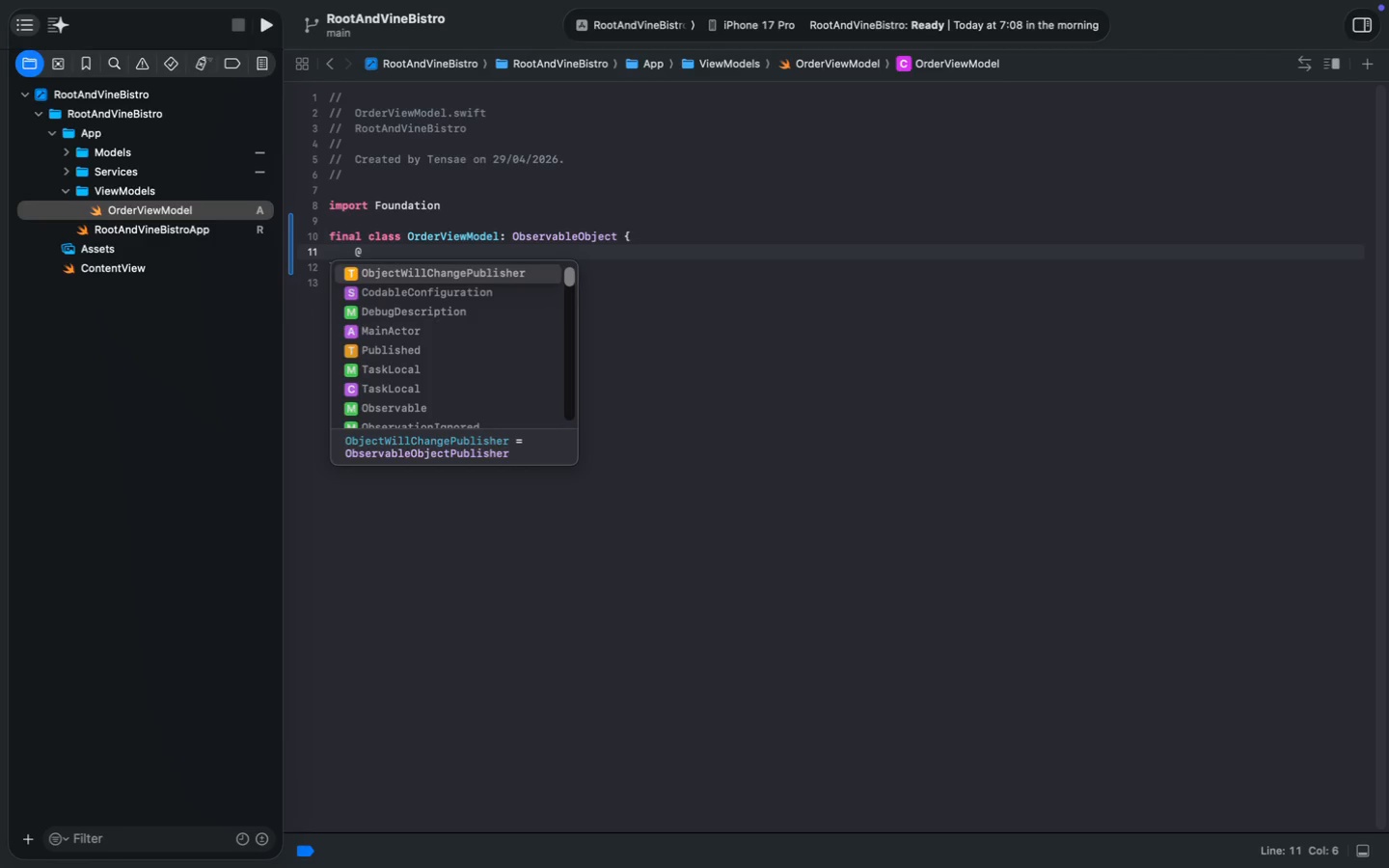 
type(@Pub)
 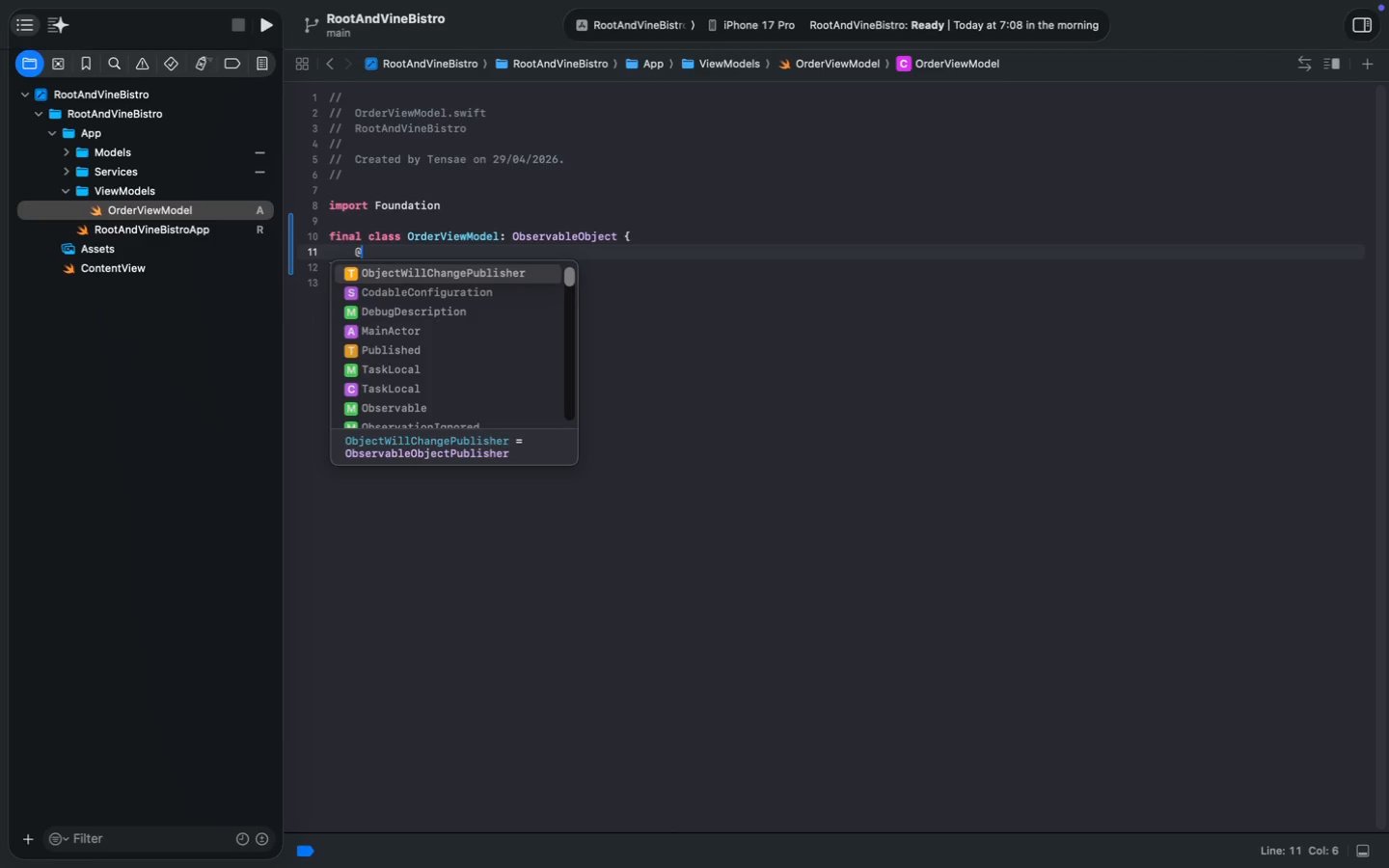 
key(Enter)
 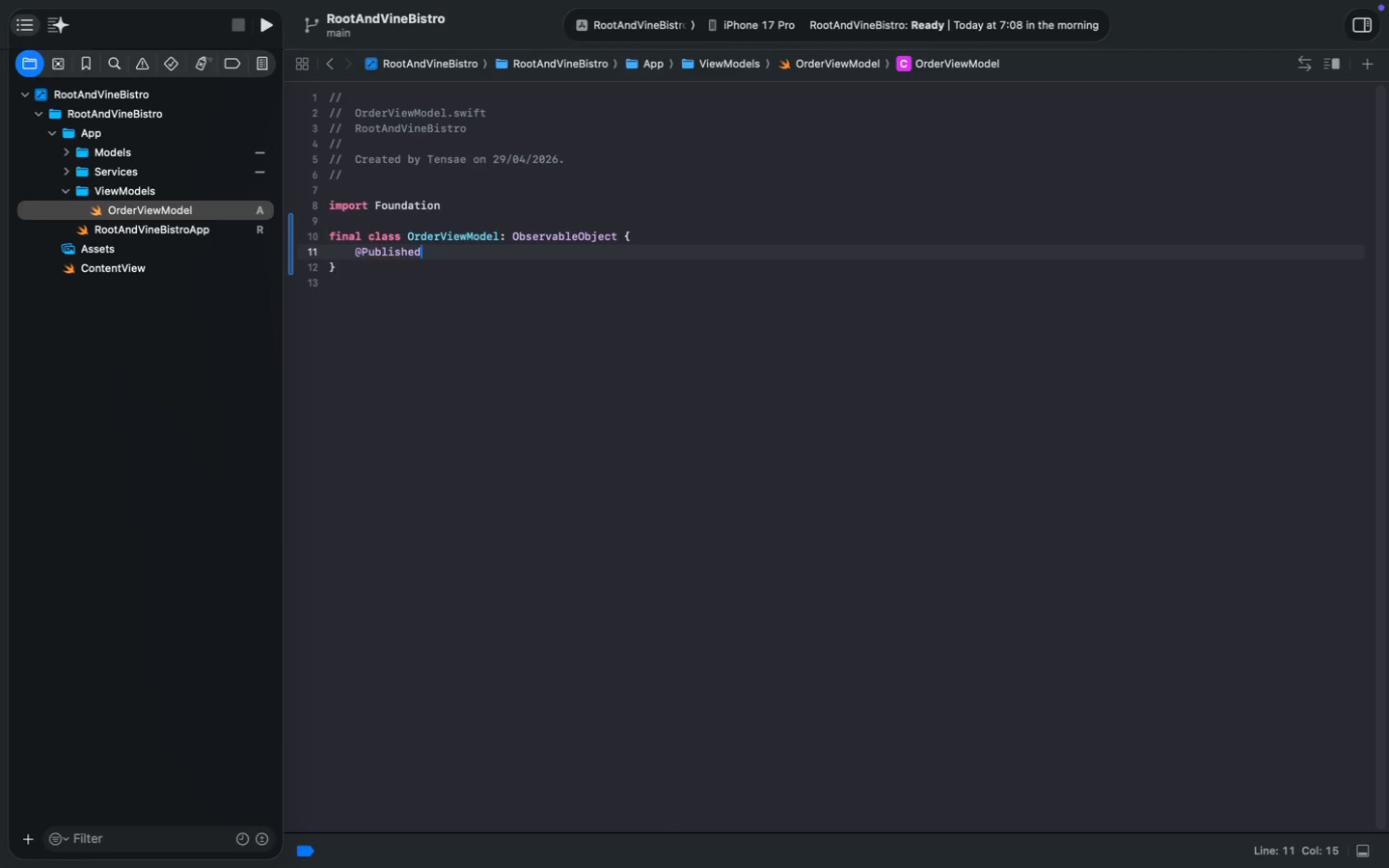 
key(ArrowUp)
 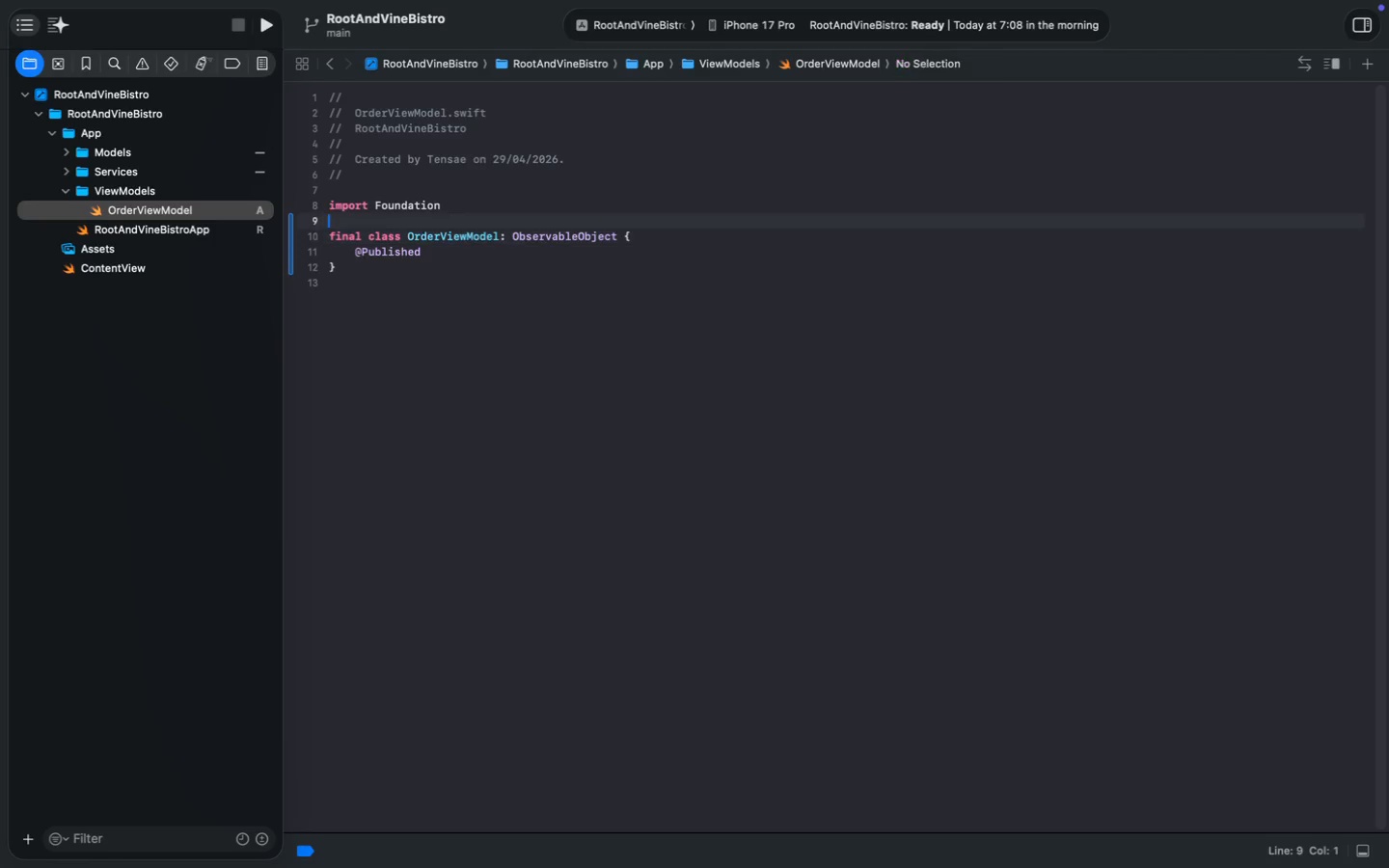 
key(ArrowUp)
 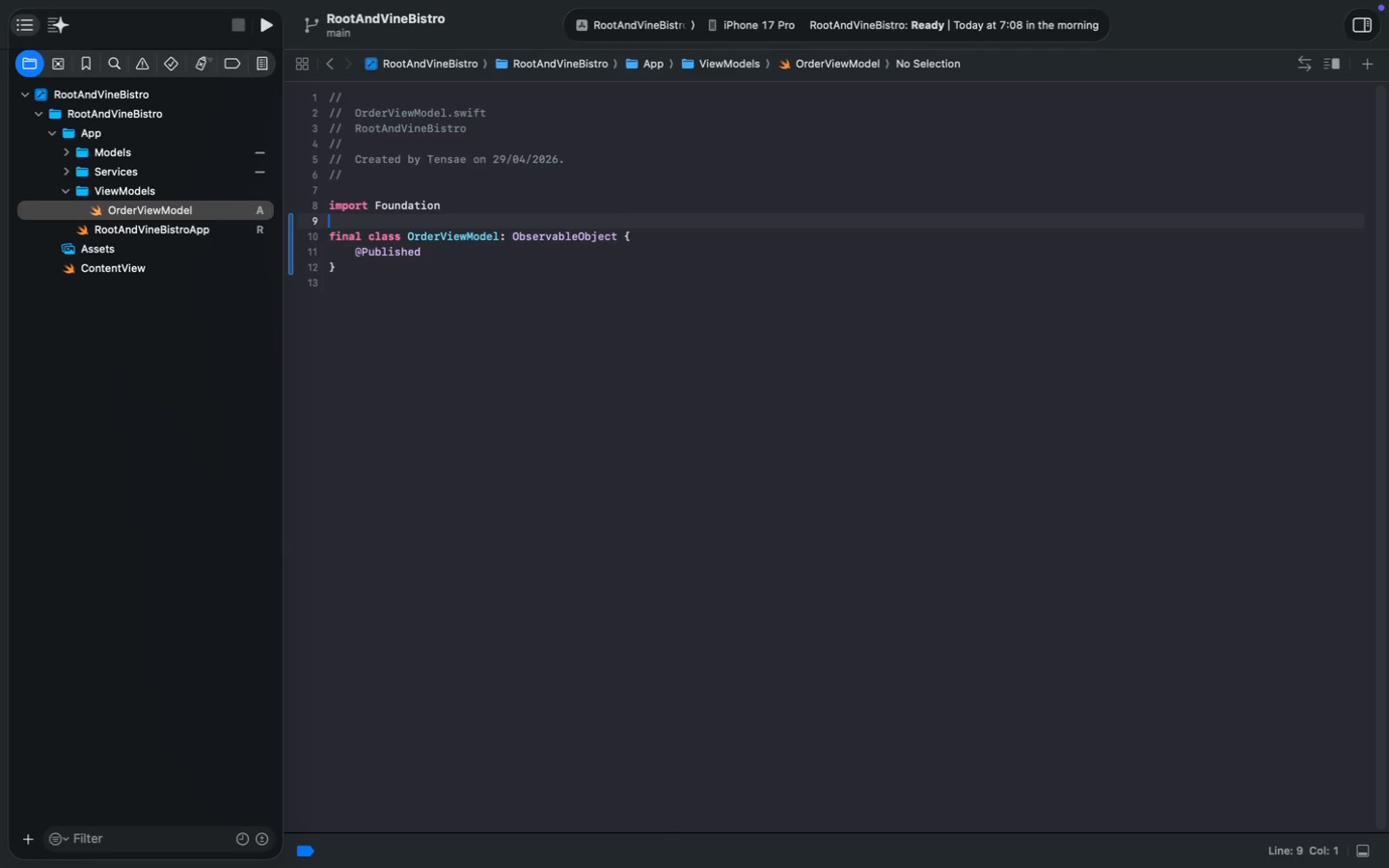 
key(Enter)
 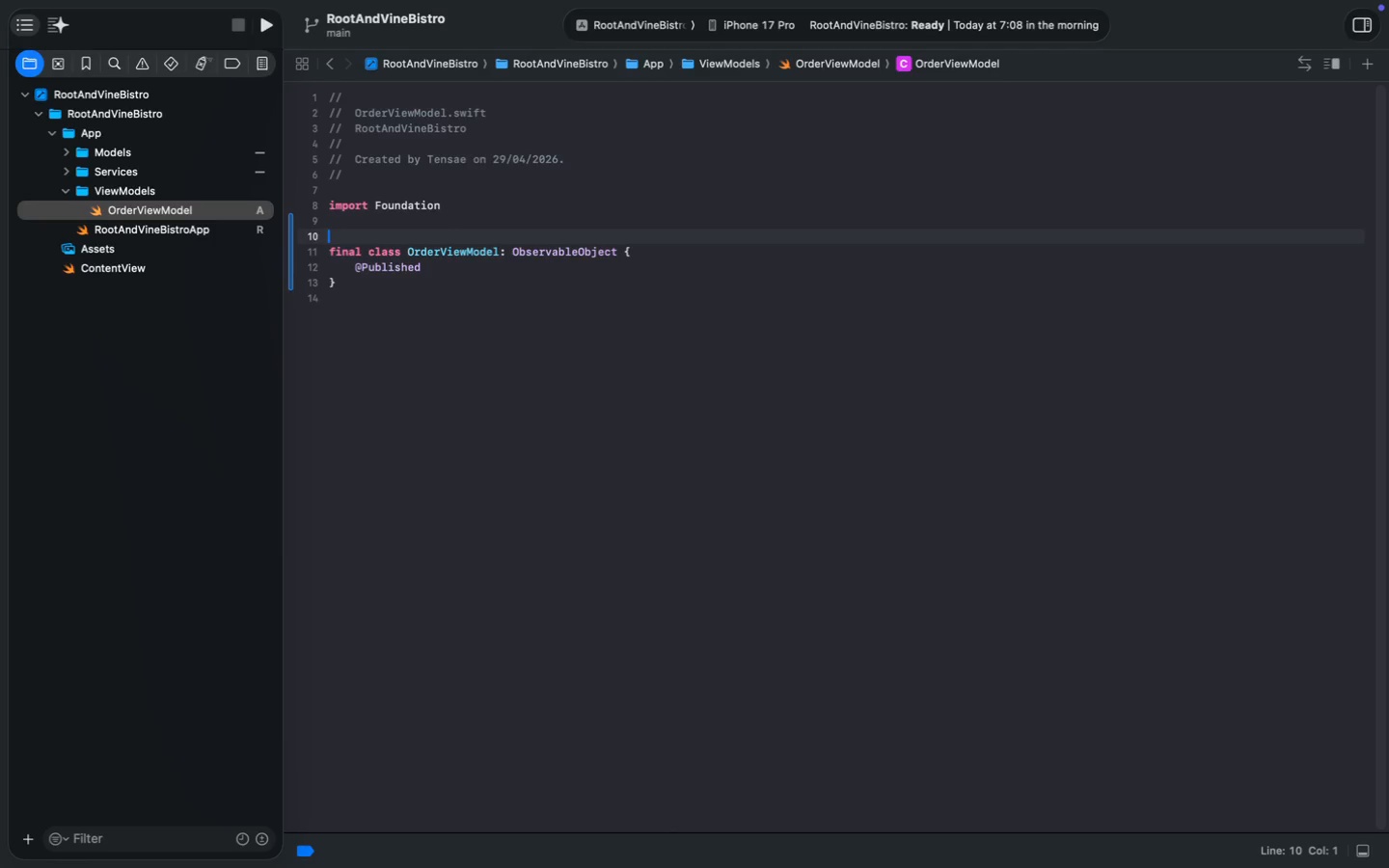 
key(ArrowUp)
 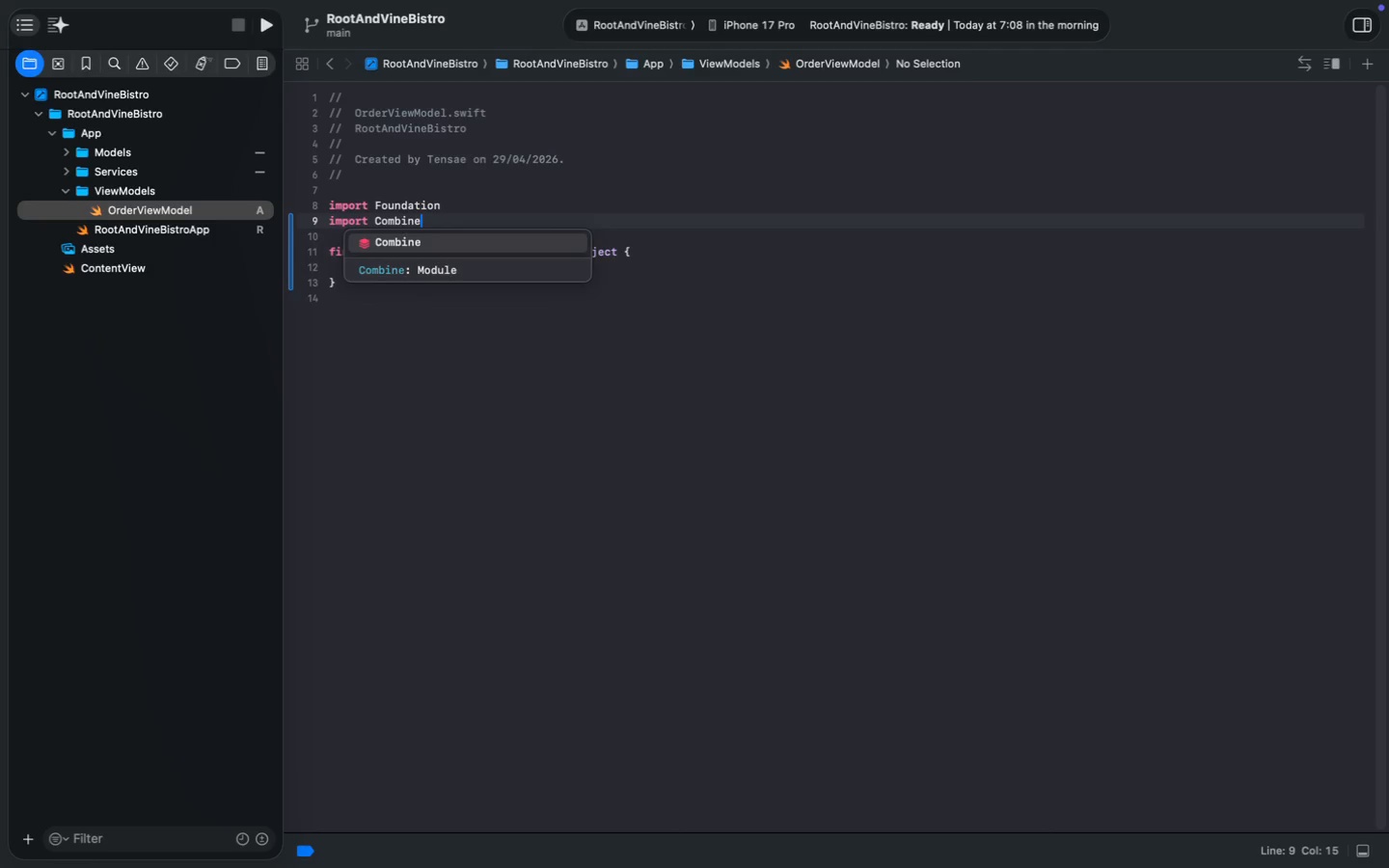 
type(import Combine`)
 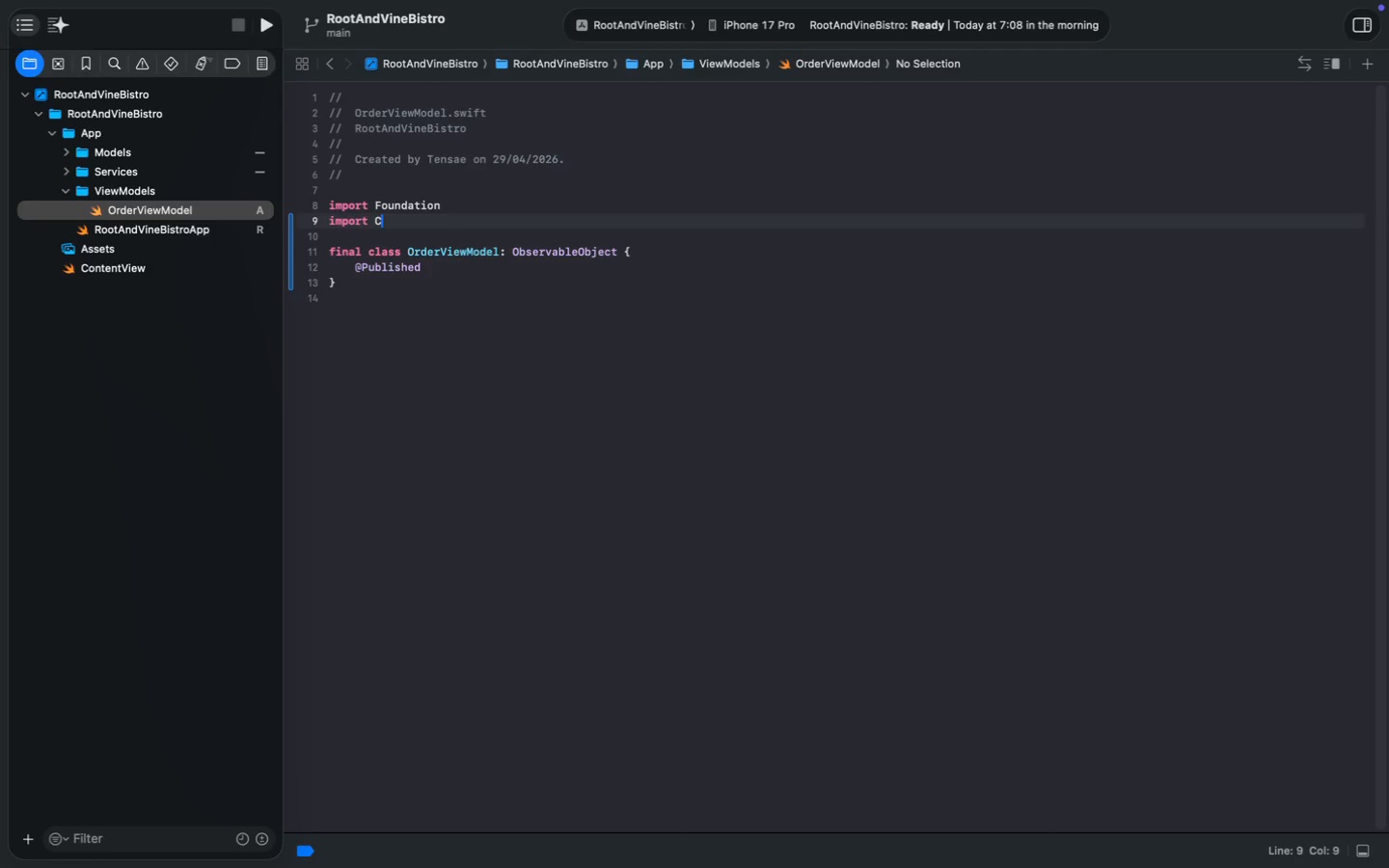 
key(ArrowDown)
 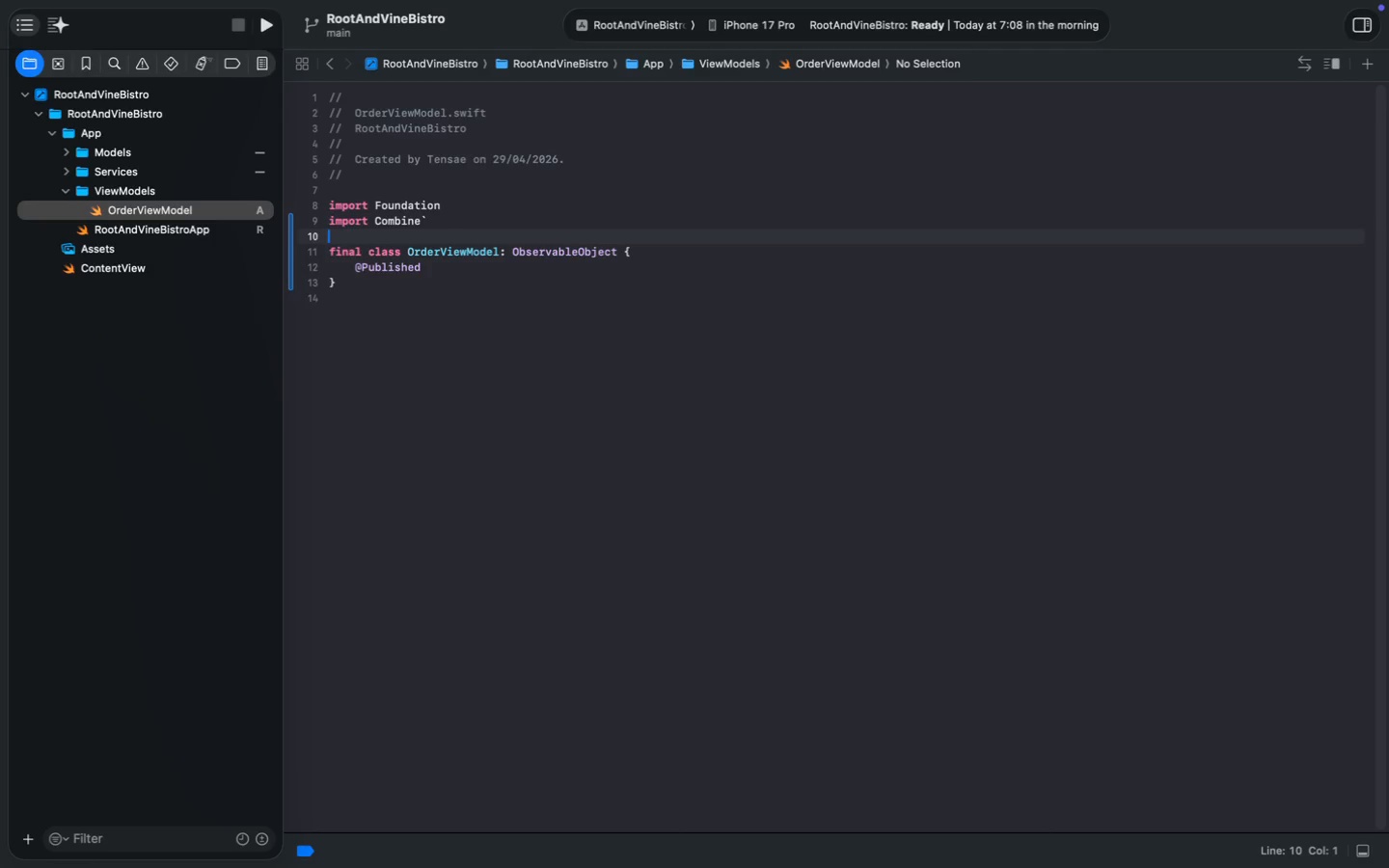 
key(Backspace)
 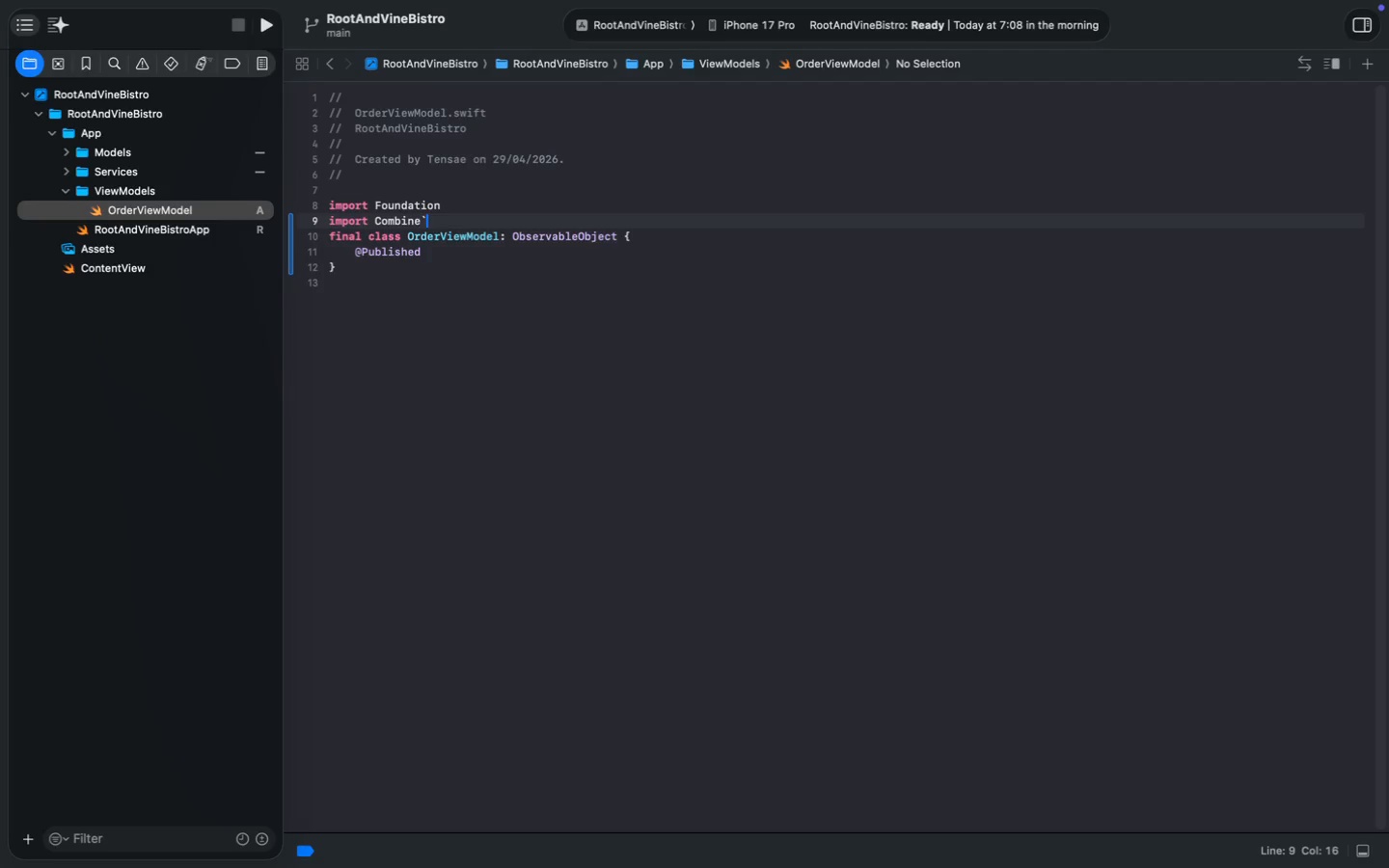 
key(Backspace)
 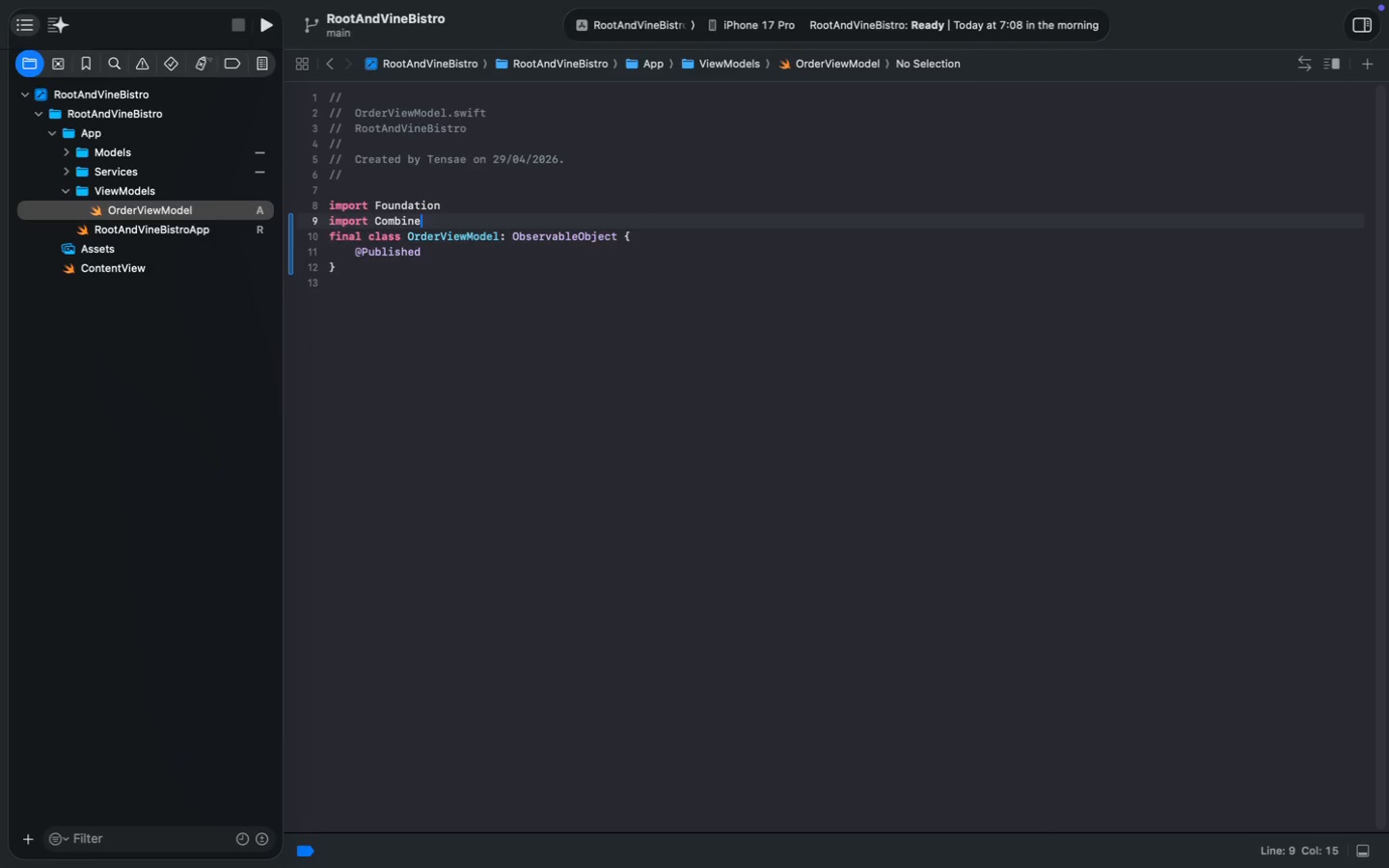 
key(Enter)
 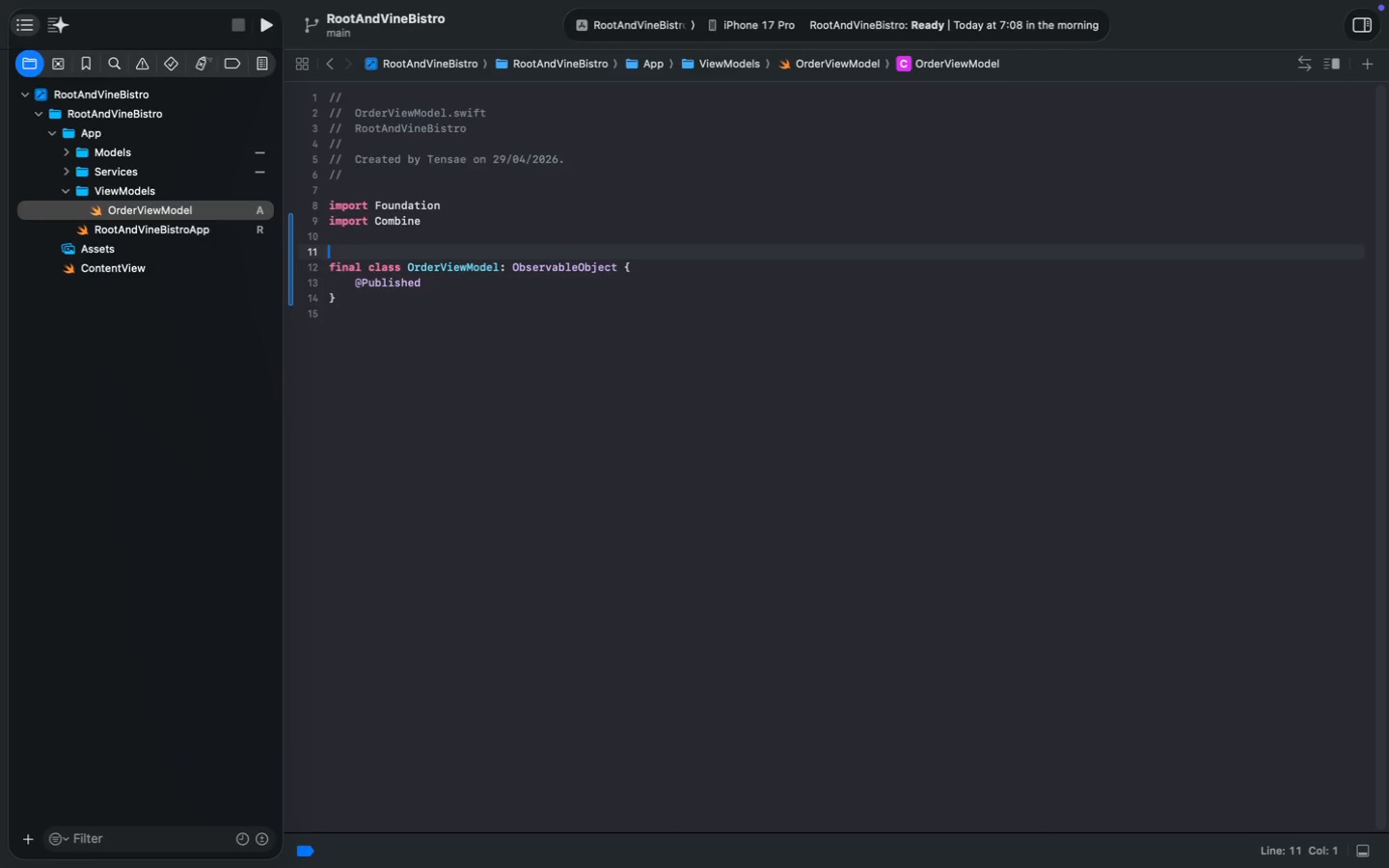 
key(Enter)
 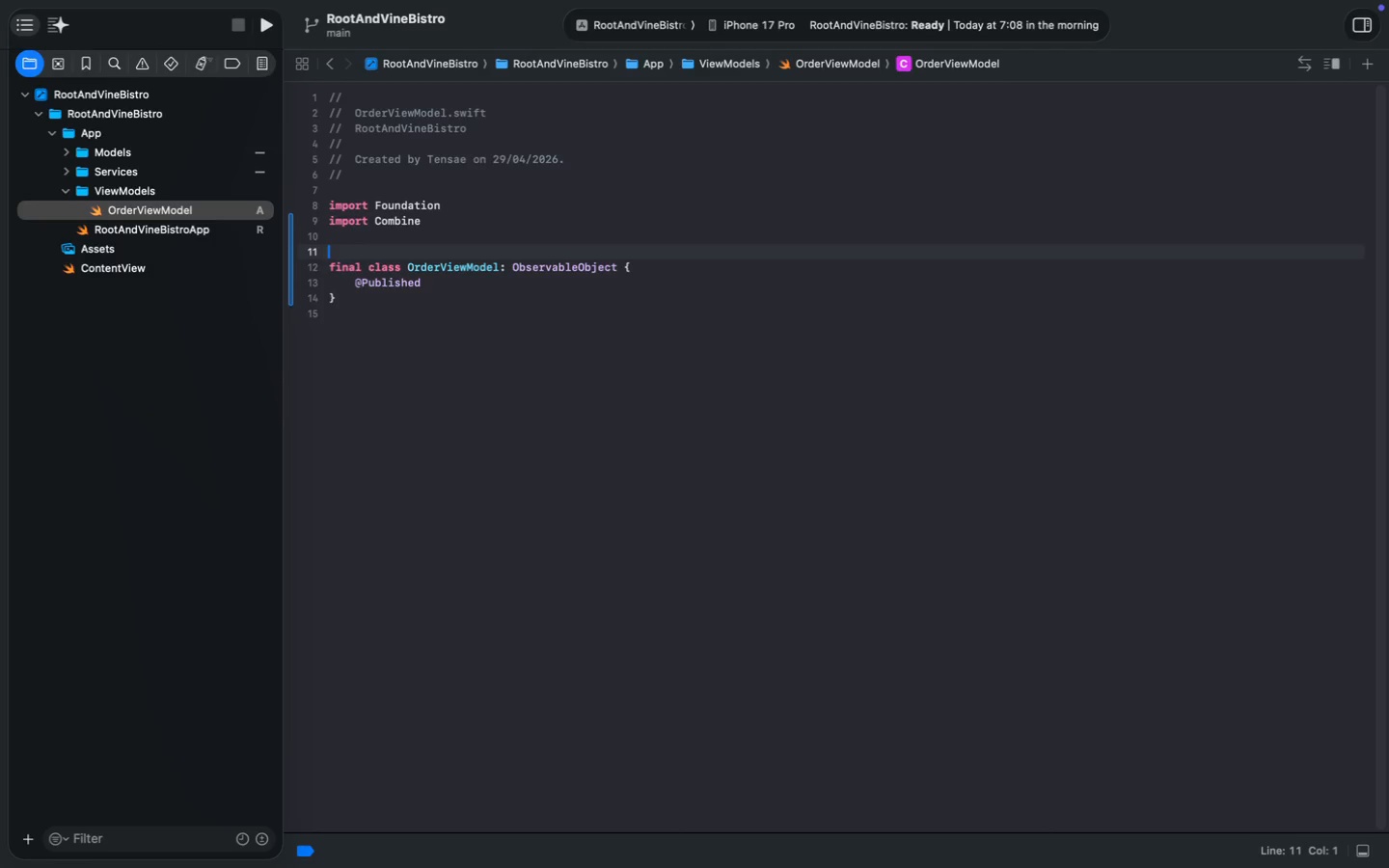 
key(ArrowDown)
 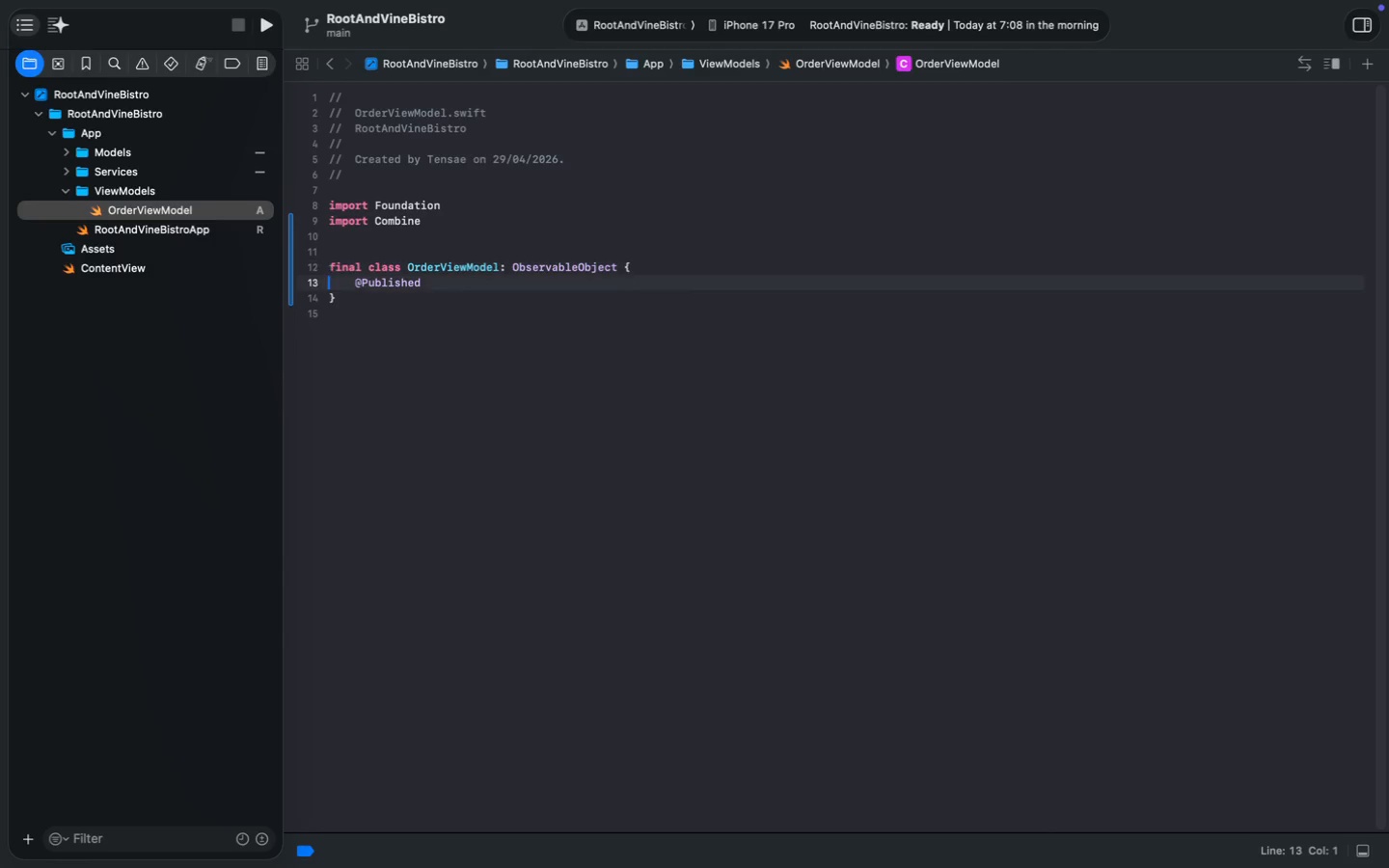 
key(ArrowDown)
 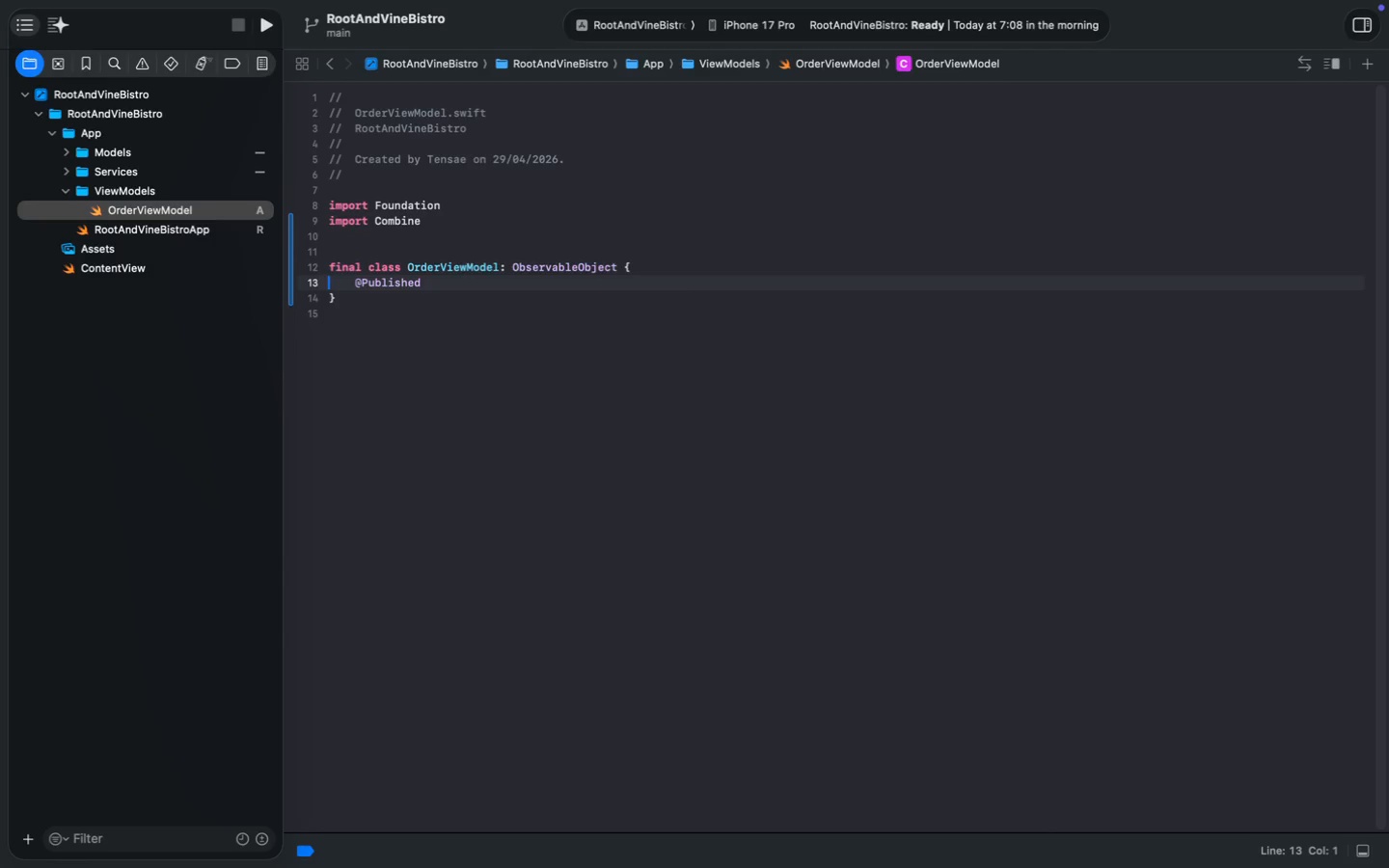 
key(Meta+ArrowRight)
 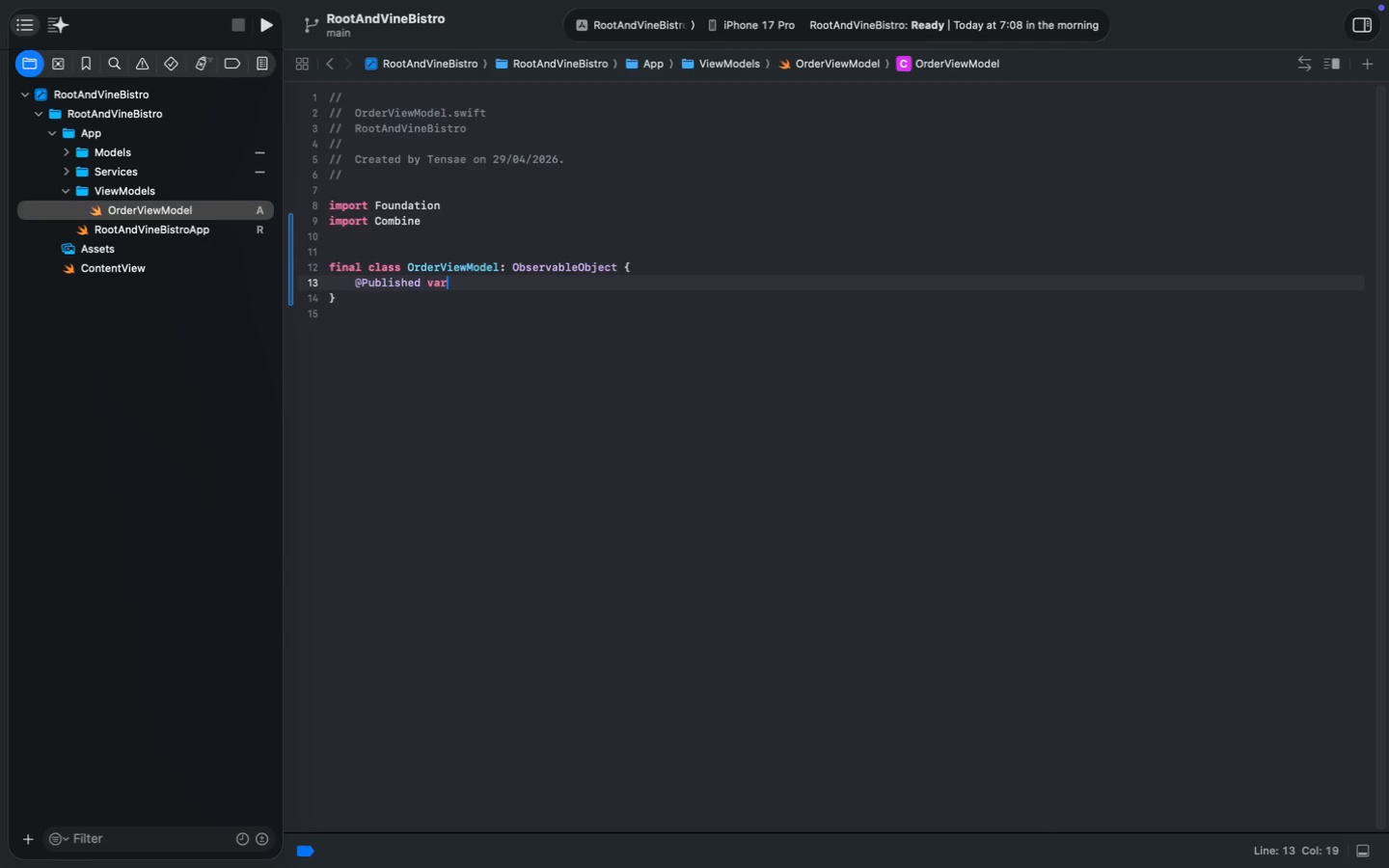 
type( var menuItems: [Men)
key(Tab)
 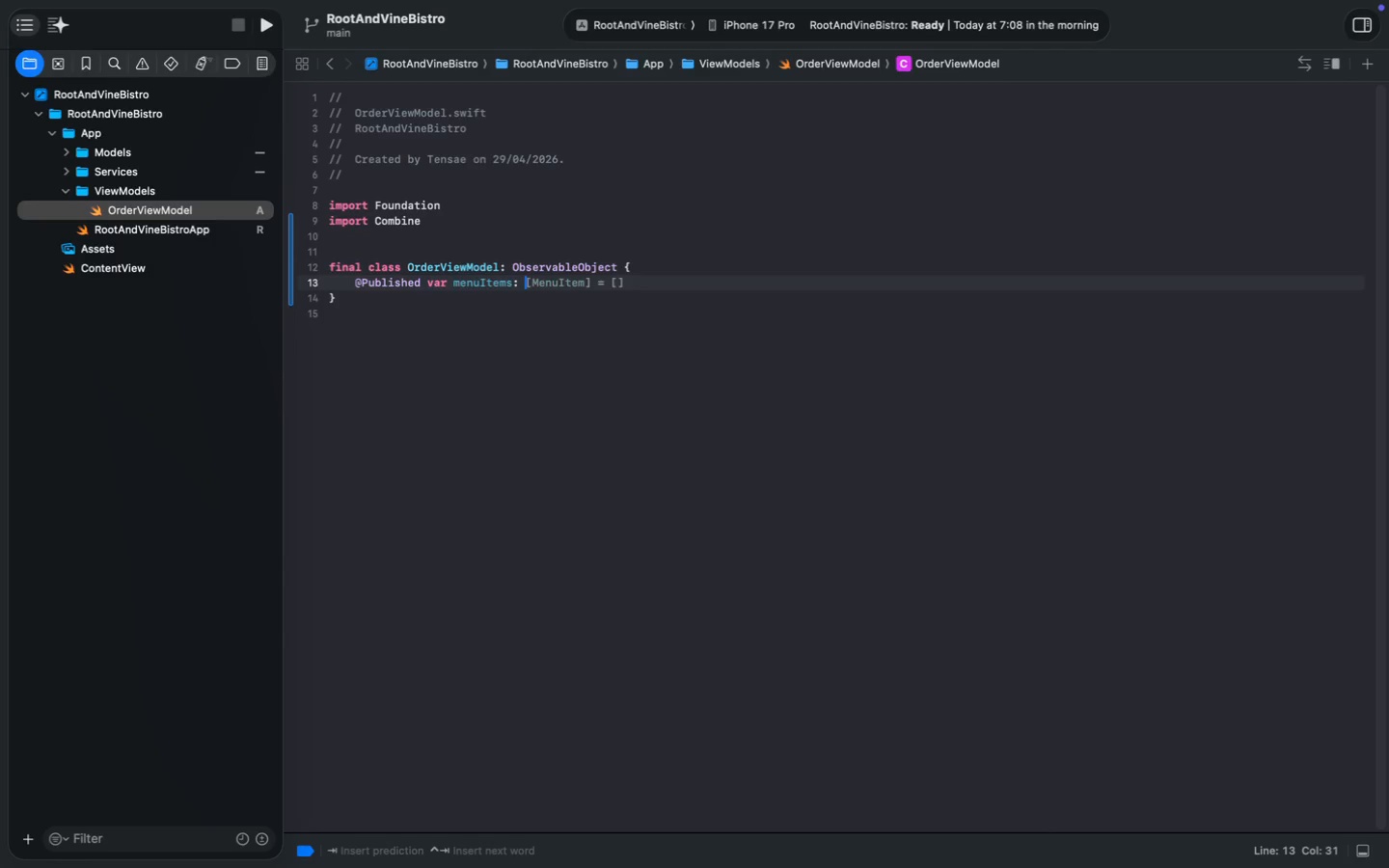 
key(ArrowRight)
 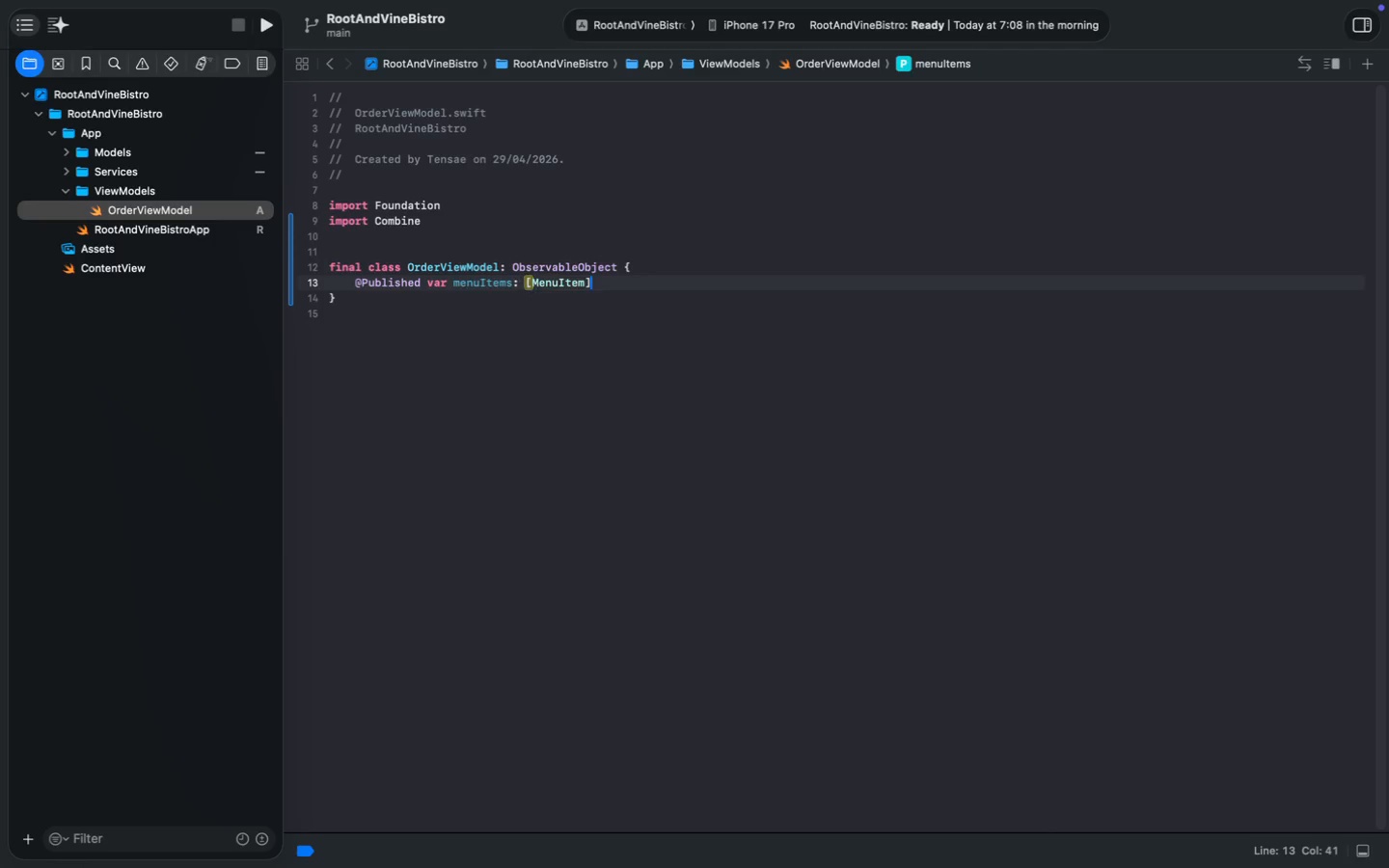 
key(Space)
 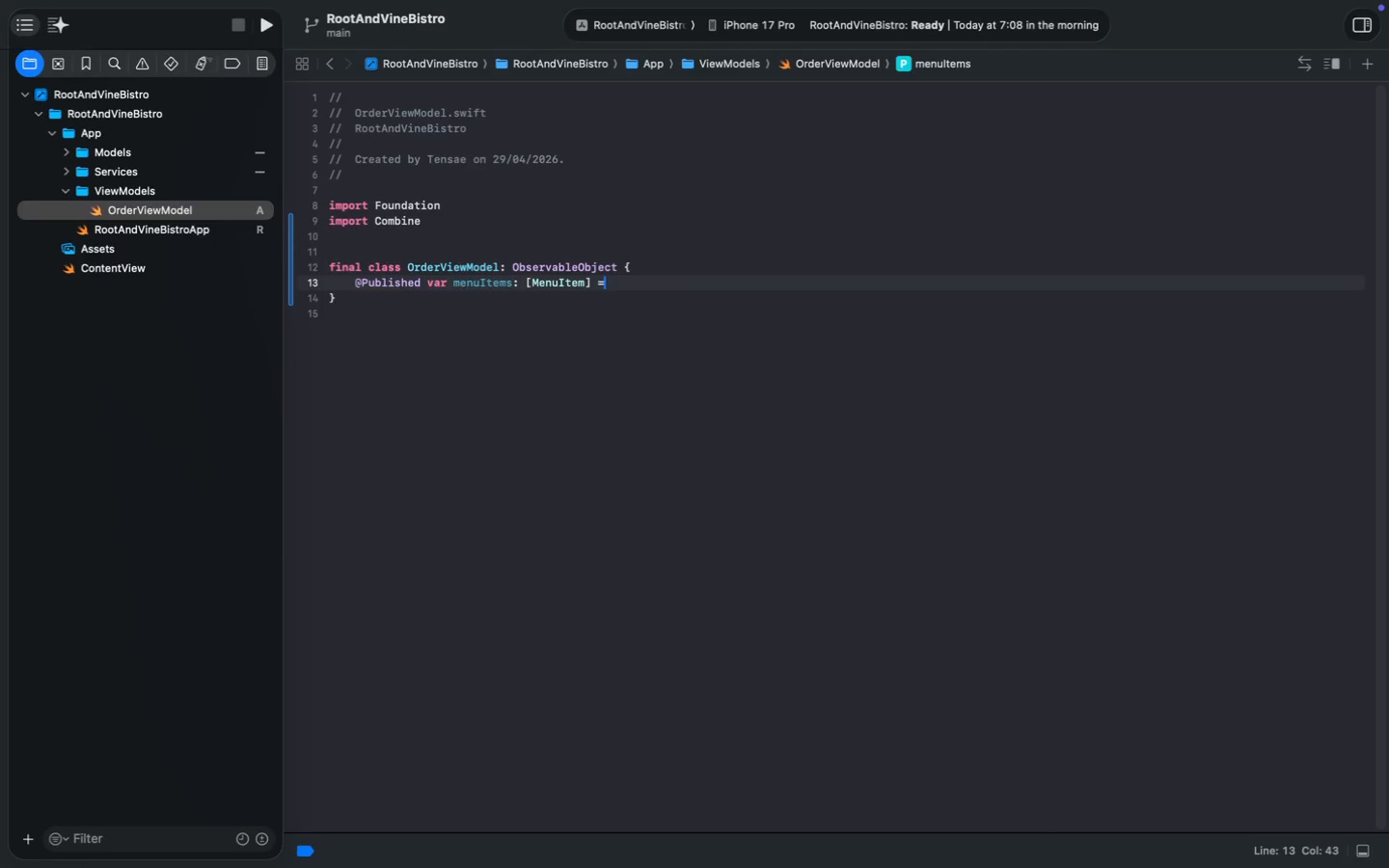 
key(Equal)
 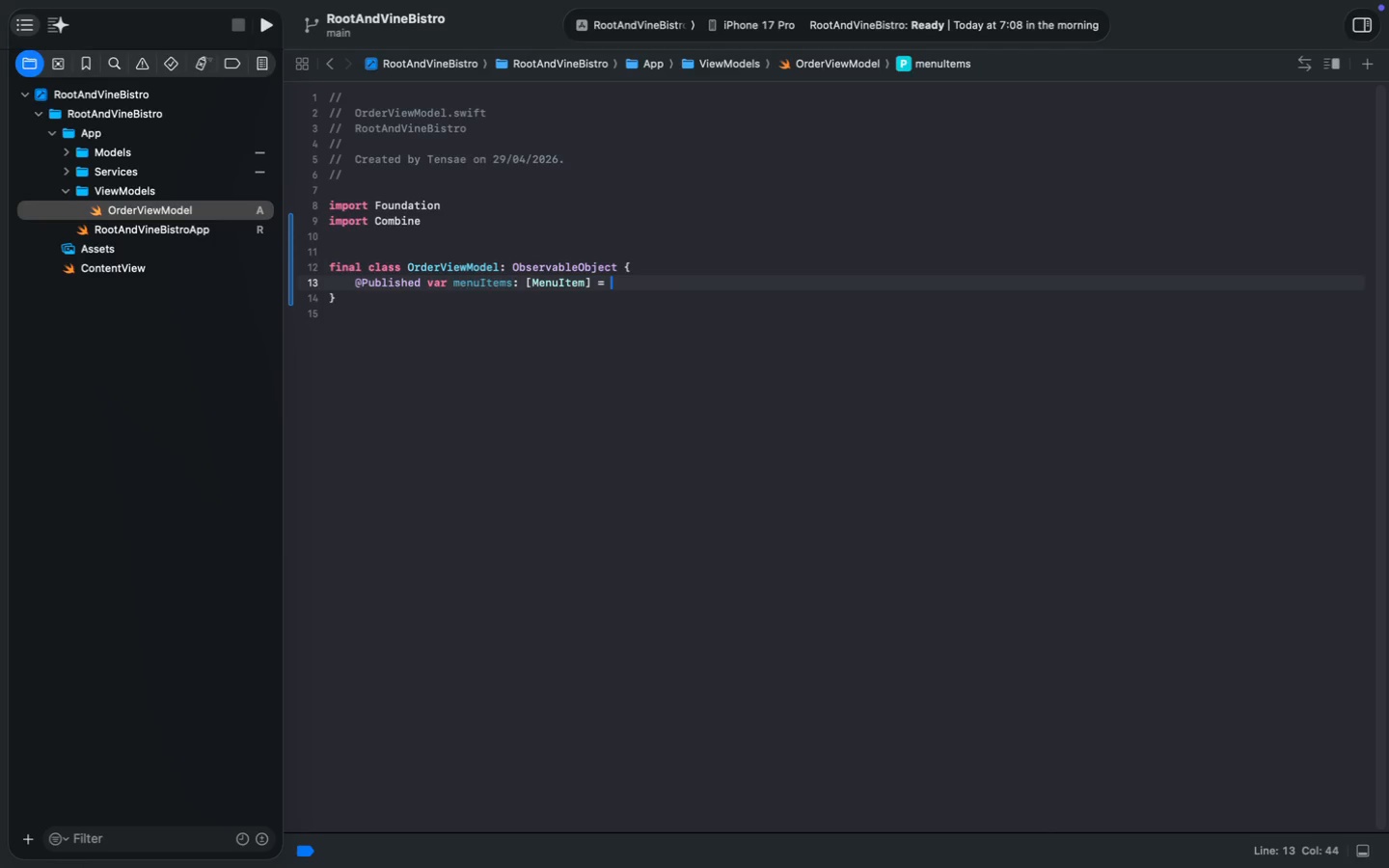 
key(Space)
 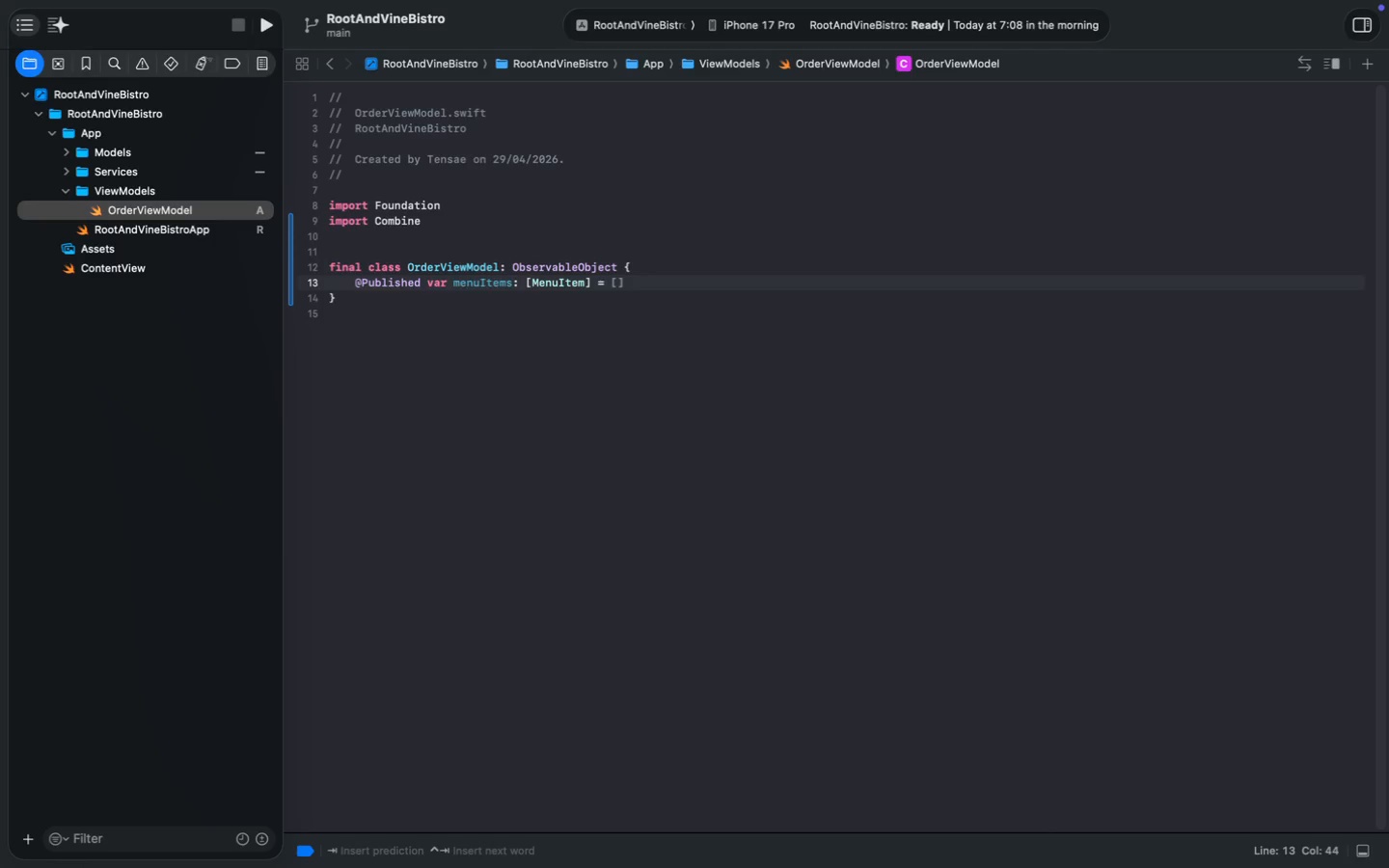 
key(Tab)
 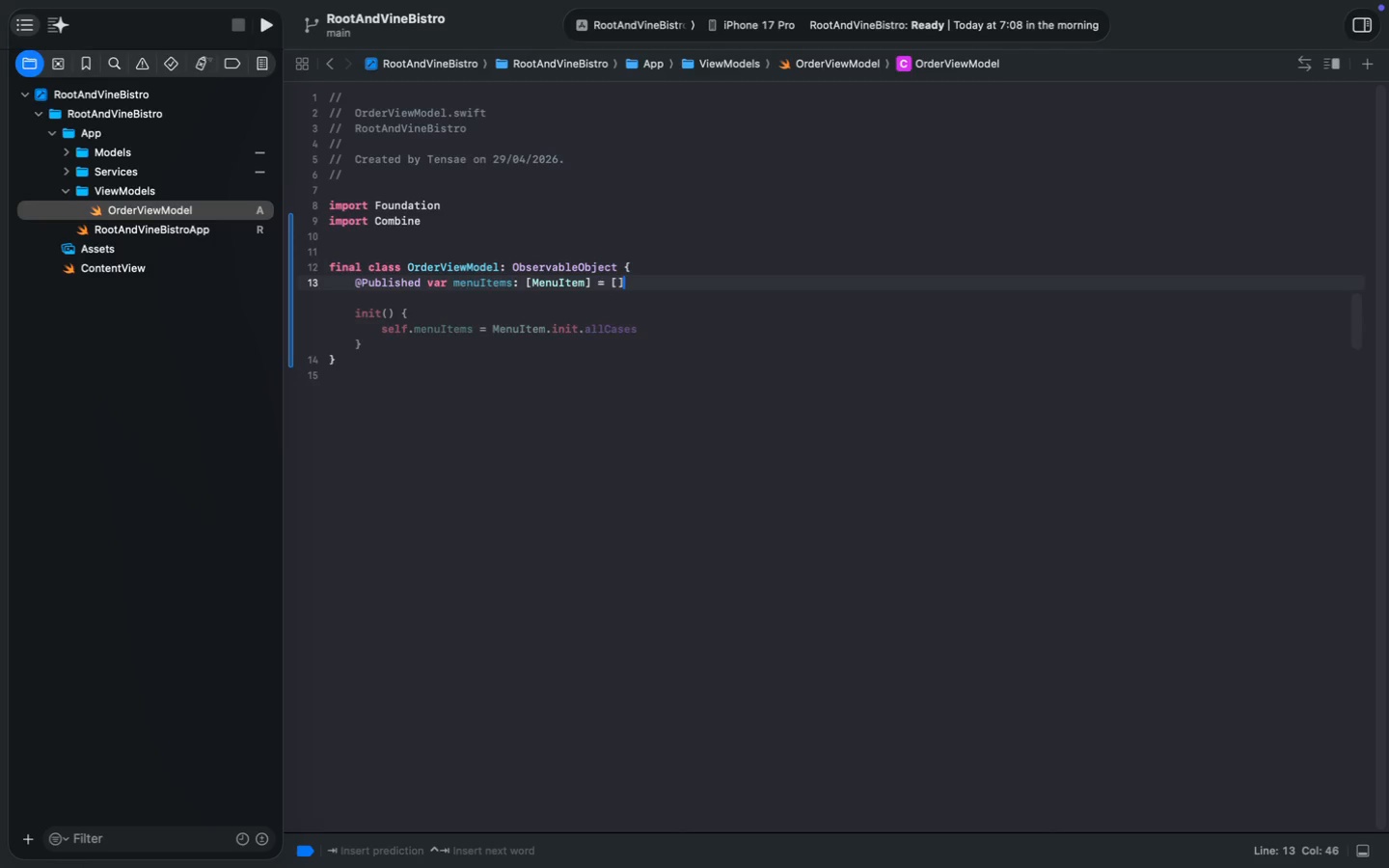 
key(ArrowLeft)
 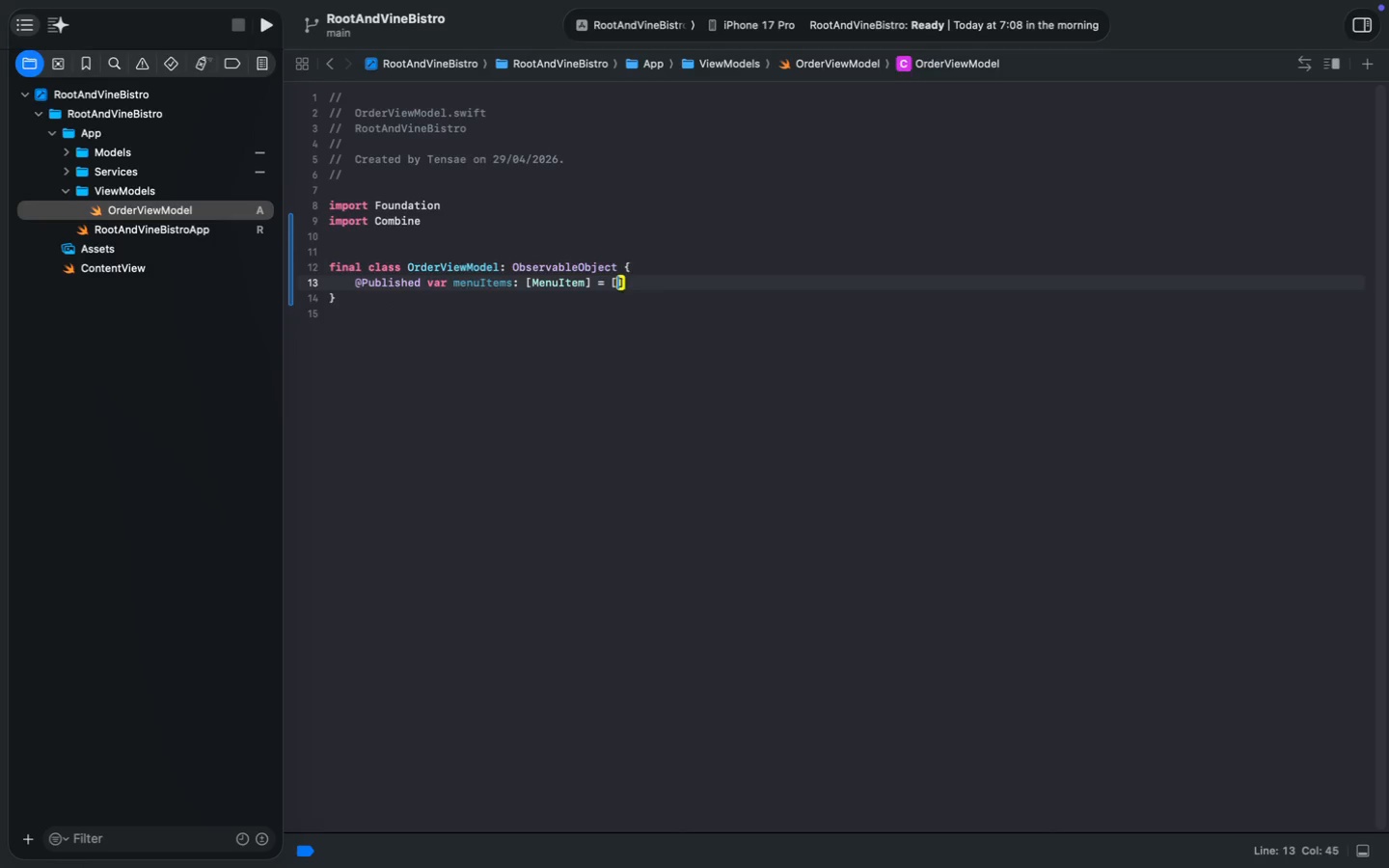 
key(Enter)
 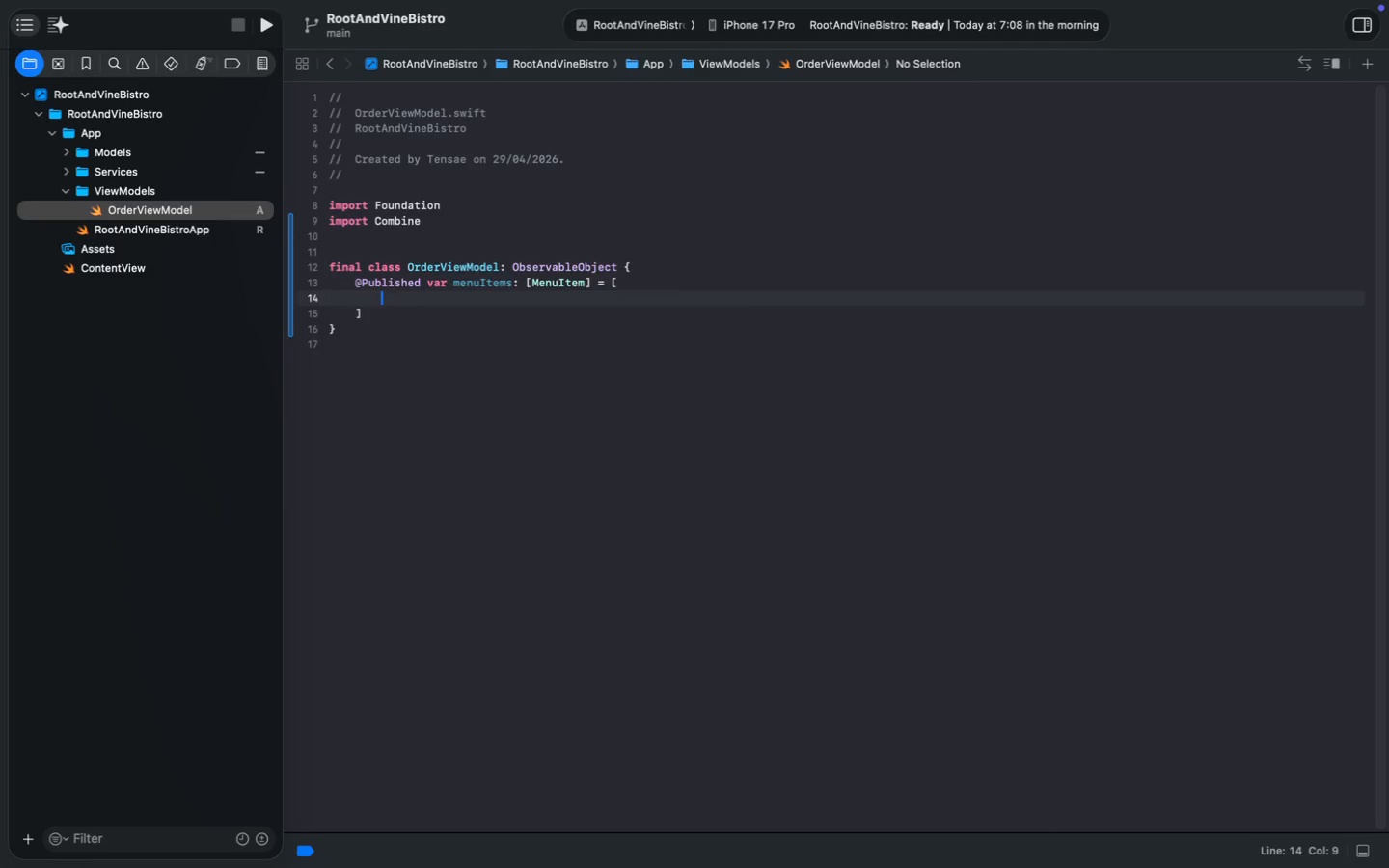 
type(Menu)
key(Tab)
type(()
 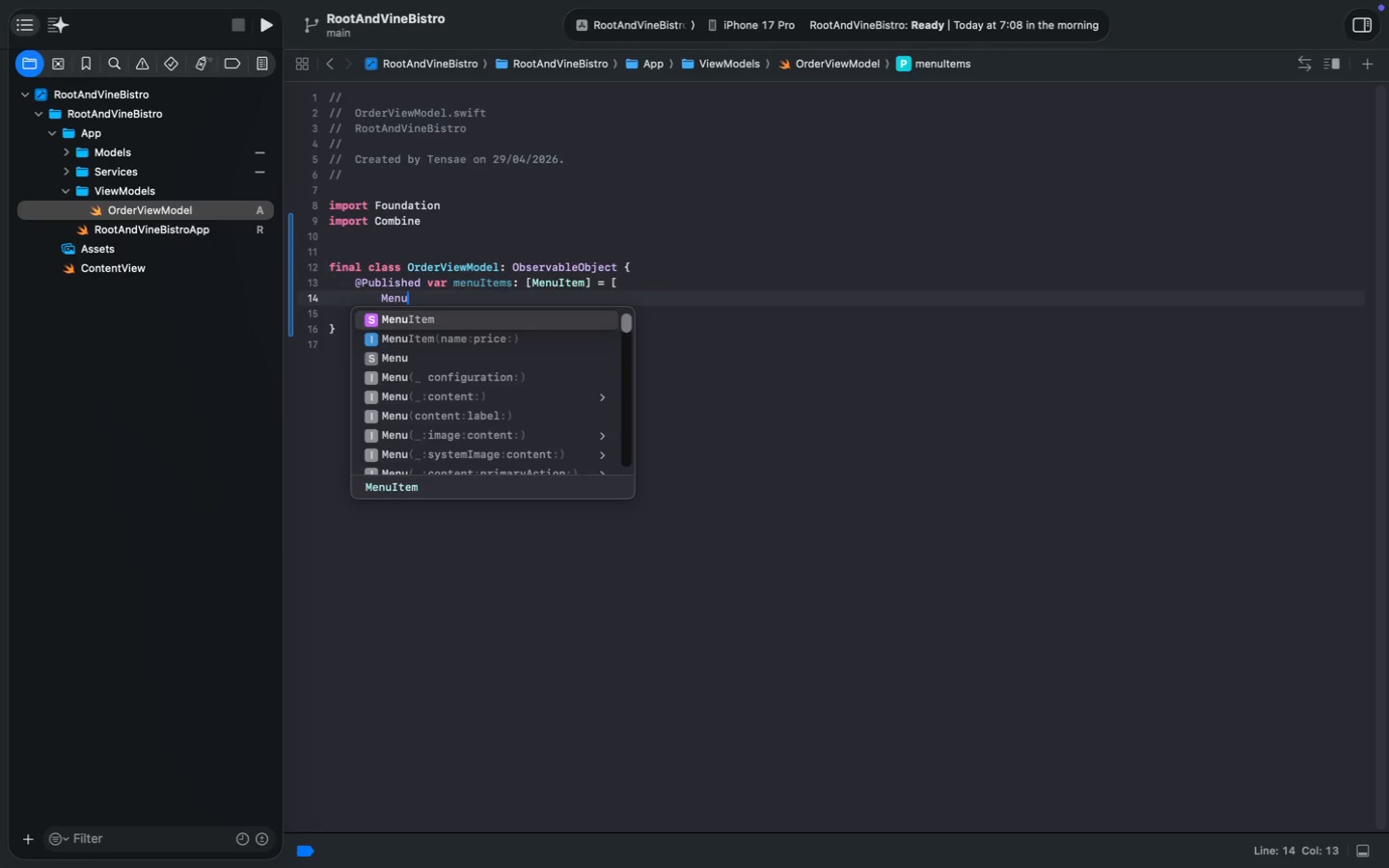 
wait(5.61)
 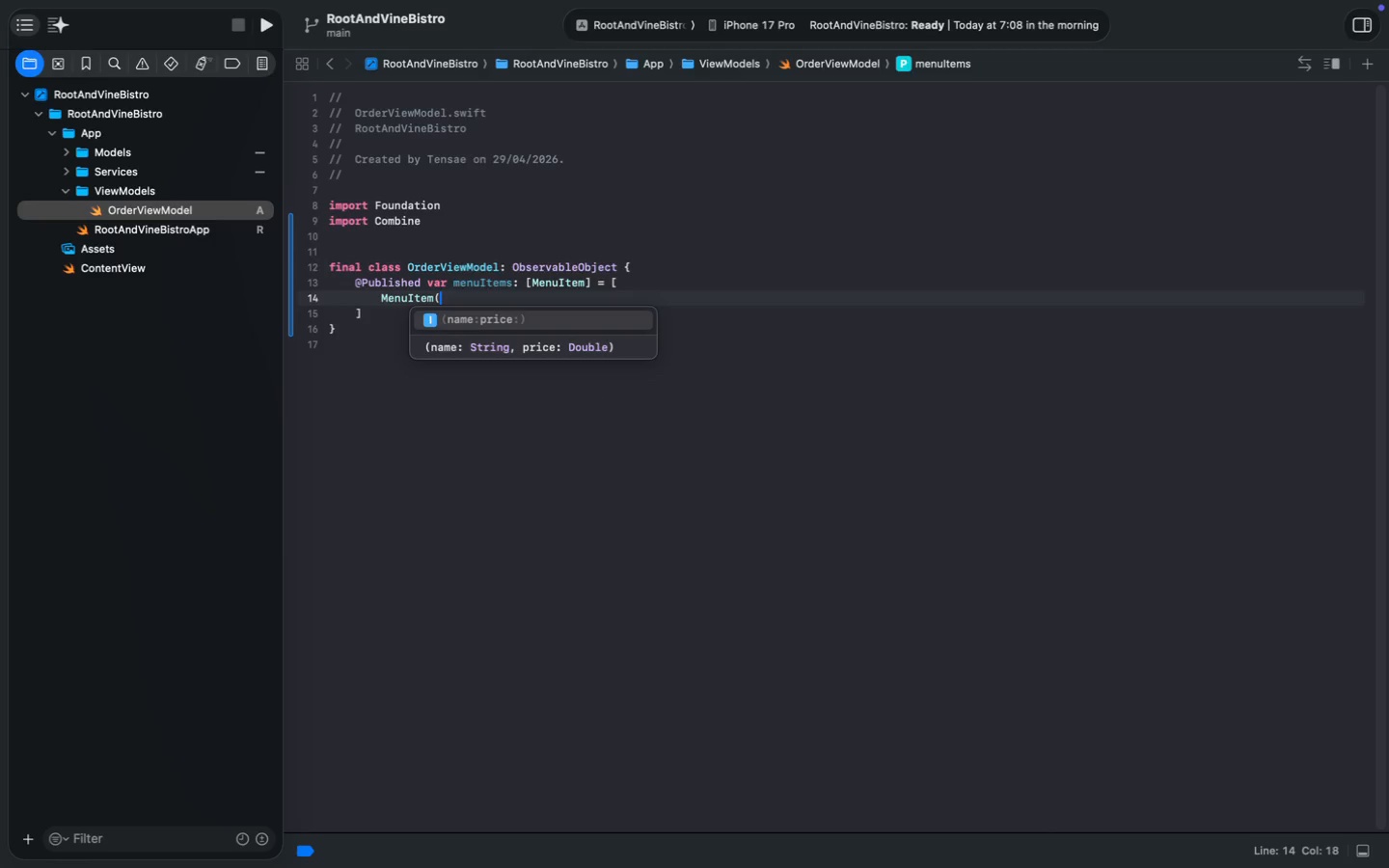 
key(Shift+ShiftLeft)
 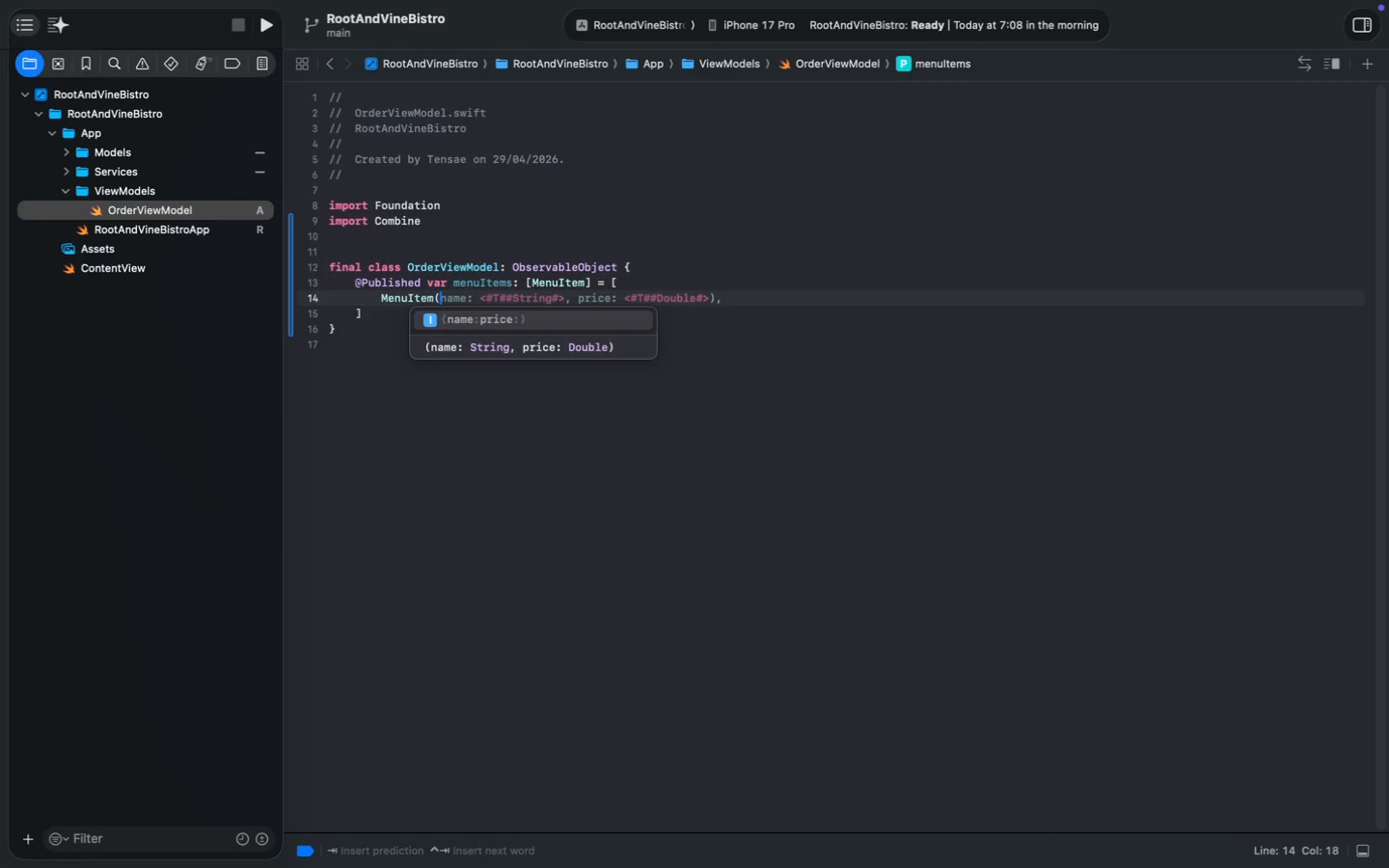 
key(Tab)
 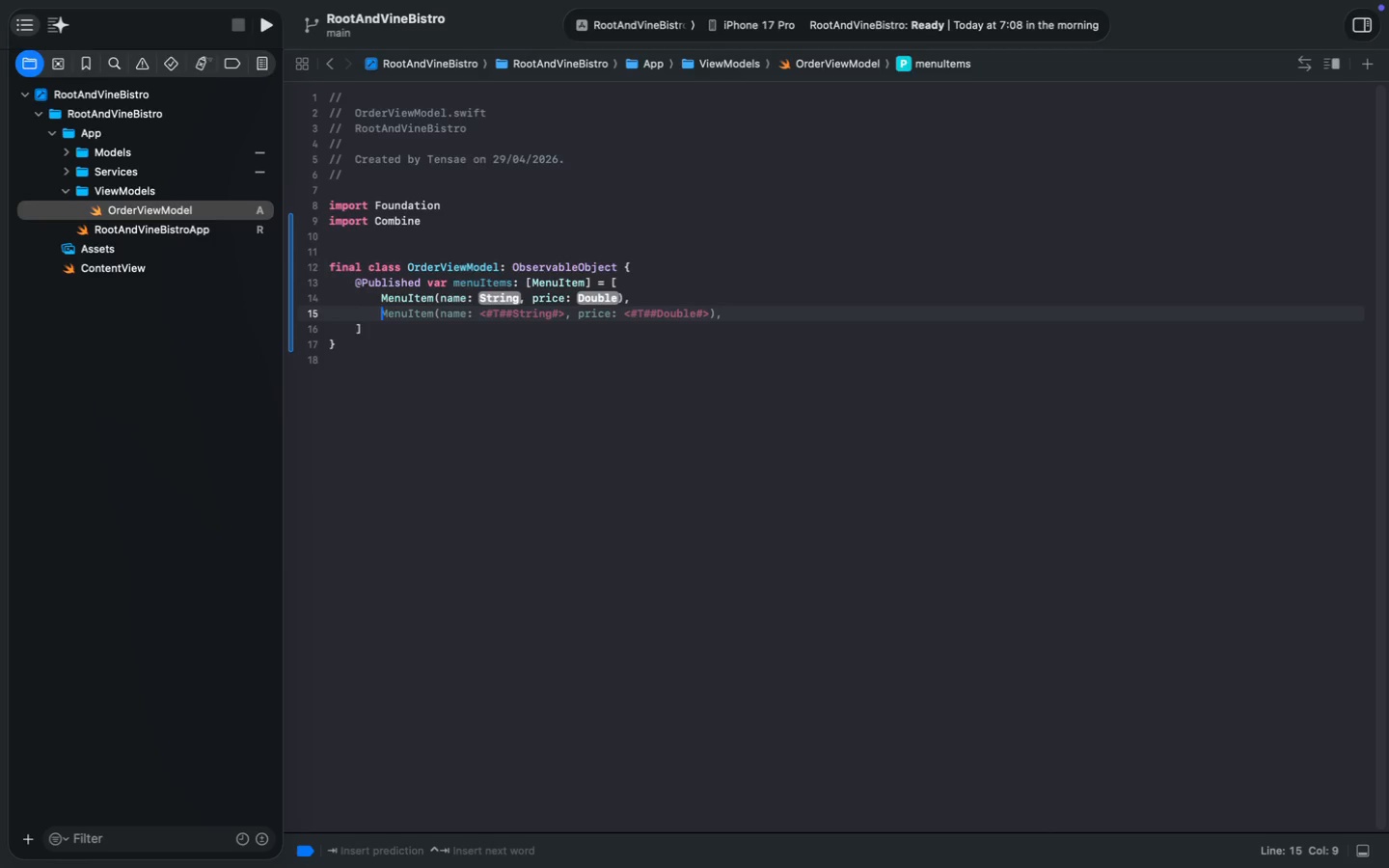 
key(Tab)
 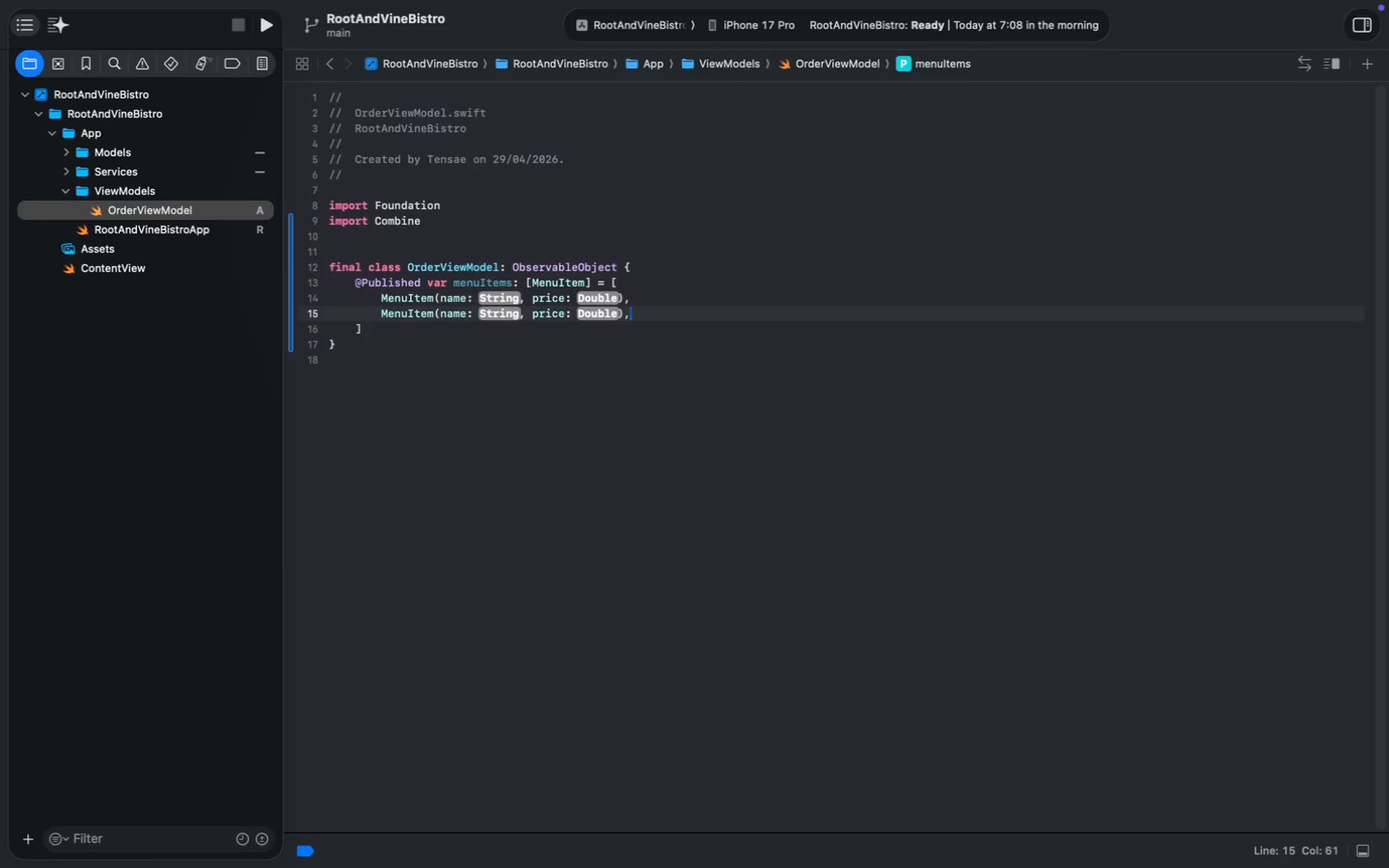 
key(Enter)
 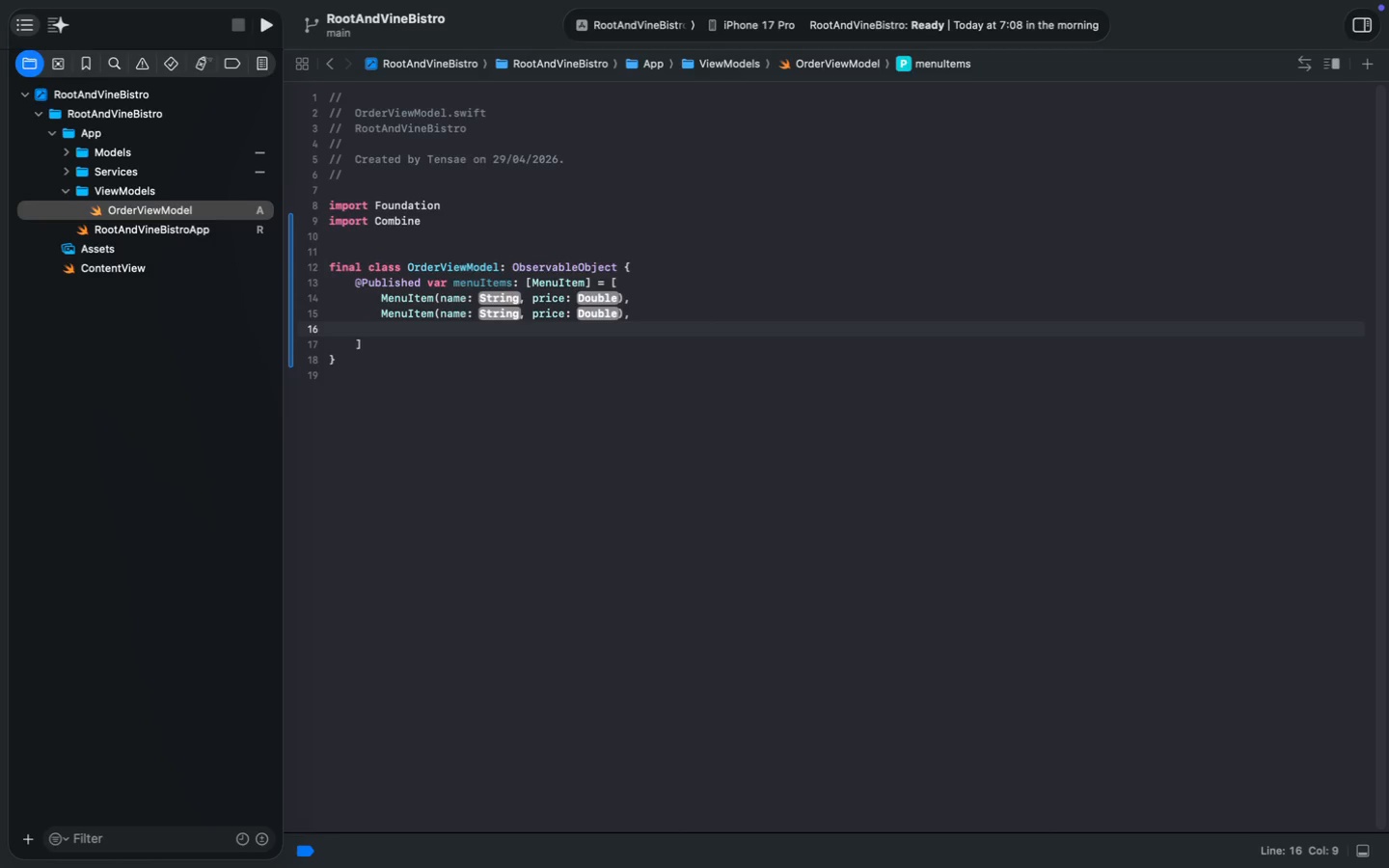 
type(Menu)
key(Tab)
type(()
key(Tab)
 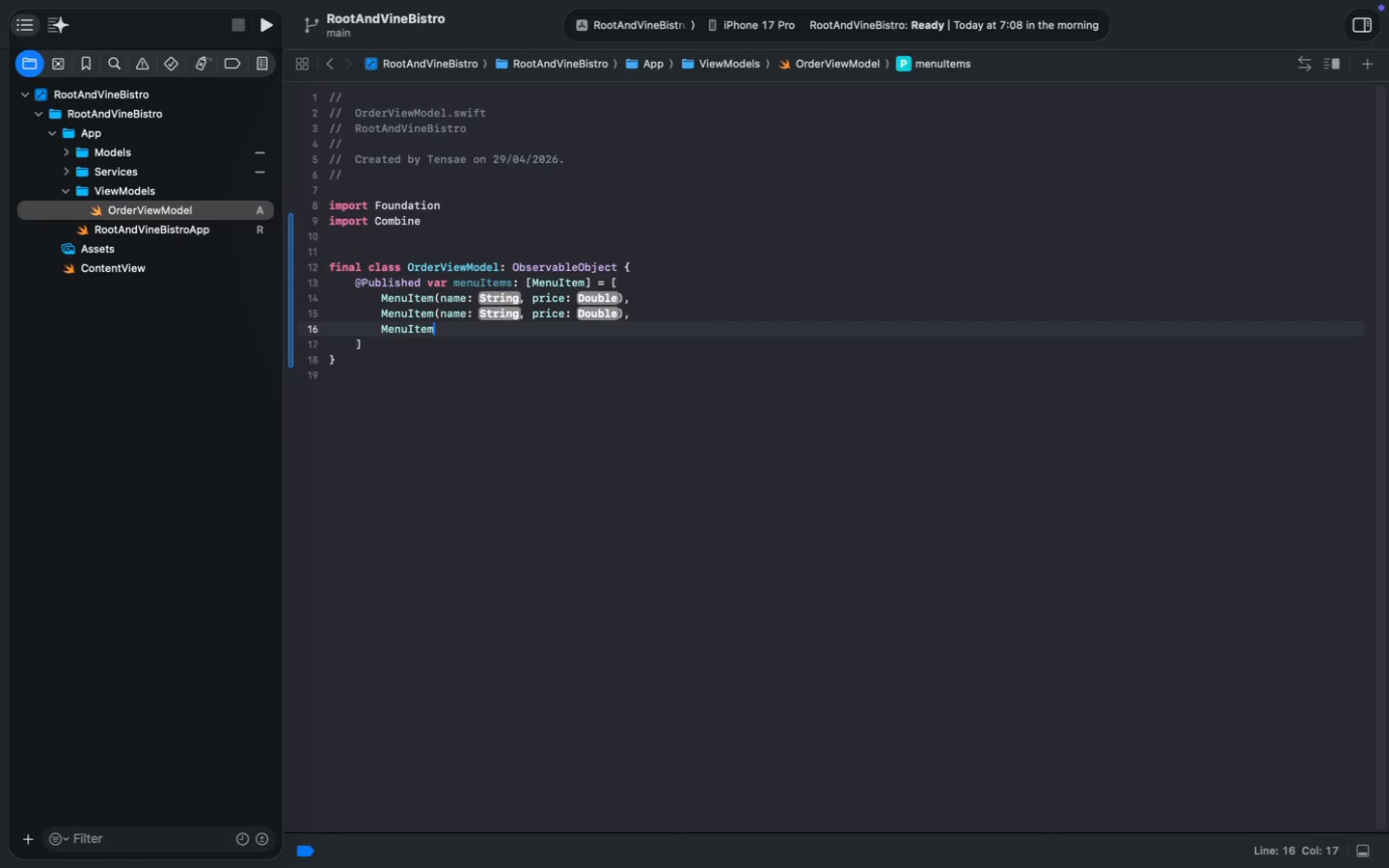 
left_click([493, 295])
 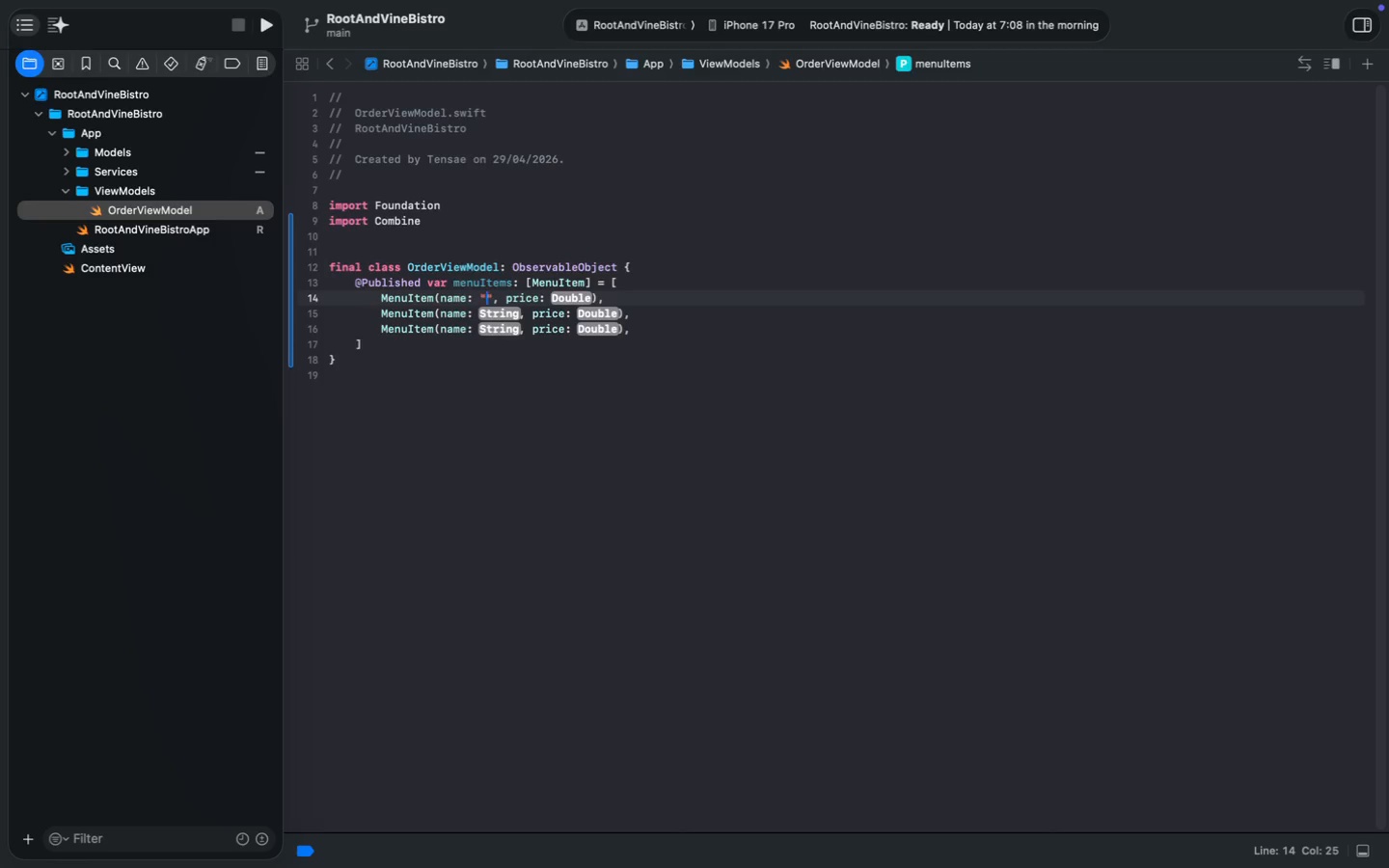 
type("Avocado Toast)
 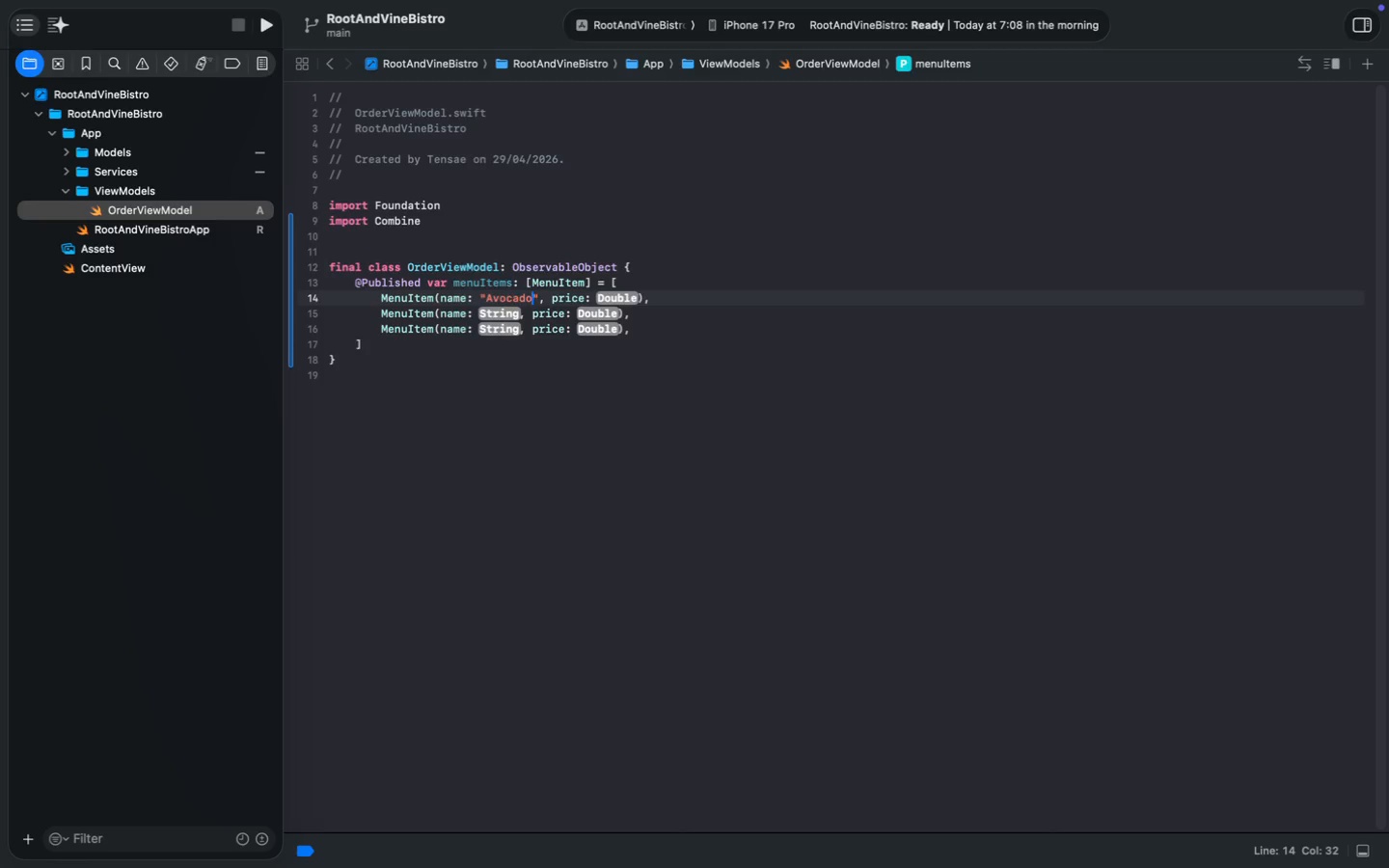 
left_click([644, 299])
 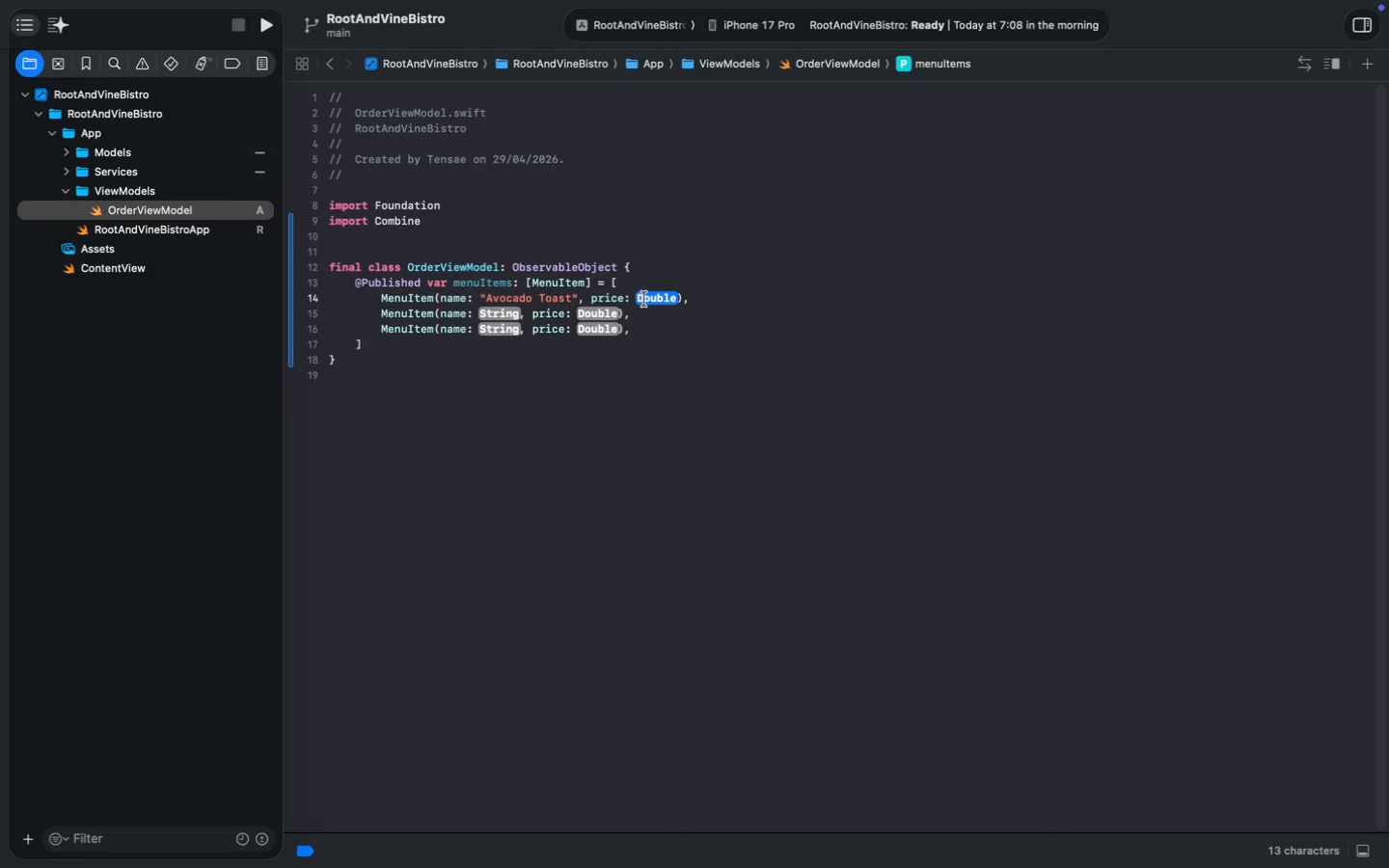 
type(12.99)
 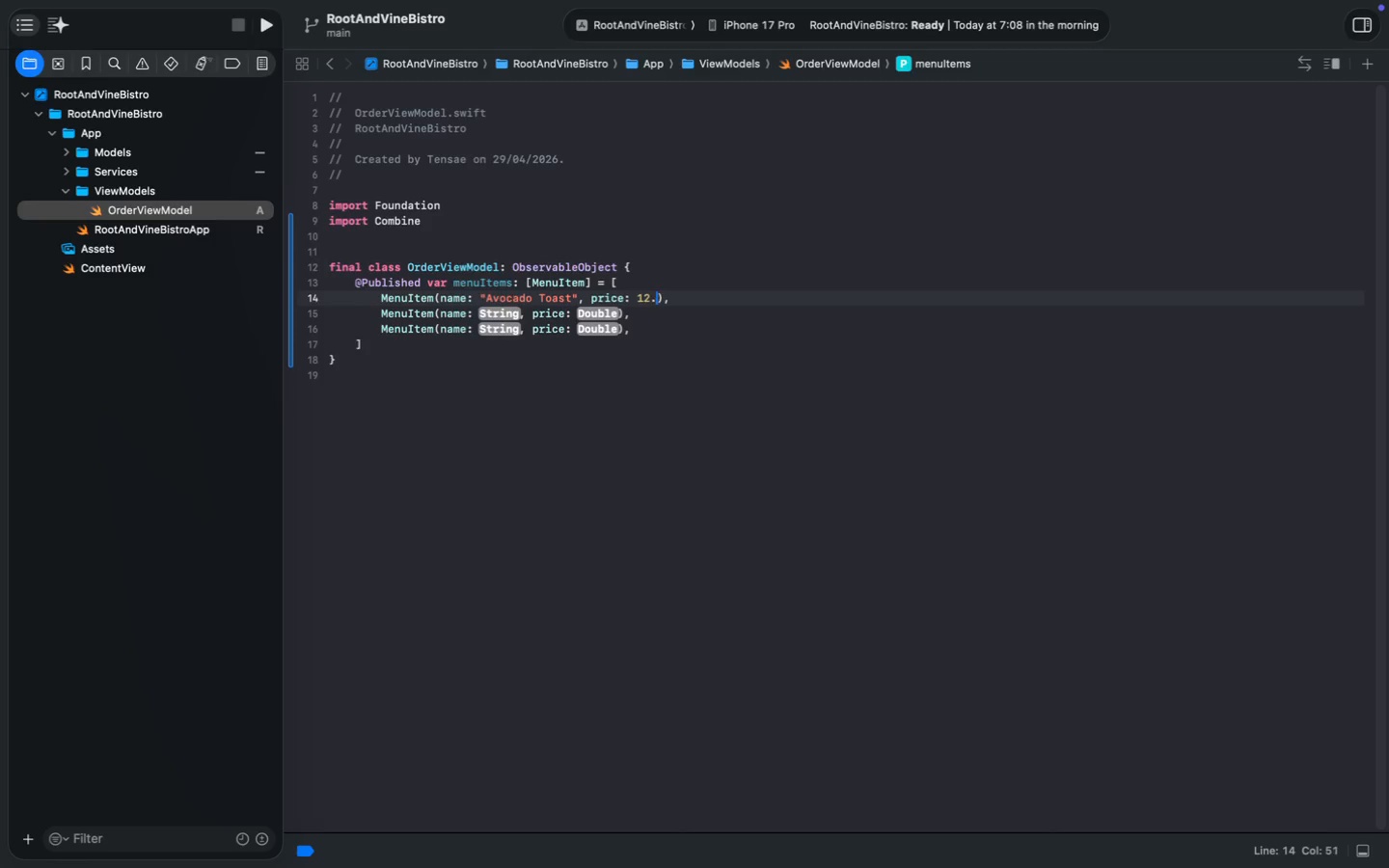 
left_click([503, 310])
 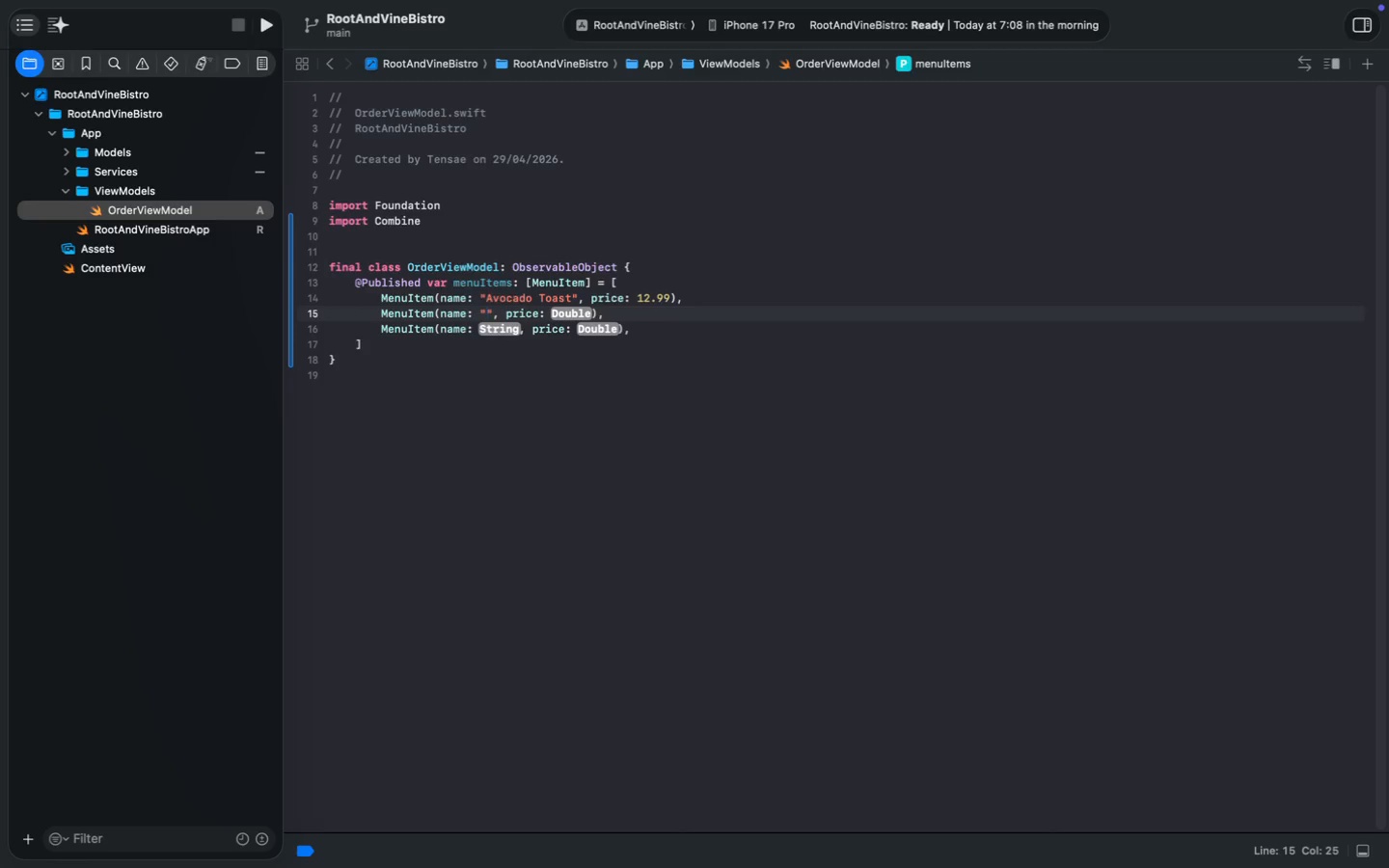 
type("Organic Salad)
 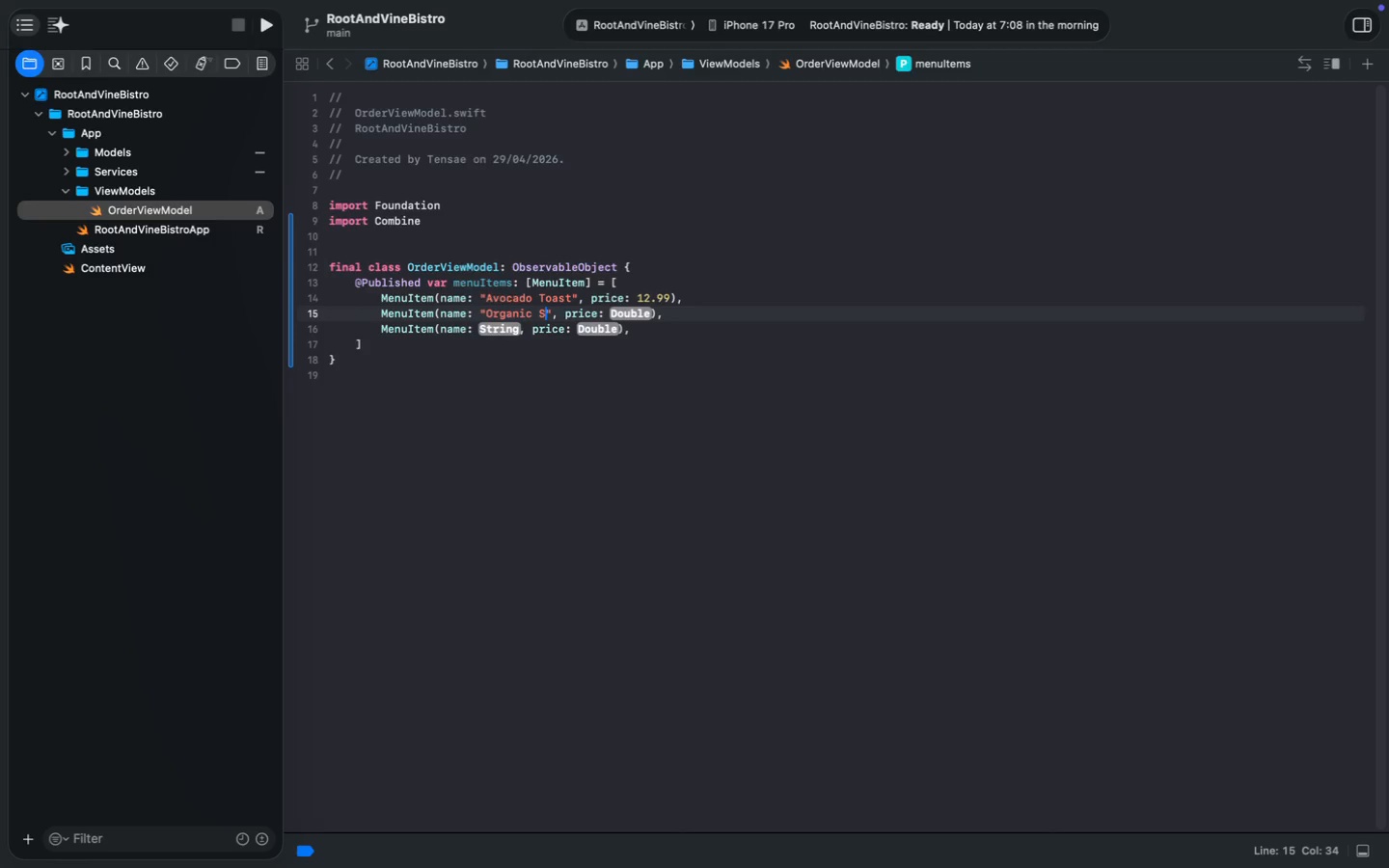 
left_click([647, 307])
 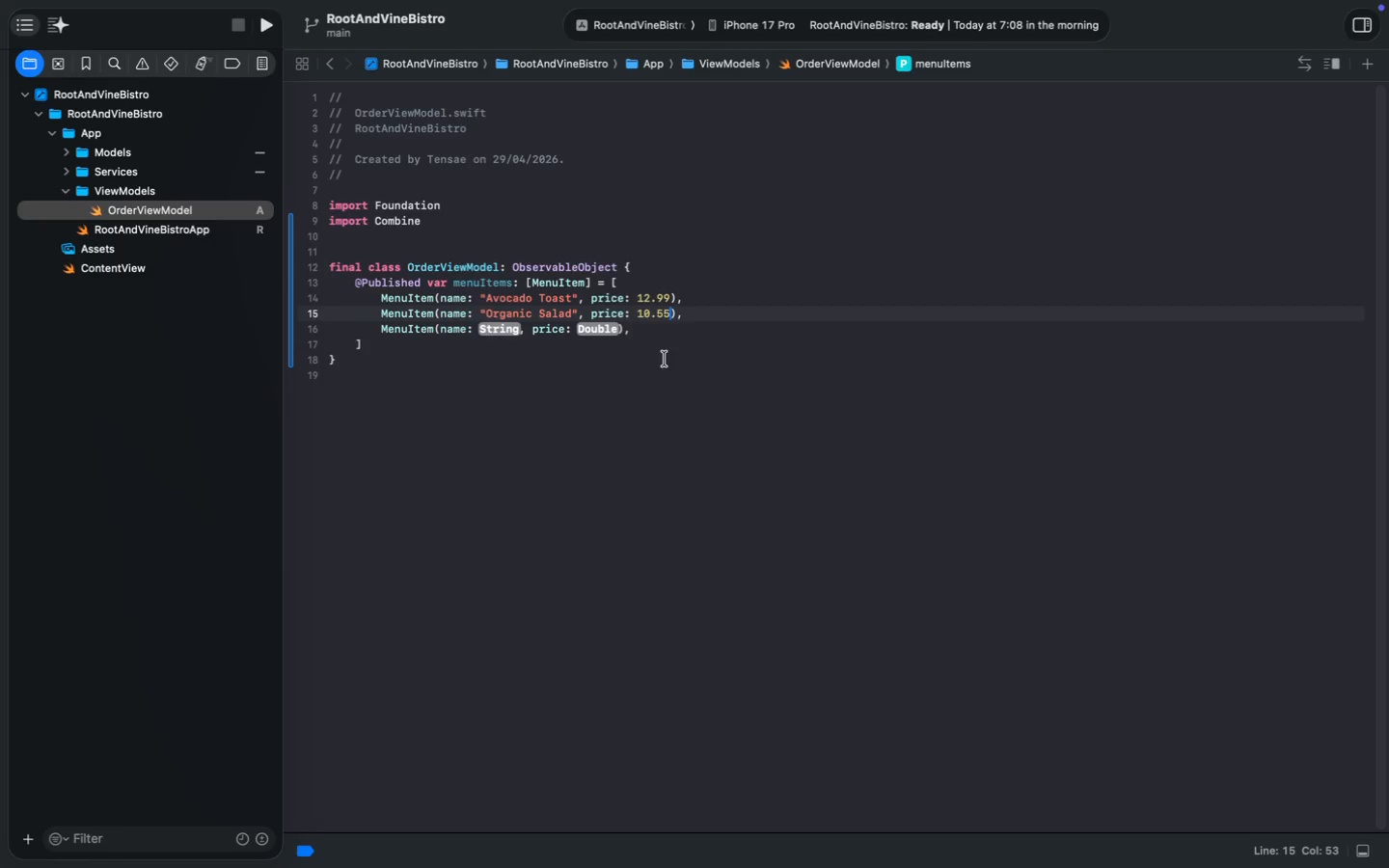 
type(10.55)
 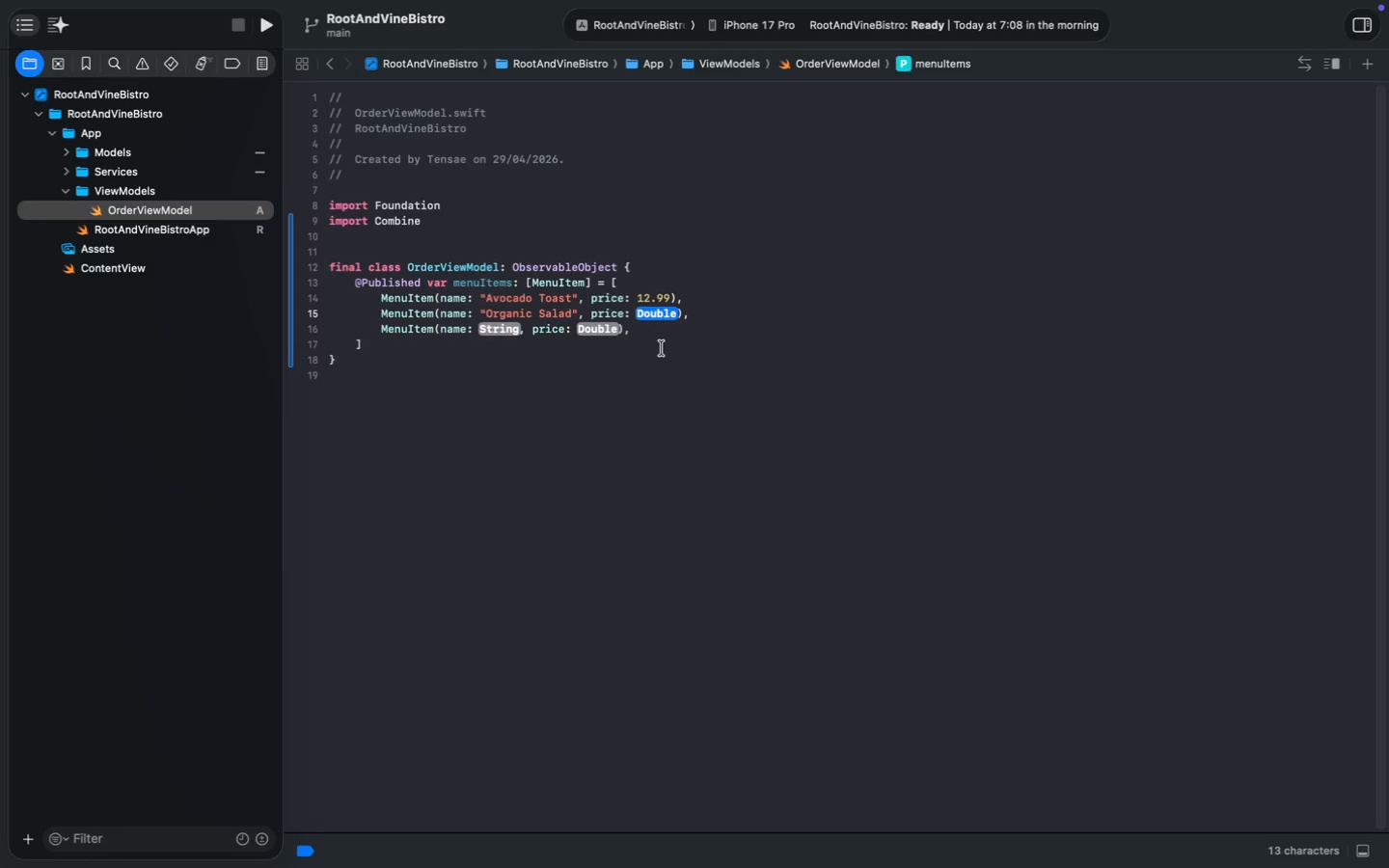 
left_click([504, 328])
 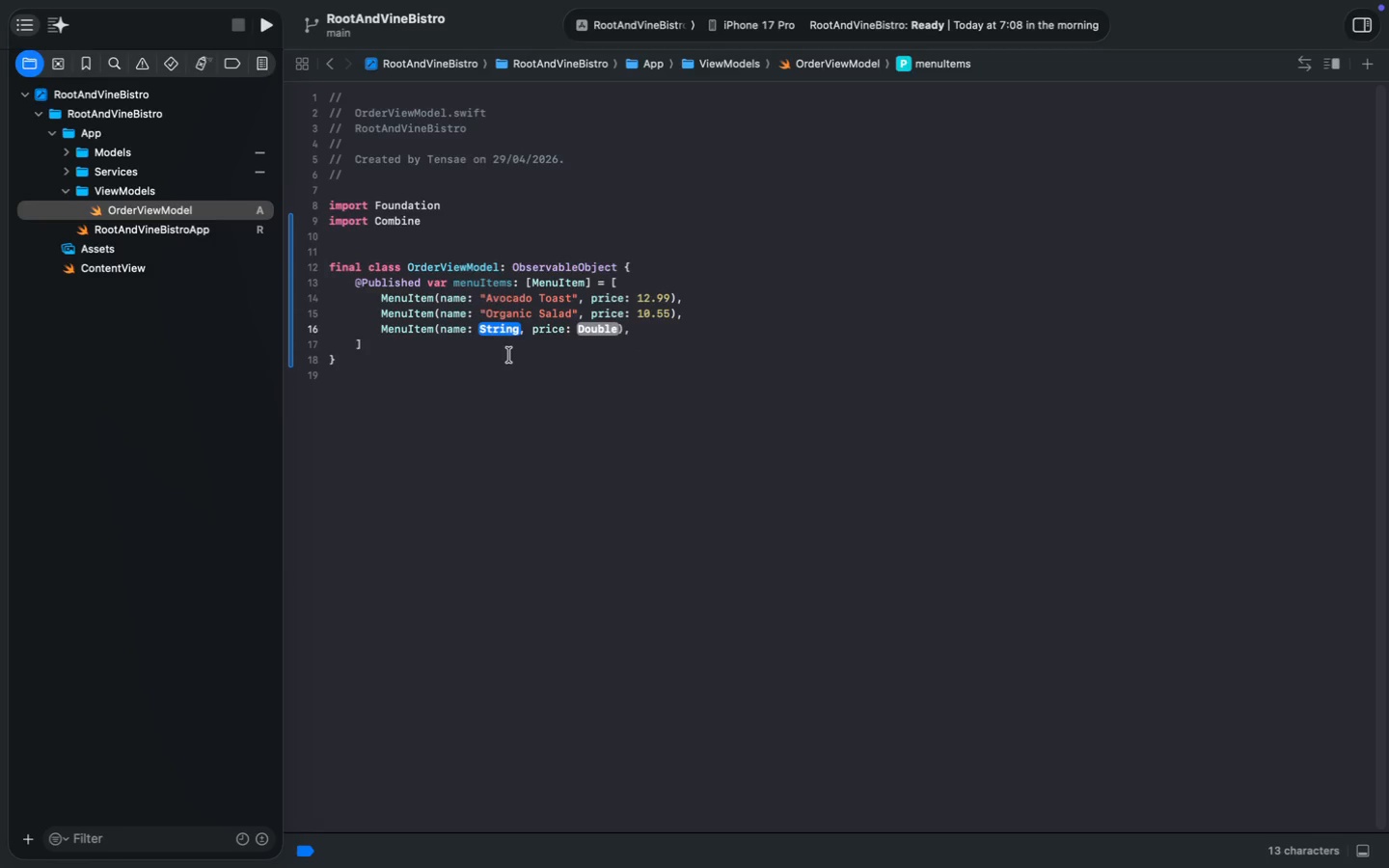 
type("Orange Juice)
 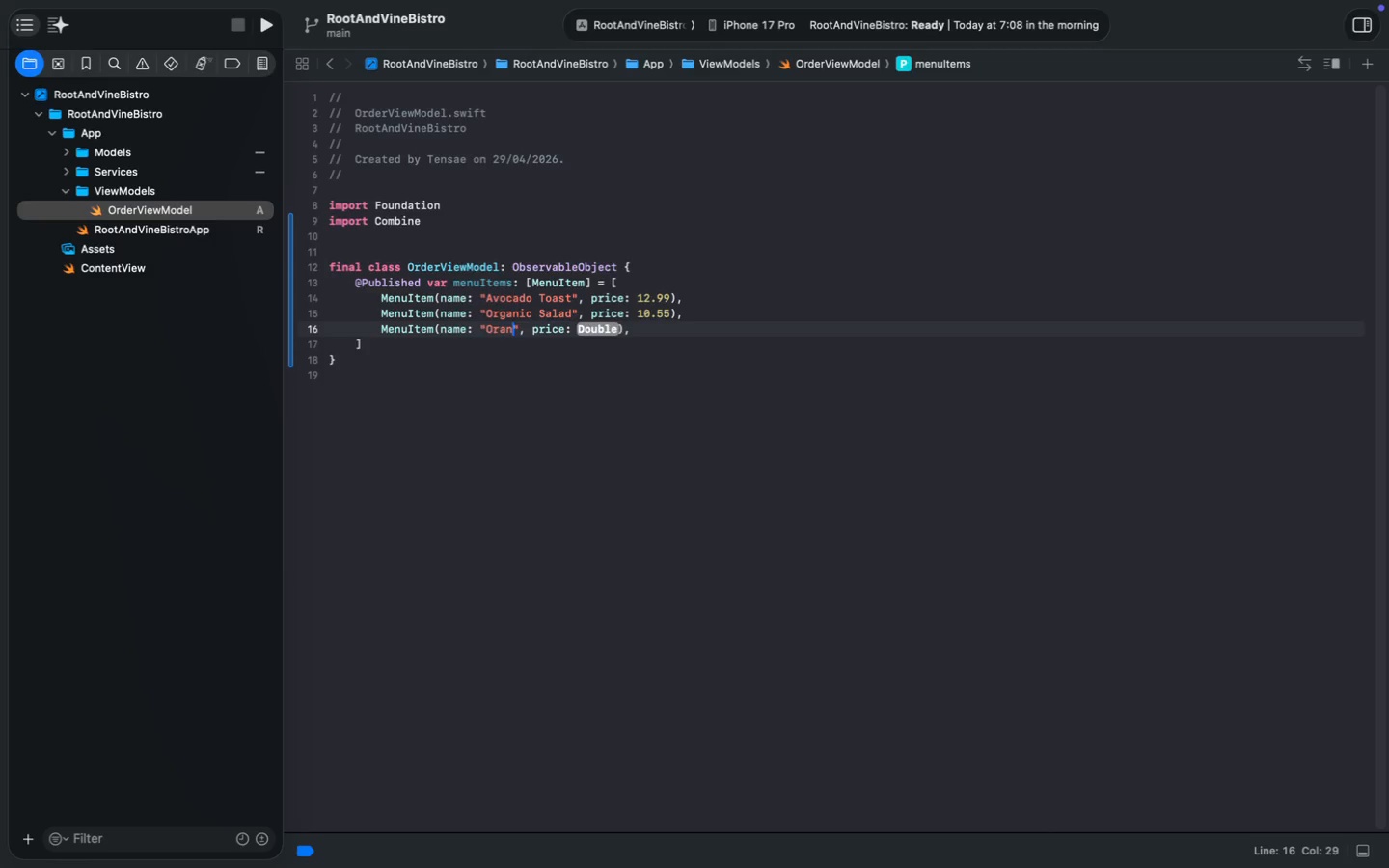 
left_click([646, 330])
 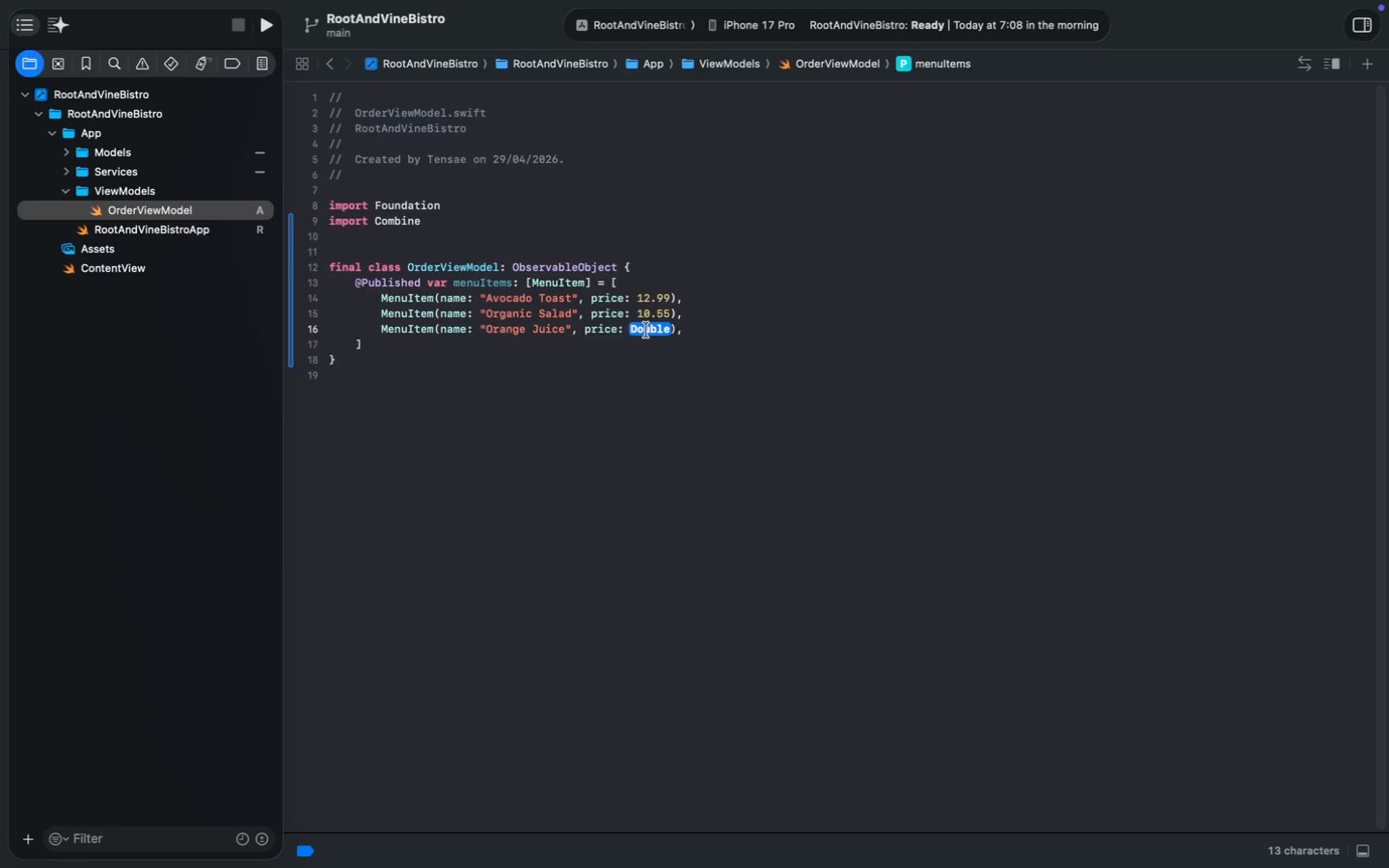 
key(Shift+Quote)
 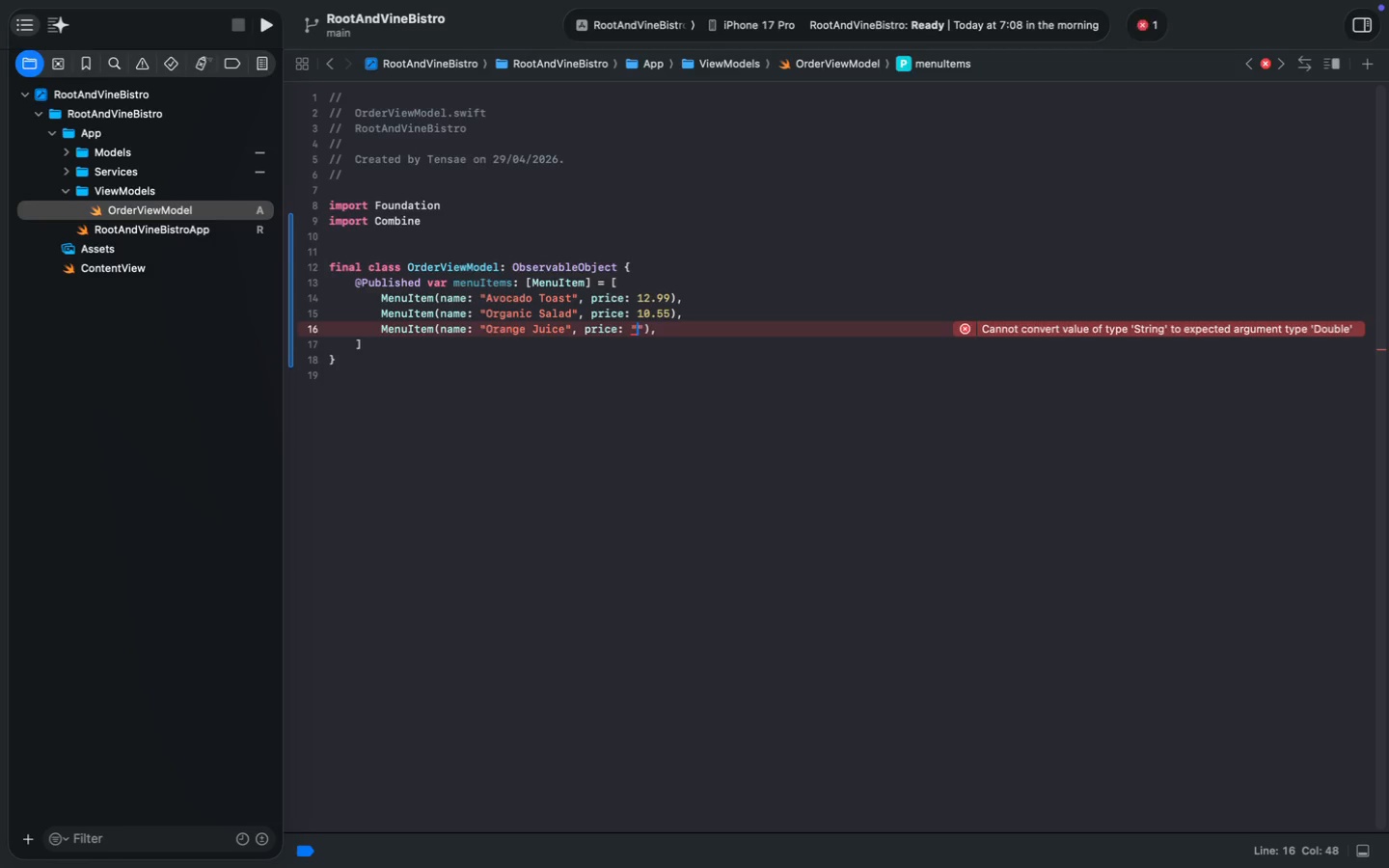 
hold_key(key=ShiftLeft, duration=1.72)
 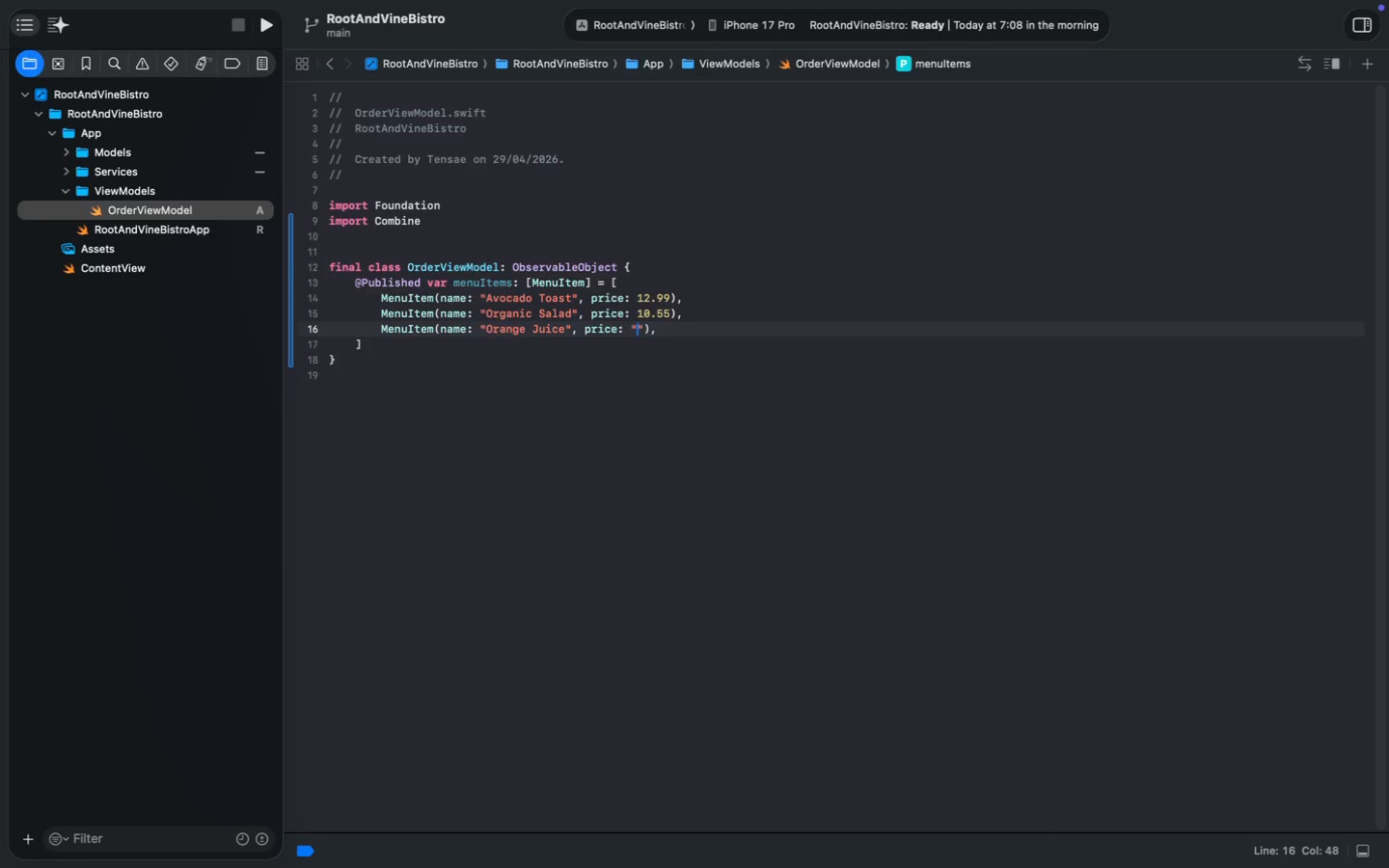 
key(4)
 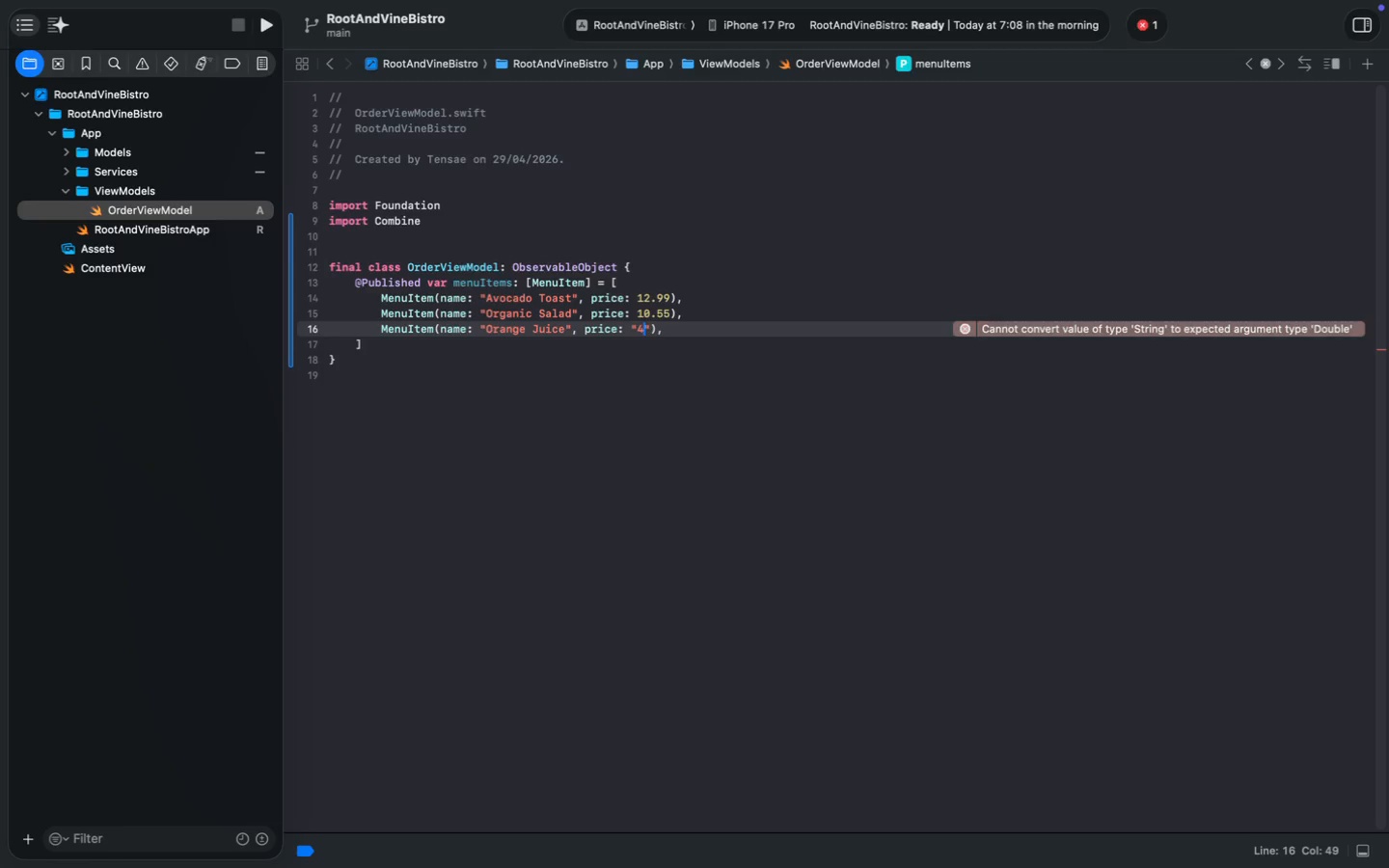 
key(Backspace)
 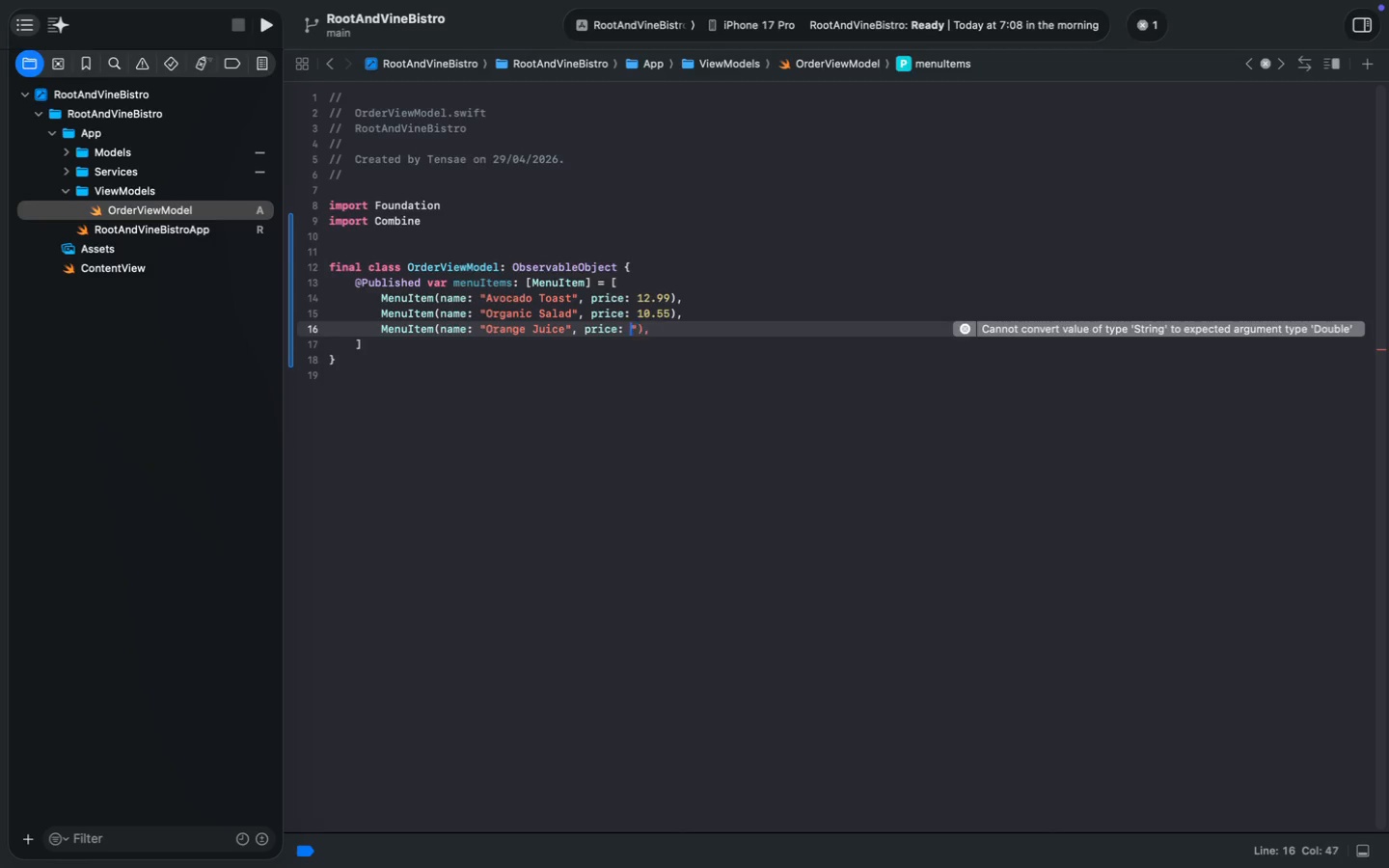 
key(Backspace)
 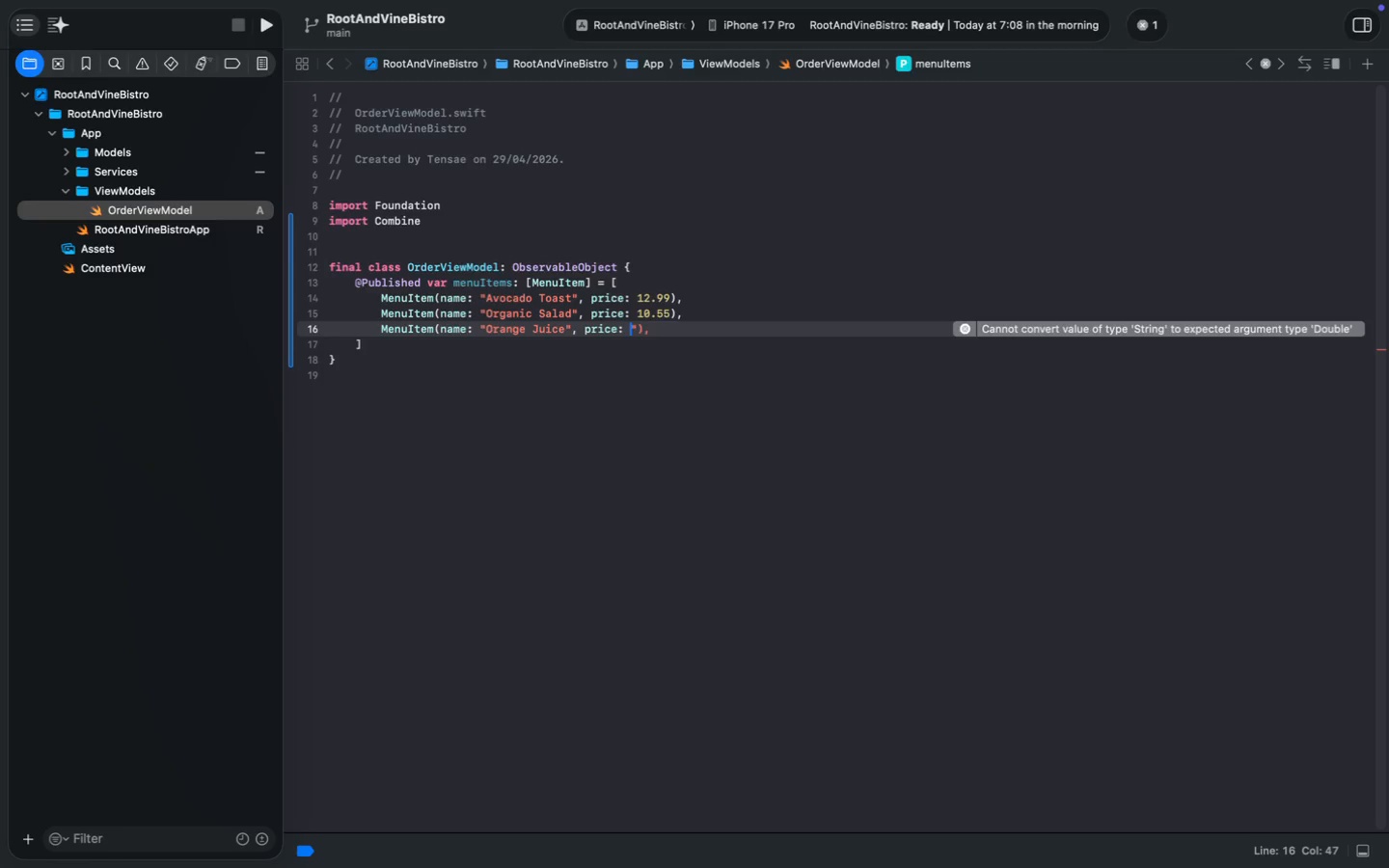 
key(ArrowRight)
 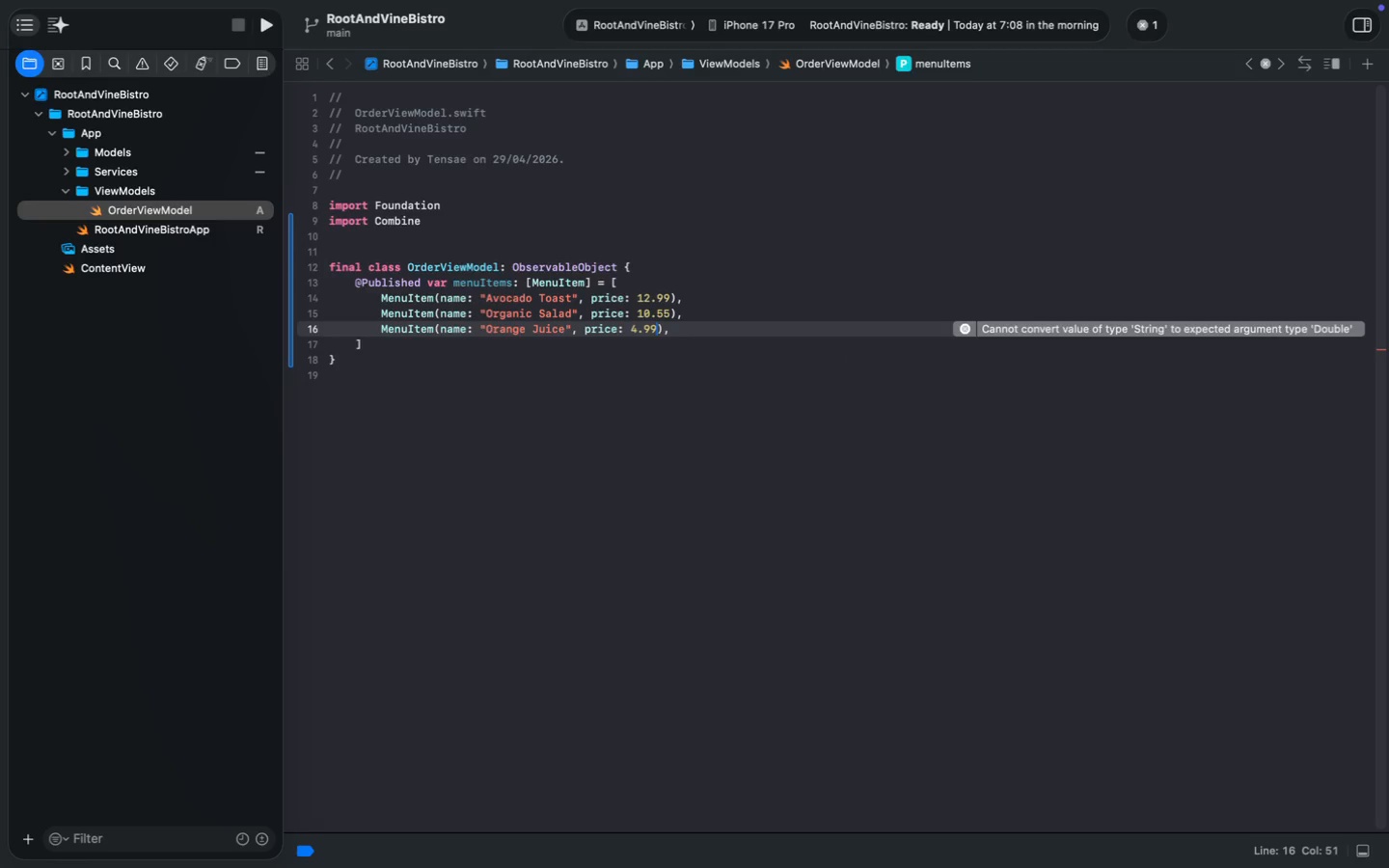 
key(Backspace)
type(4.99)
 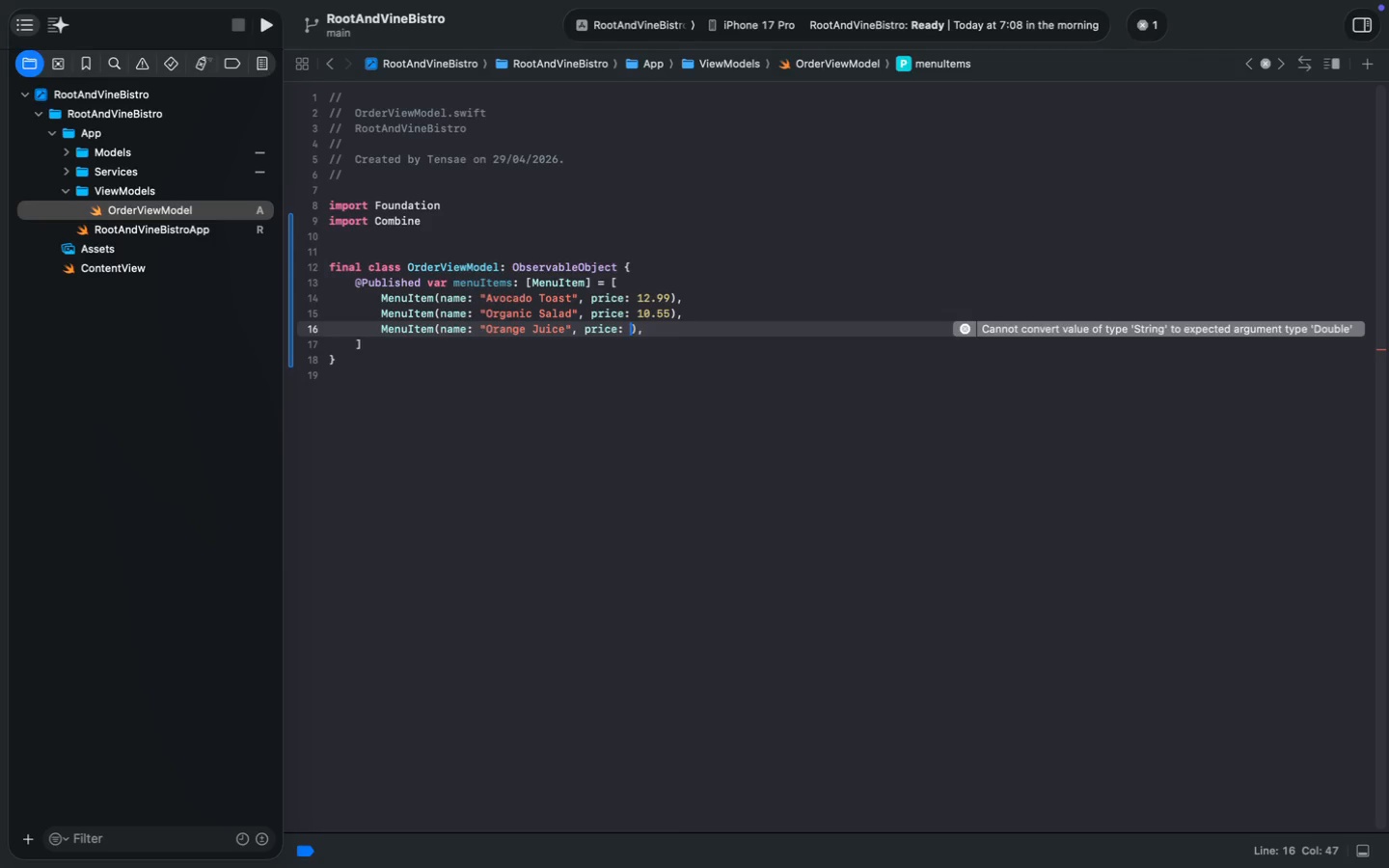 
key(ArrowDown)
 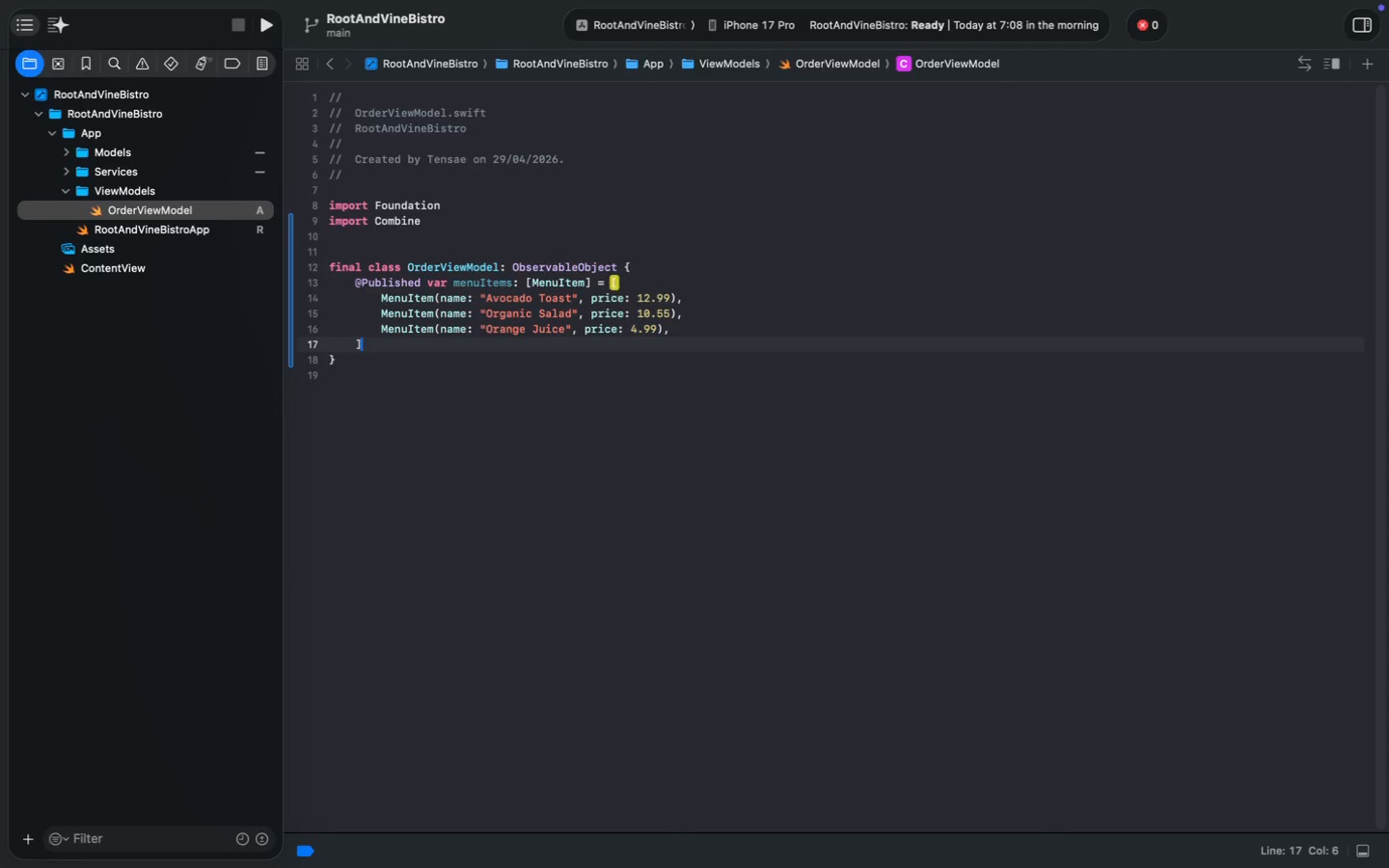 
key(Enter)
 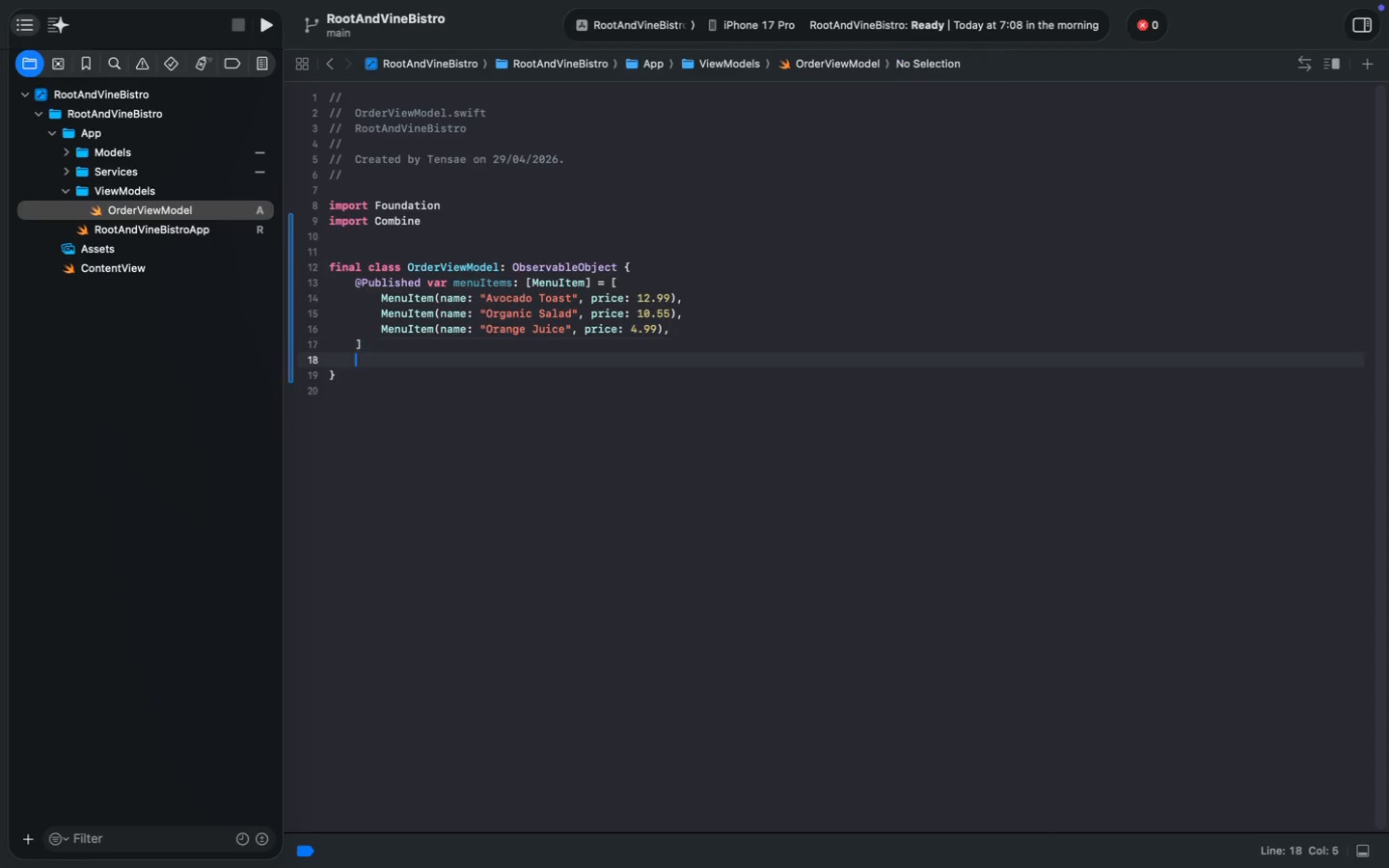 
key(Enter)
 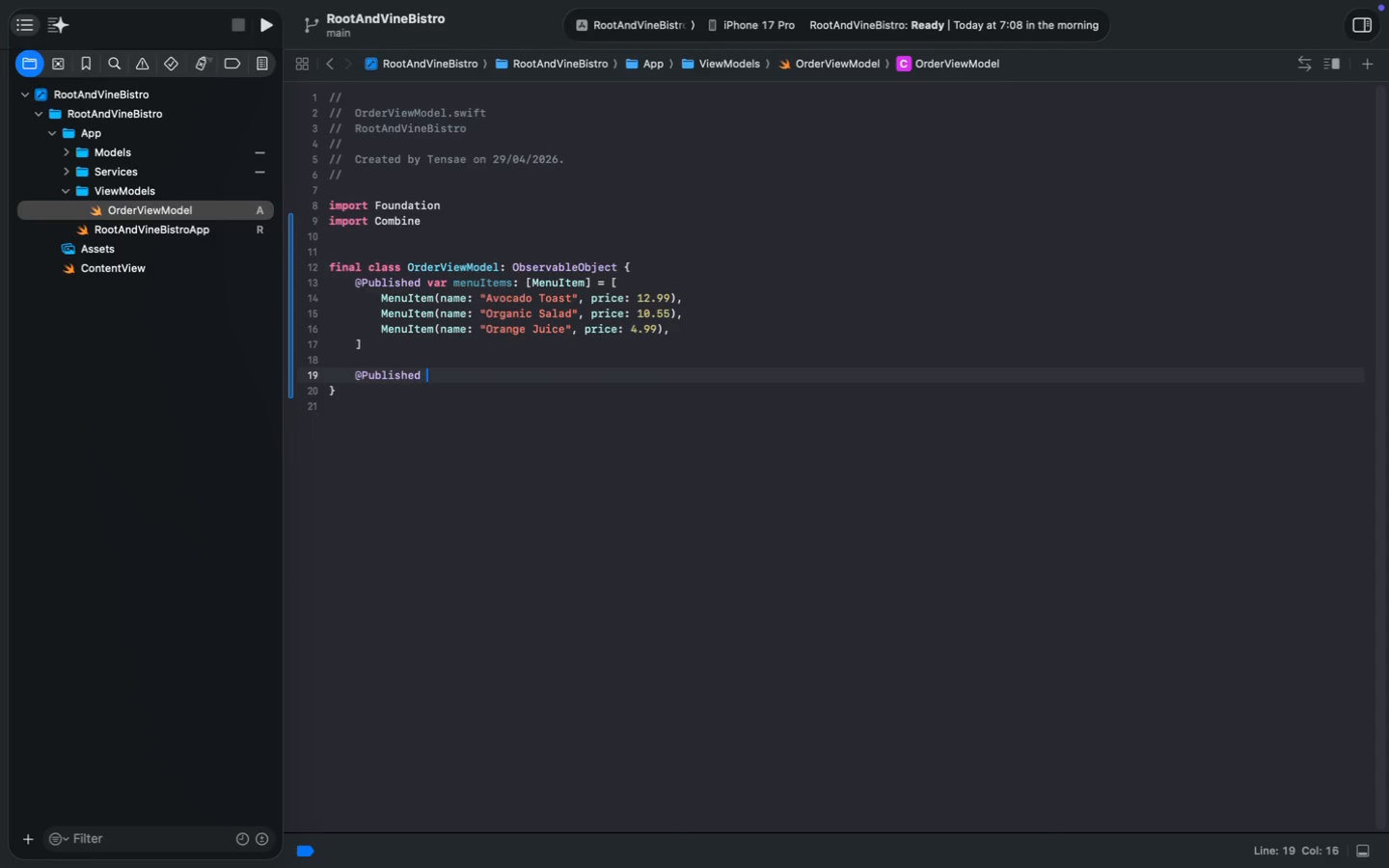 
type(@p)
key(Tab)
type( var statusMessage = "Ready)
 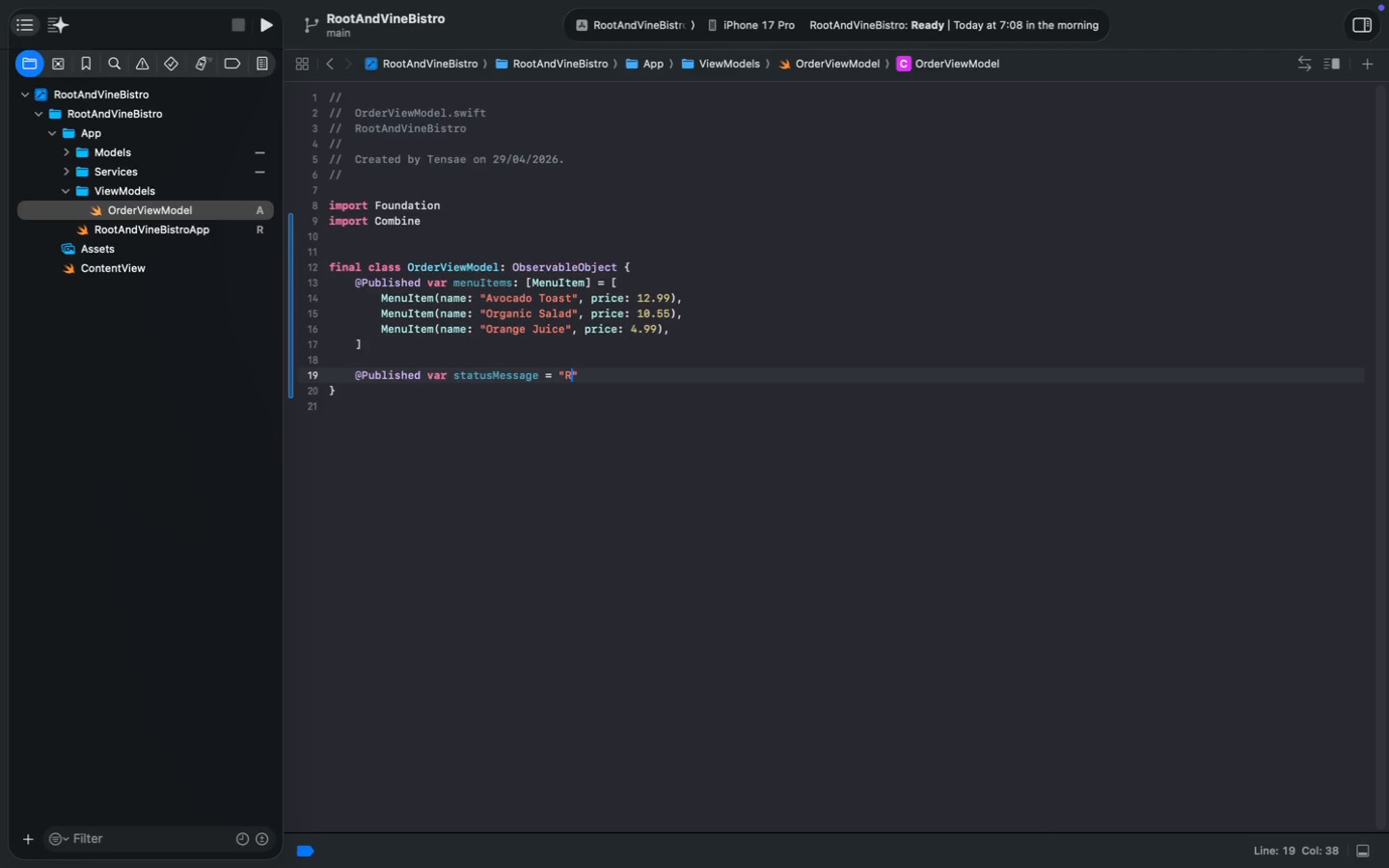 
key(ArrowRight)
 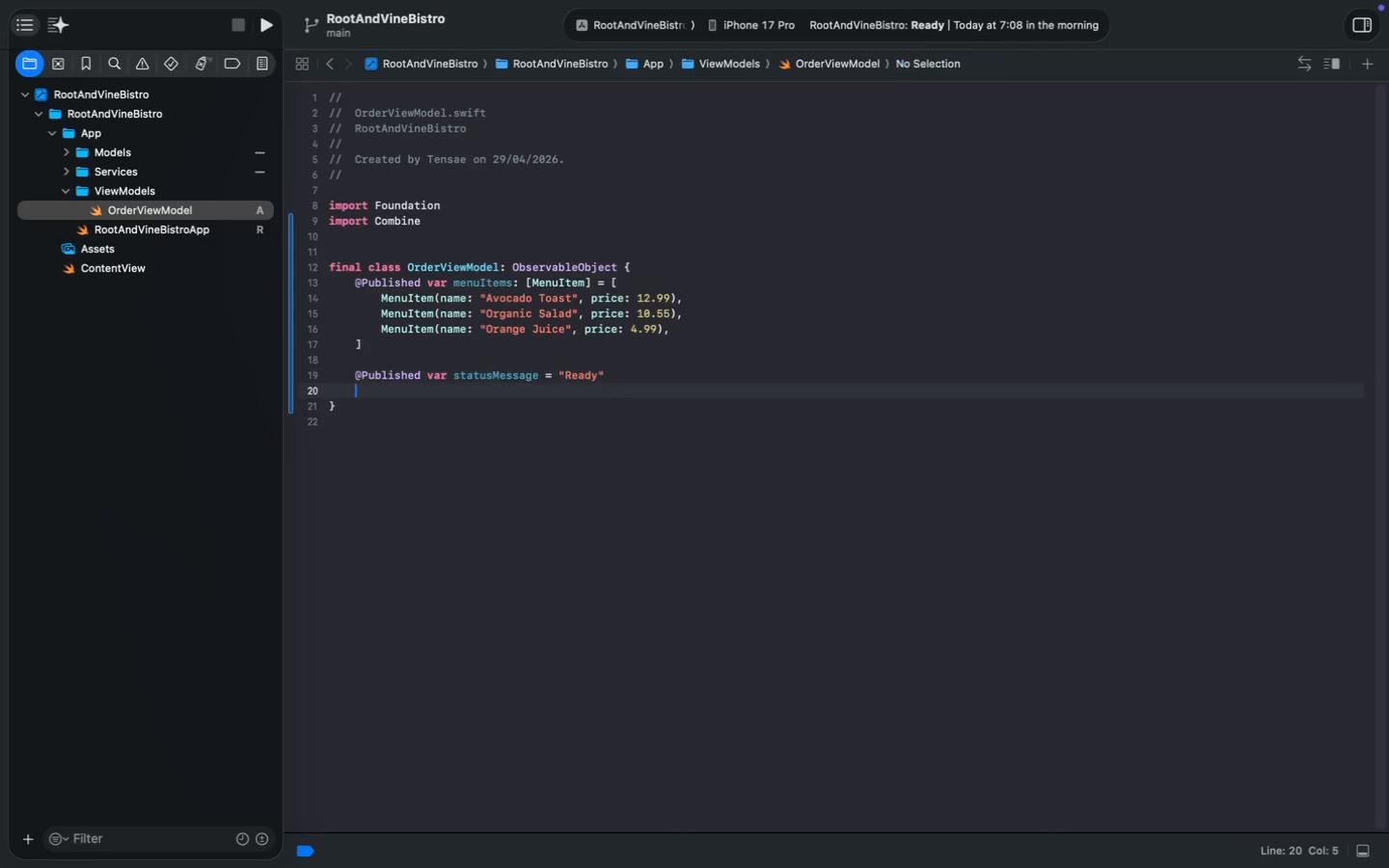 
key(Enter)
 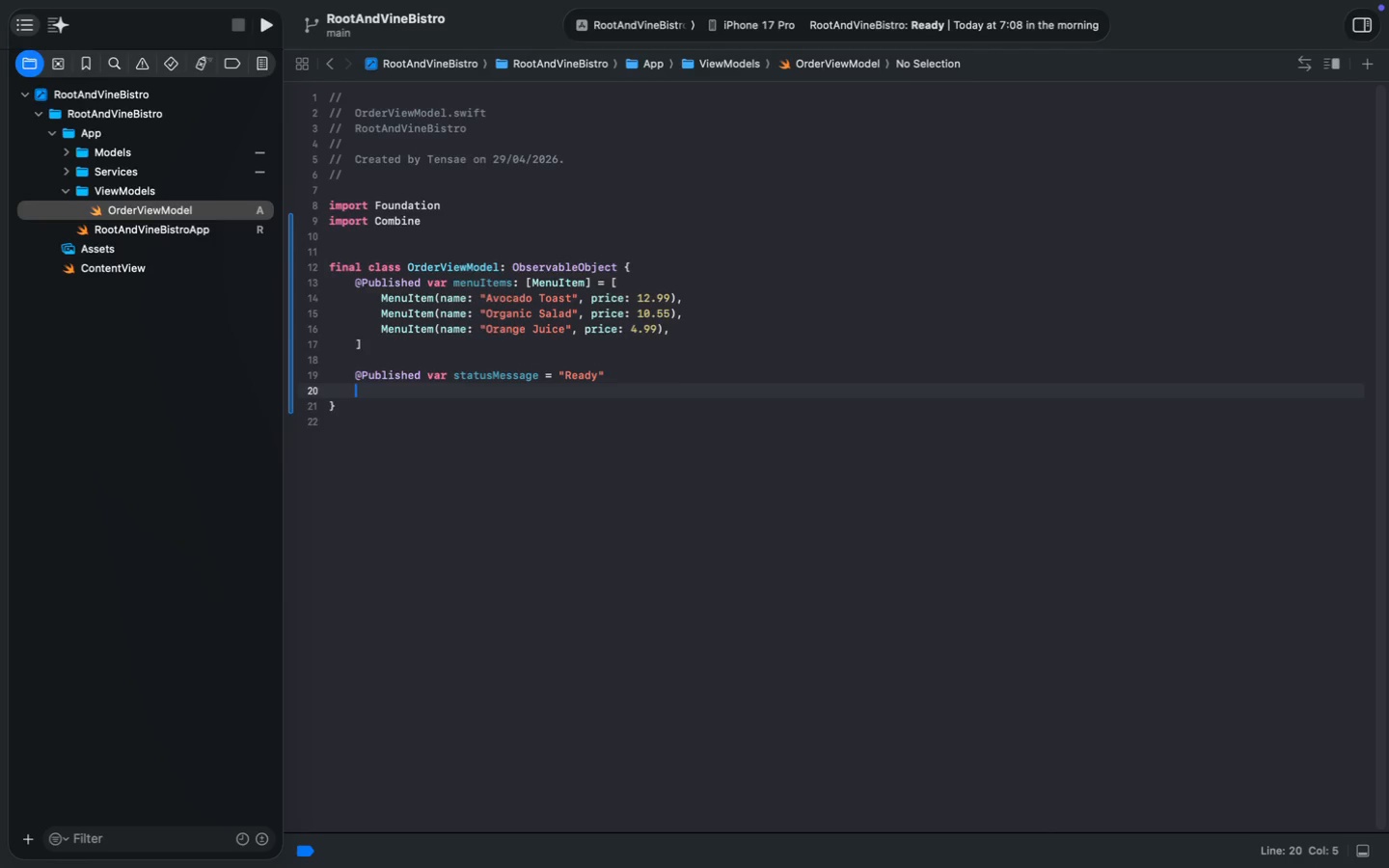 
key(Enter)
 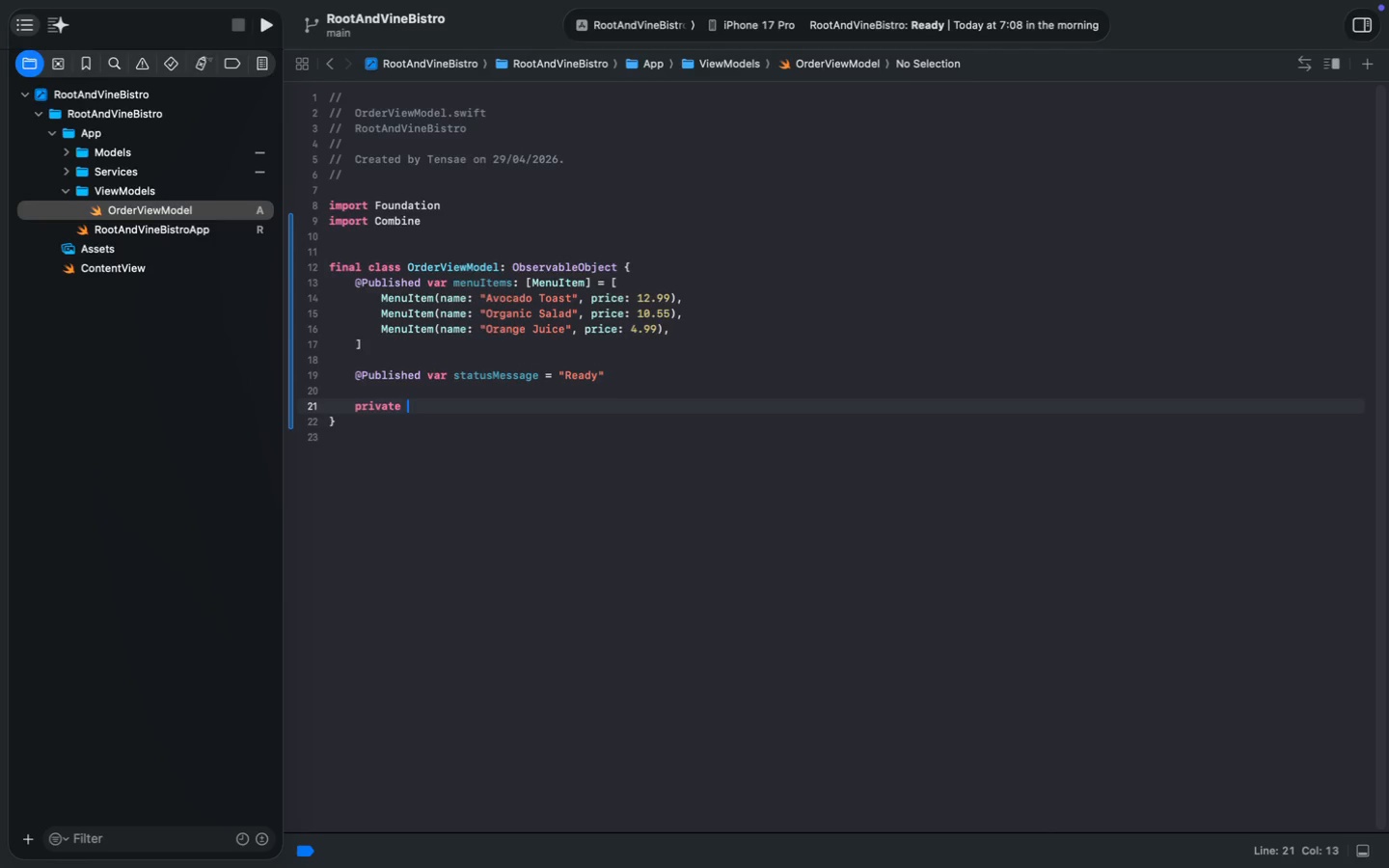 
type(private let printerService: PrinterSercic)
key(Backspace)
key(Backspace)
key(Backspace)
type(vice )
key(Backspace)
type(Proto)
key(Tab)
 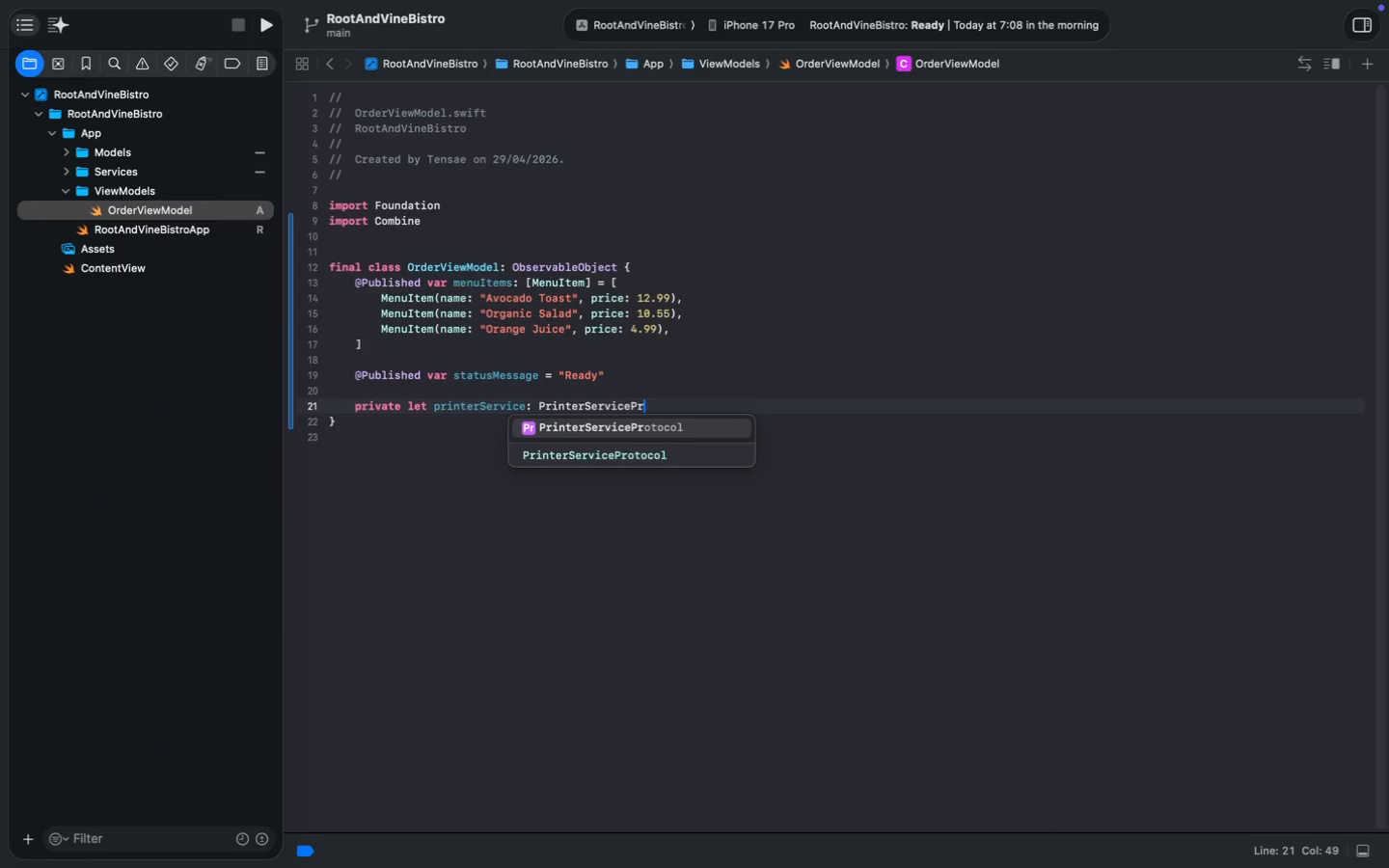 
key(Enter)
 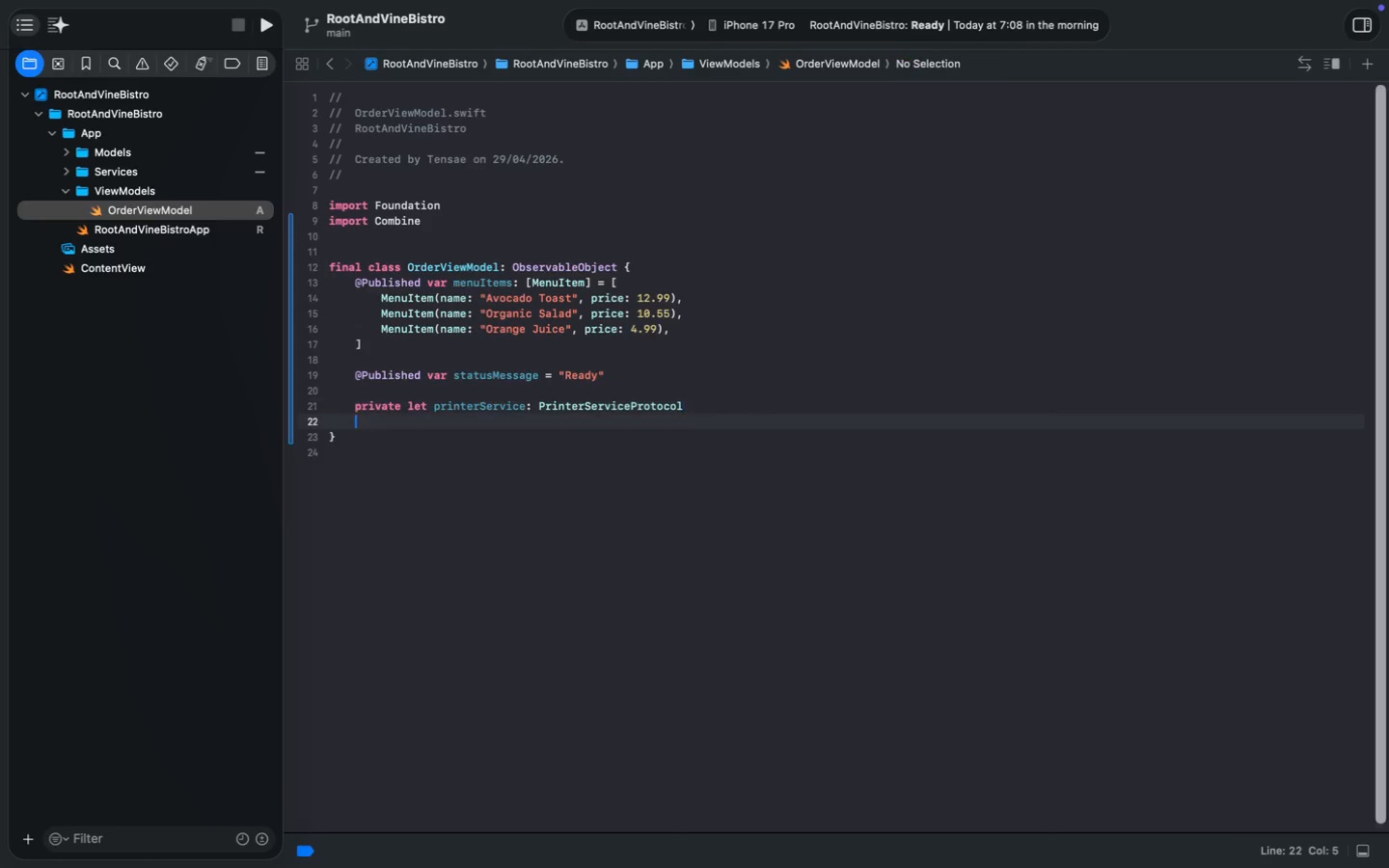 
key(Enter)
 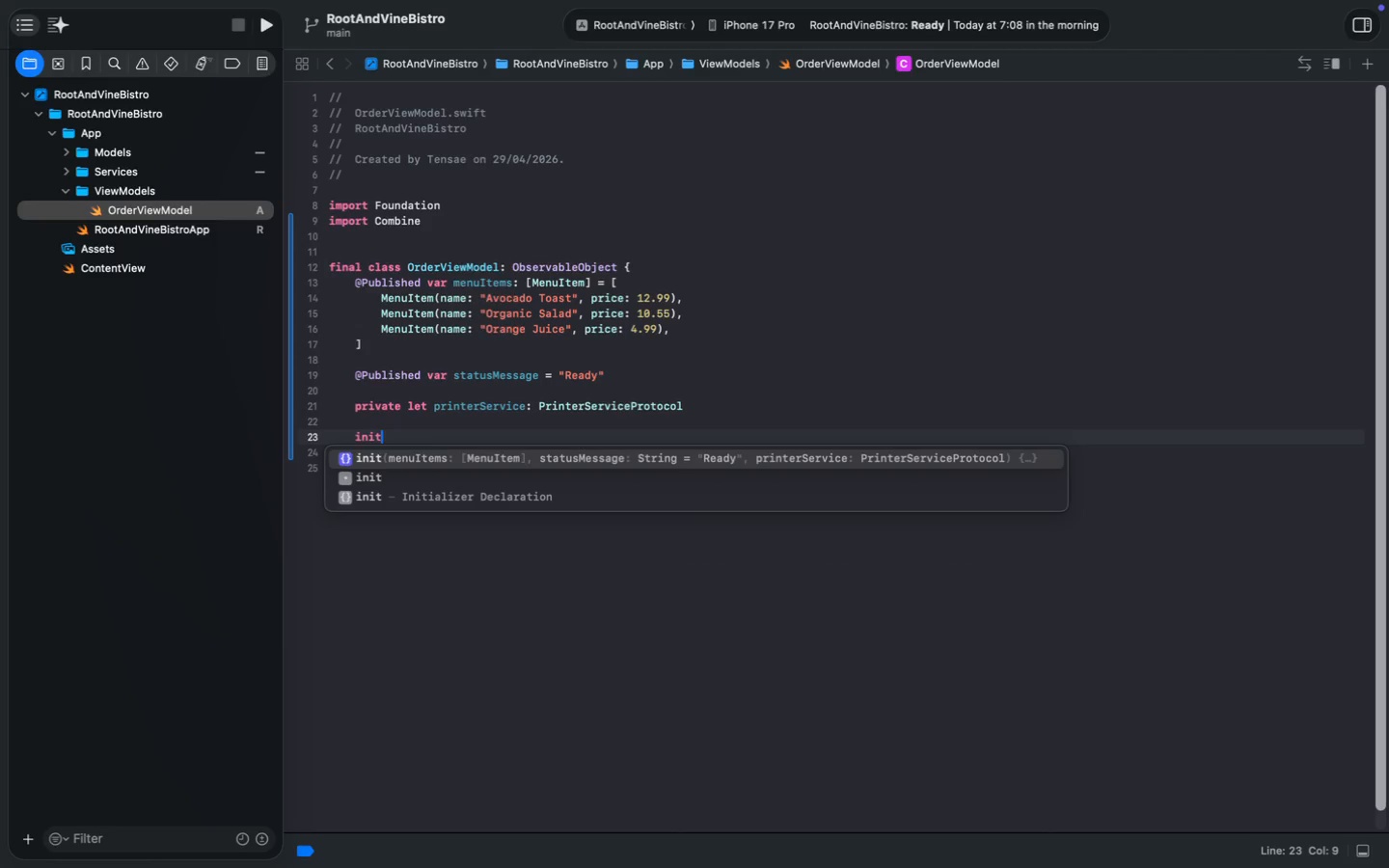 
type(init)
 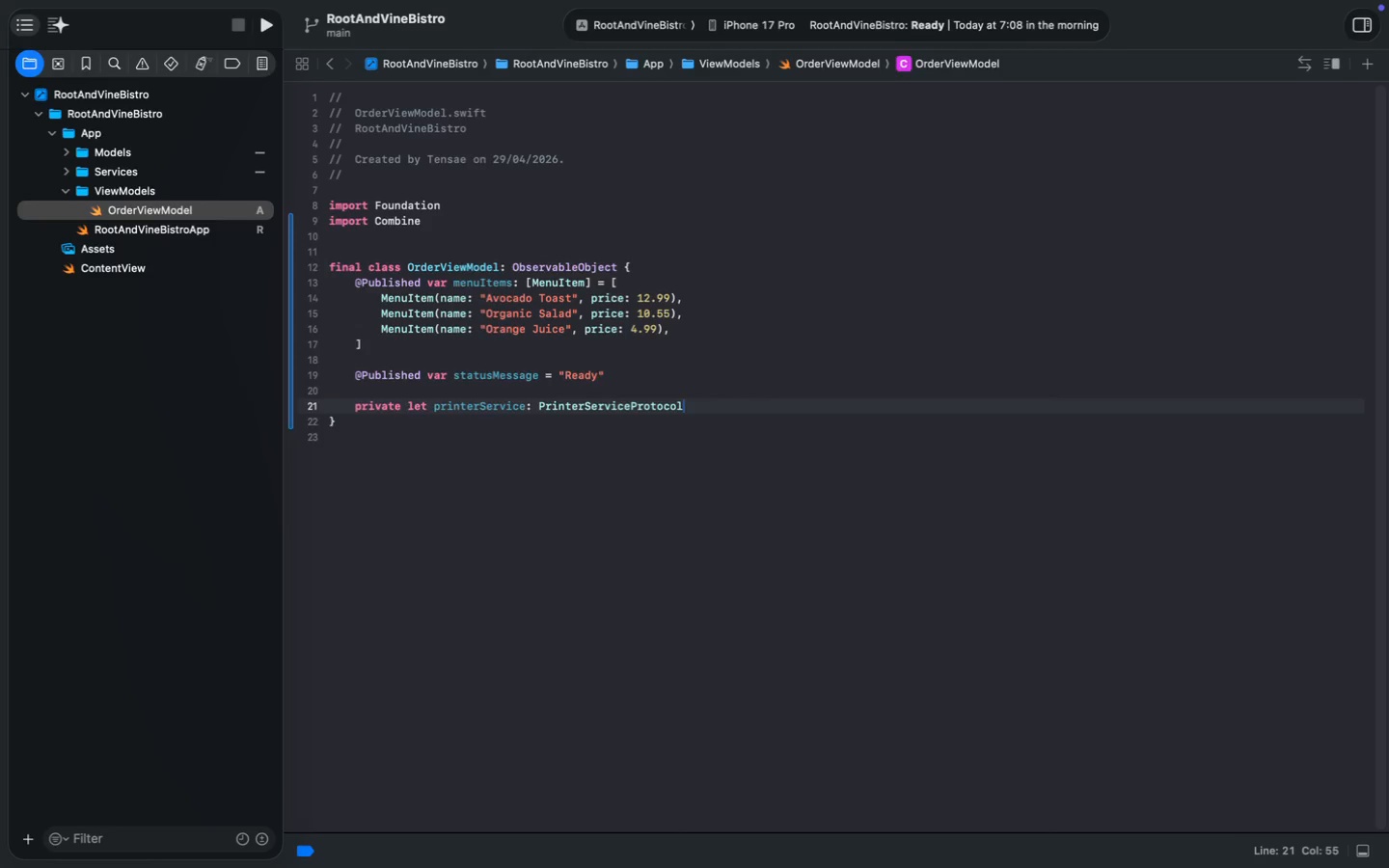 
hold_key(key=ShiftLeft, duration=0.73)
 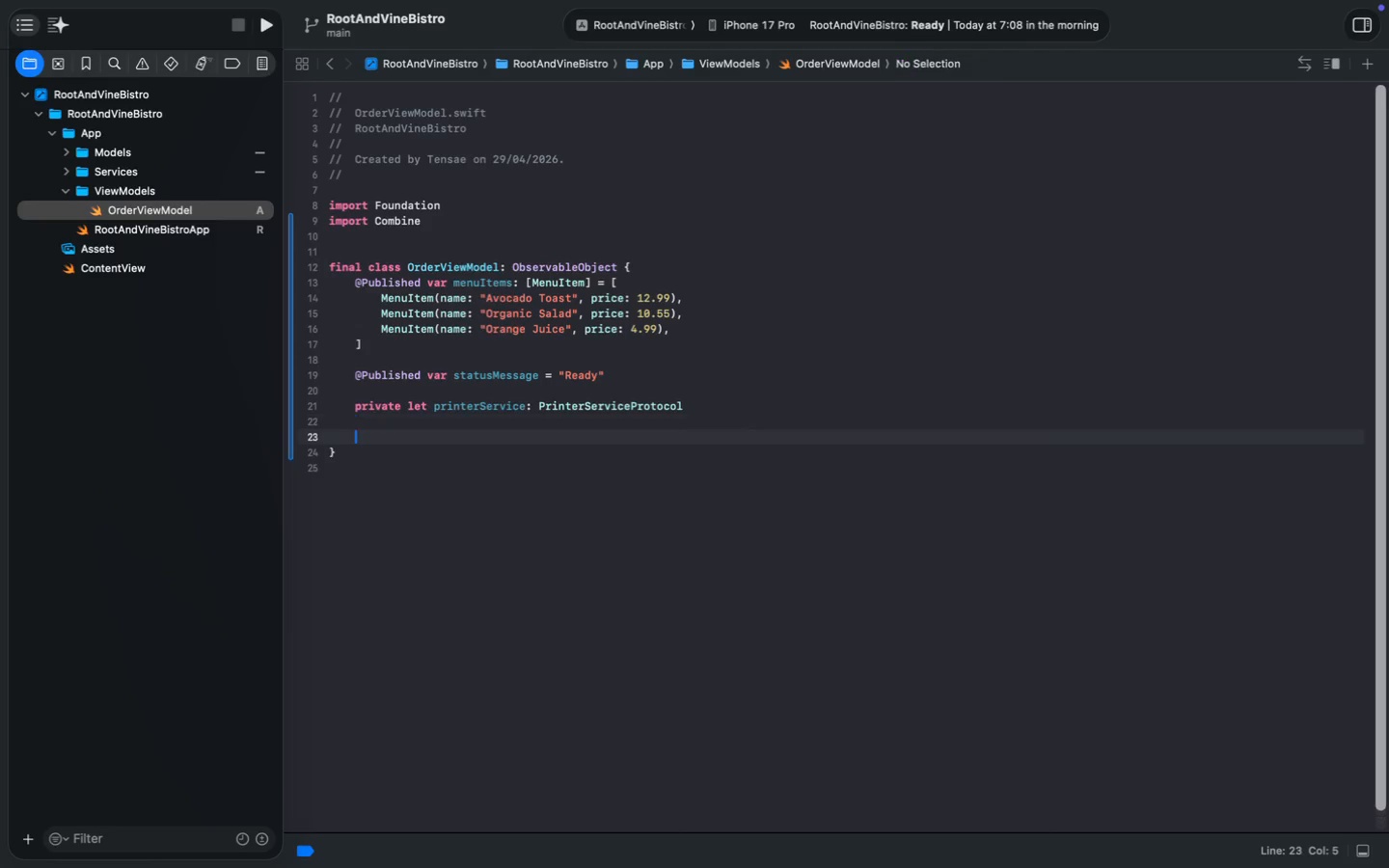 
type((printerService: )
 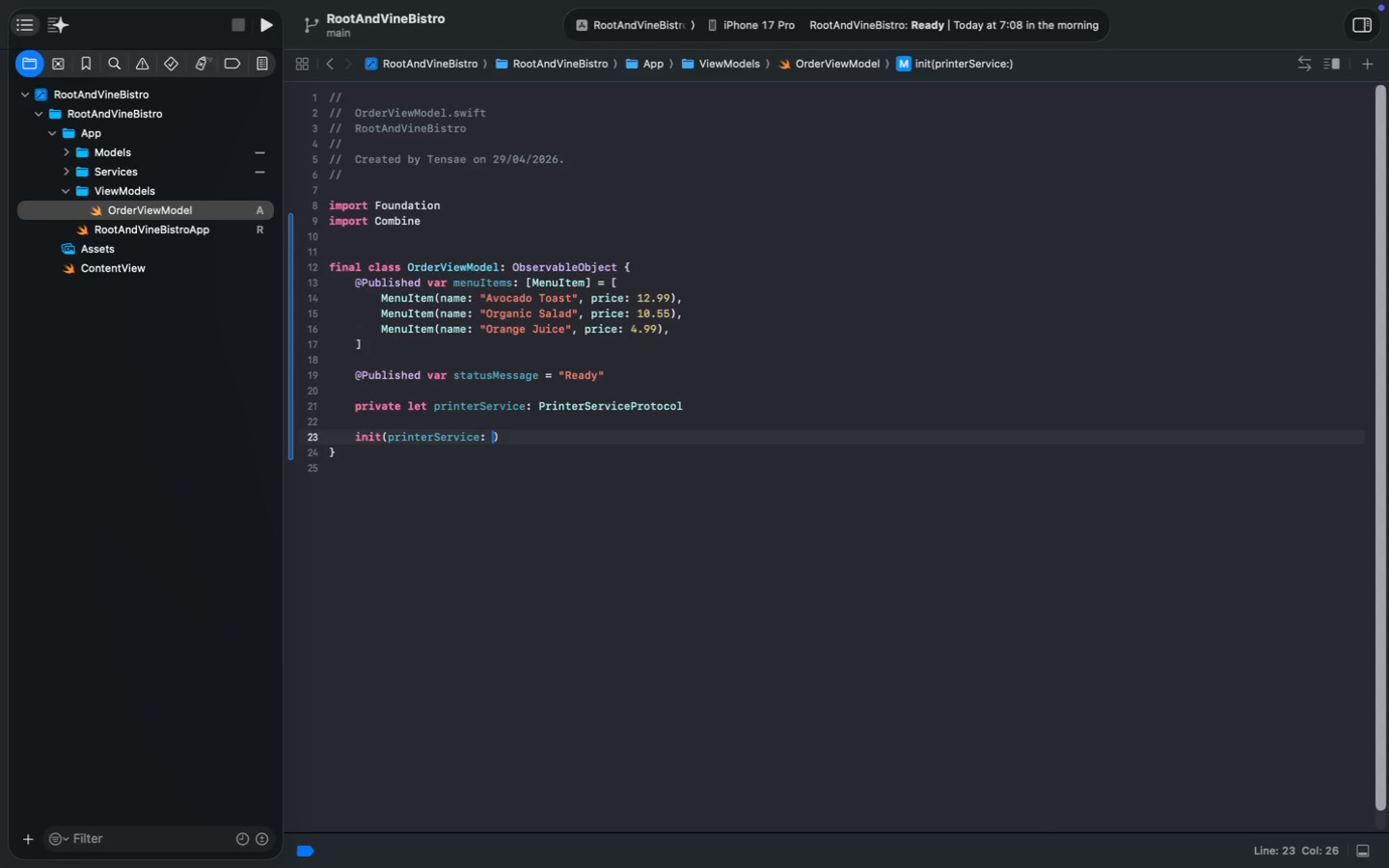 
type(Pri)
key(Tab)
type(P)
key(Tab)
type( = P)
key(Tab)
type(())
 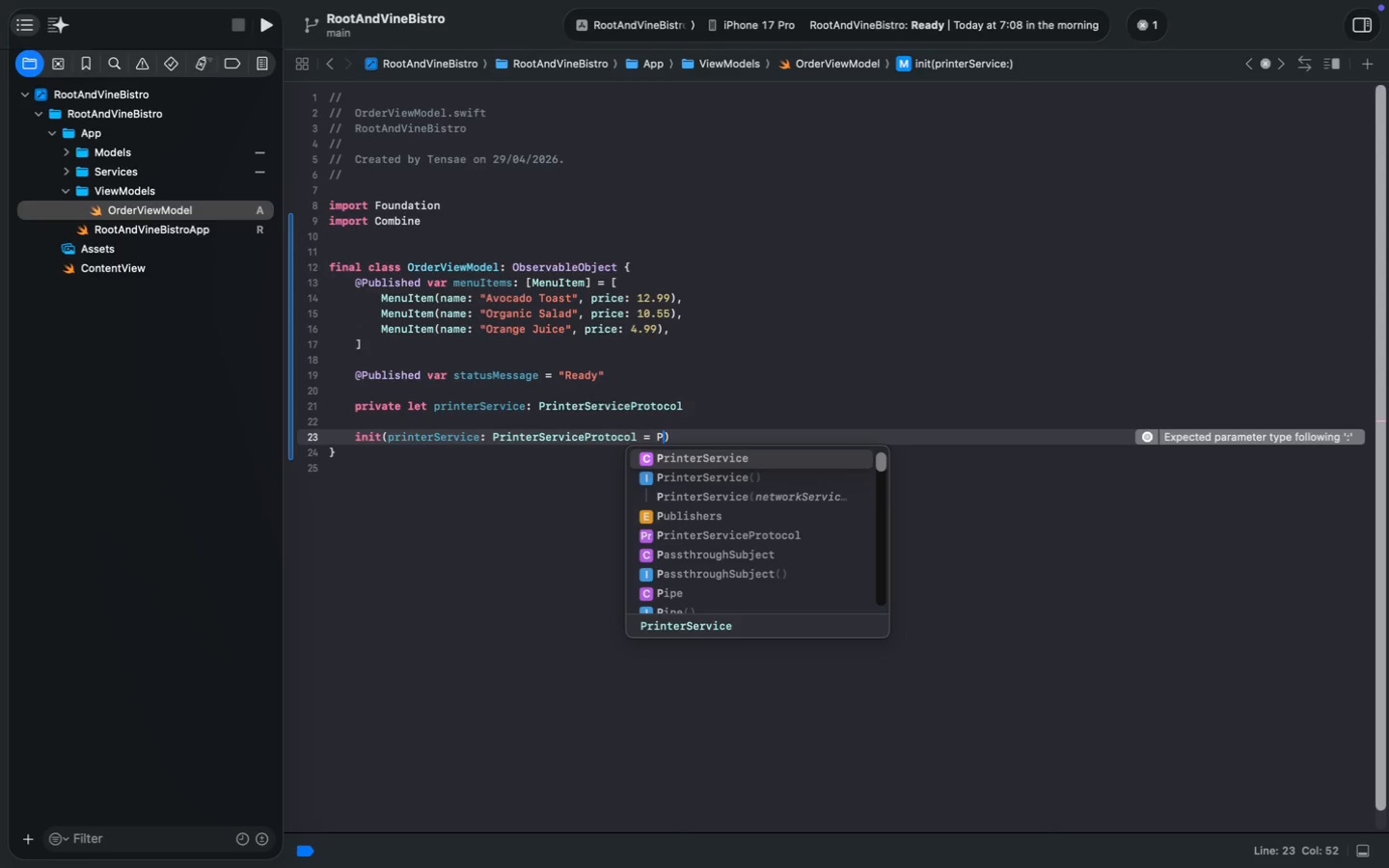 
key(ArrowRight)
 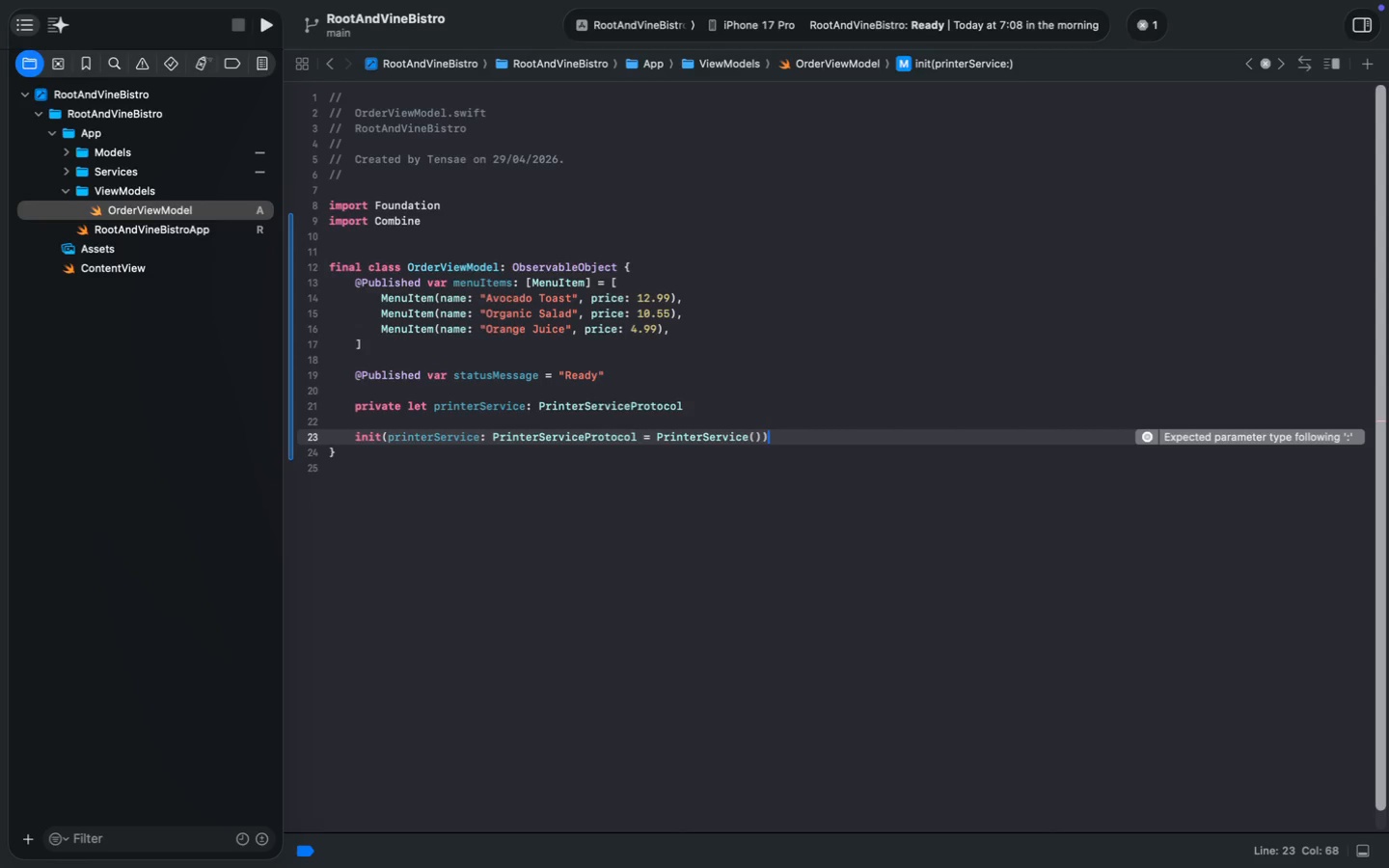 
key(Space)
 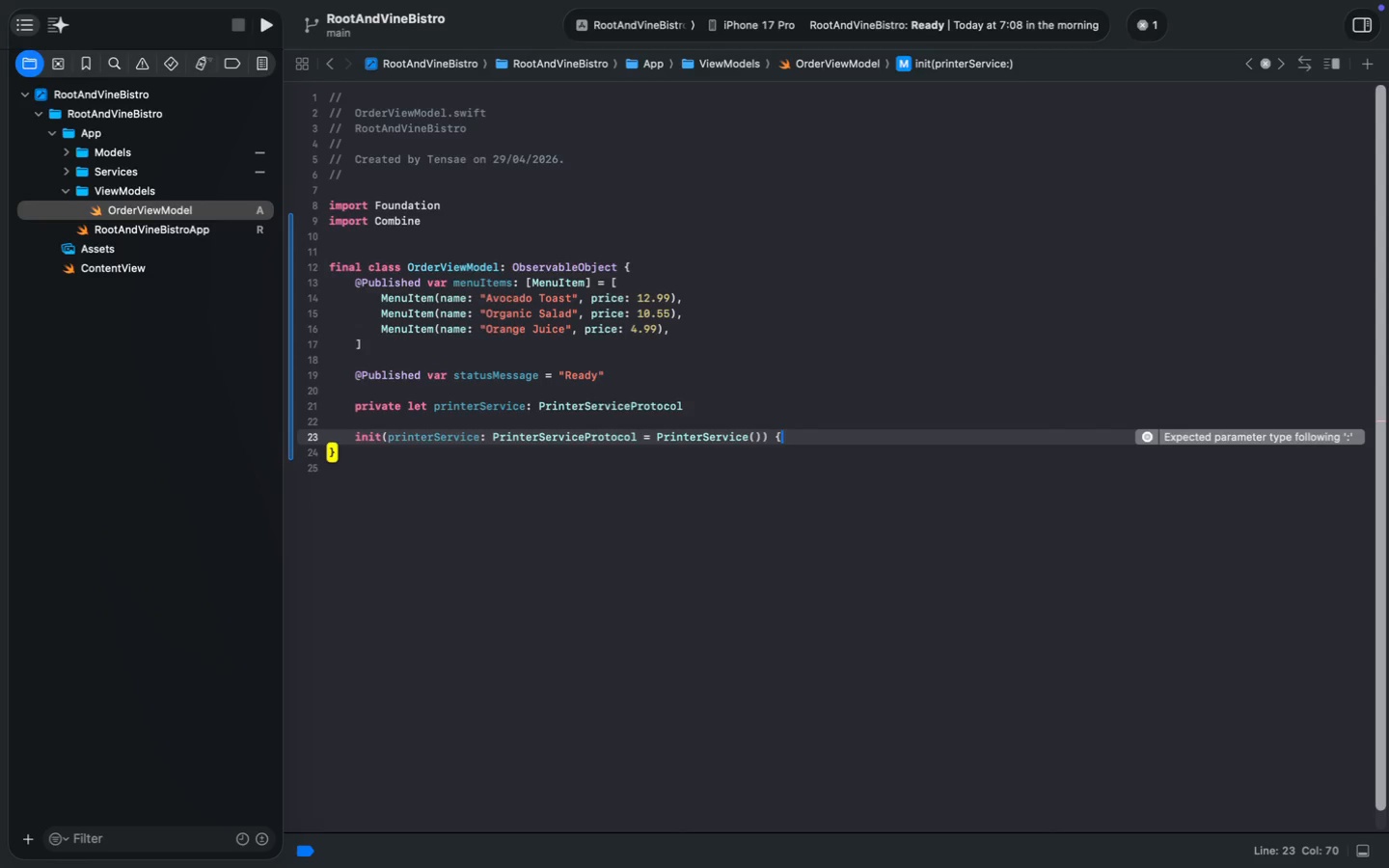 
key(Shift+BracketLeft)
 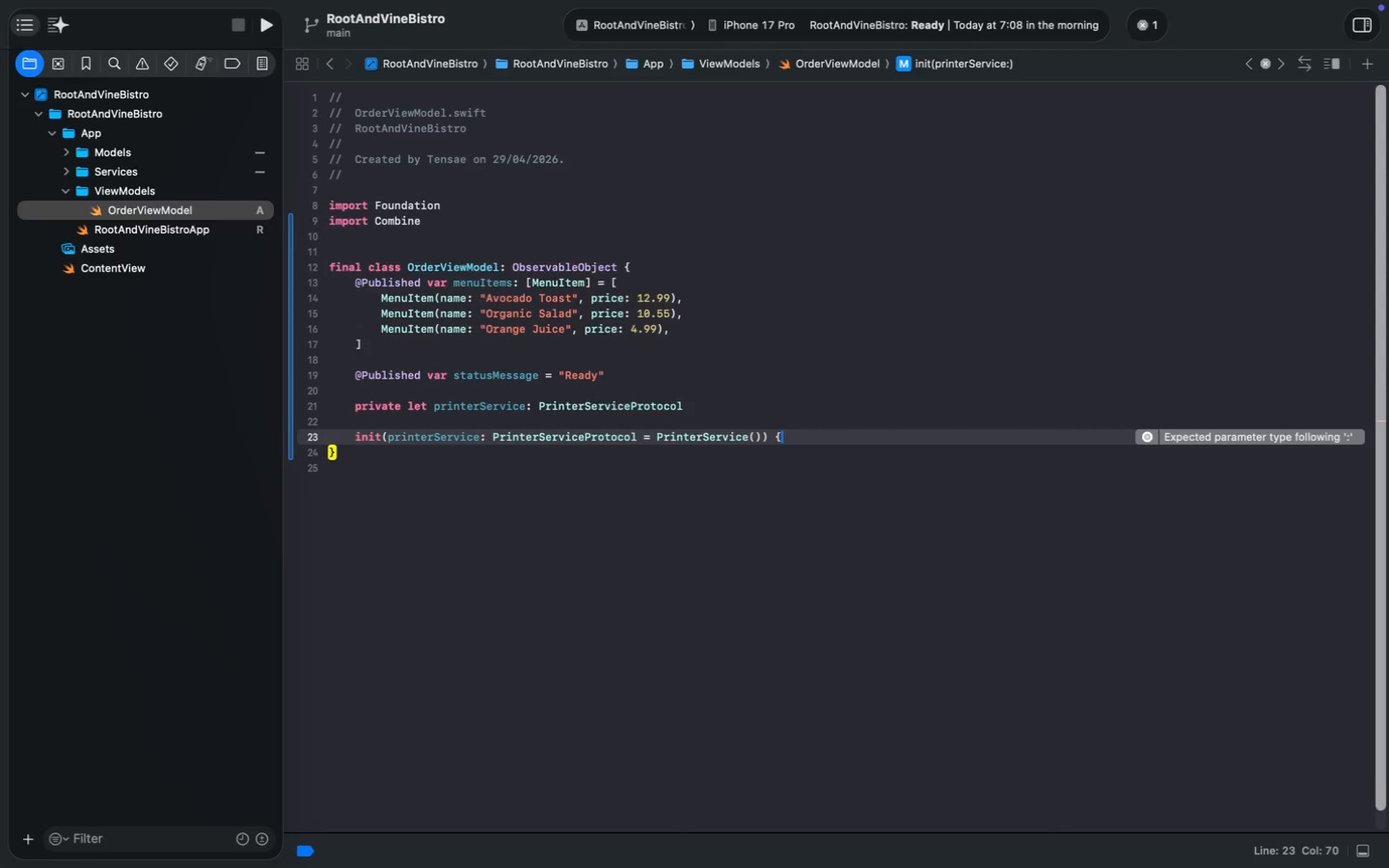 
key(Shift+Enter)
 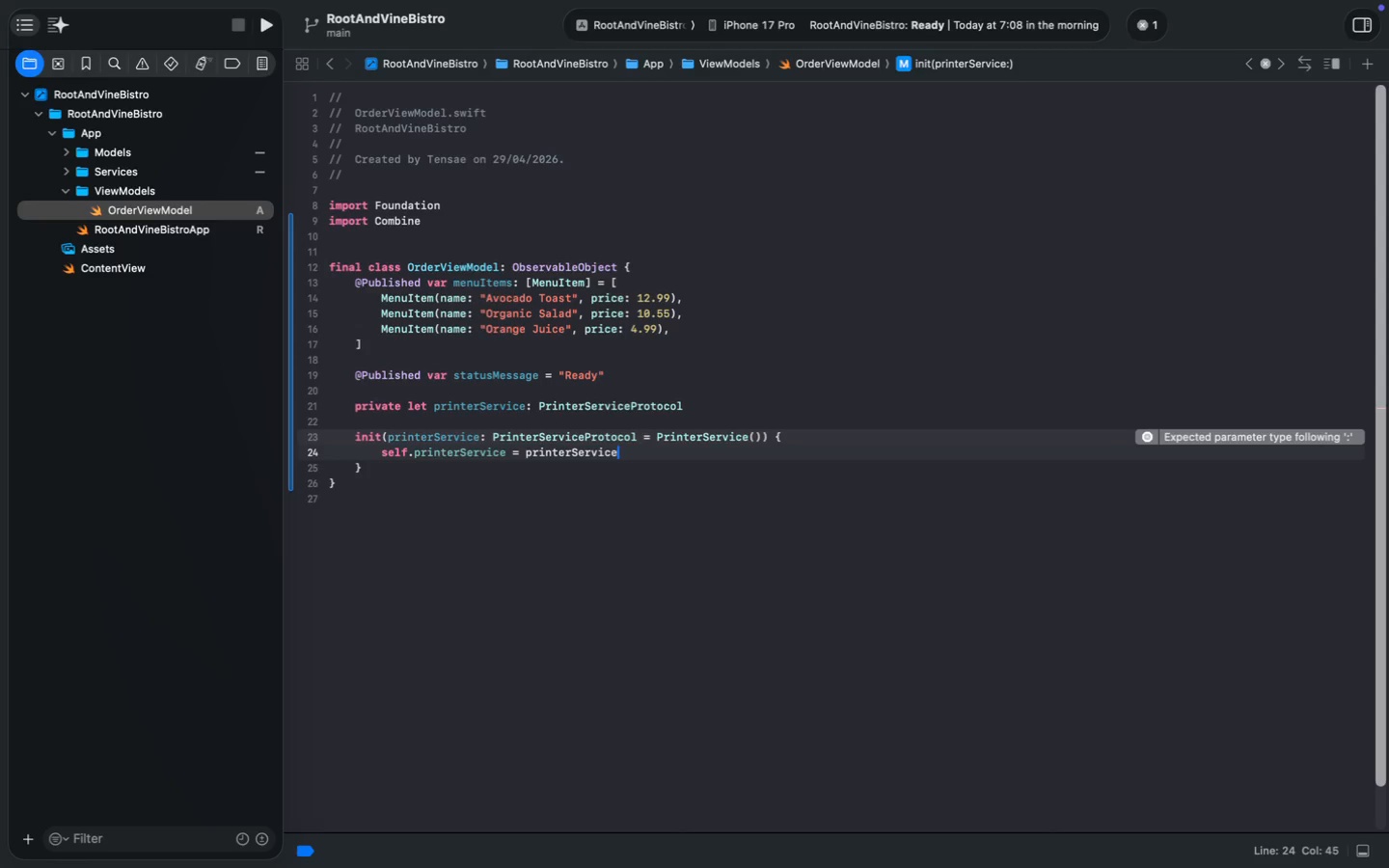 
type(self.pr)
key(Tab)
 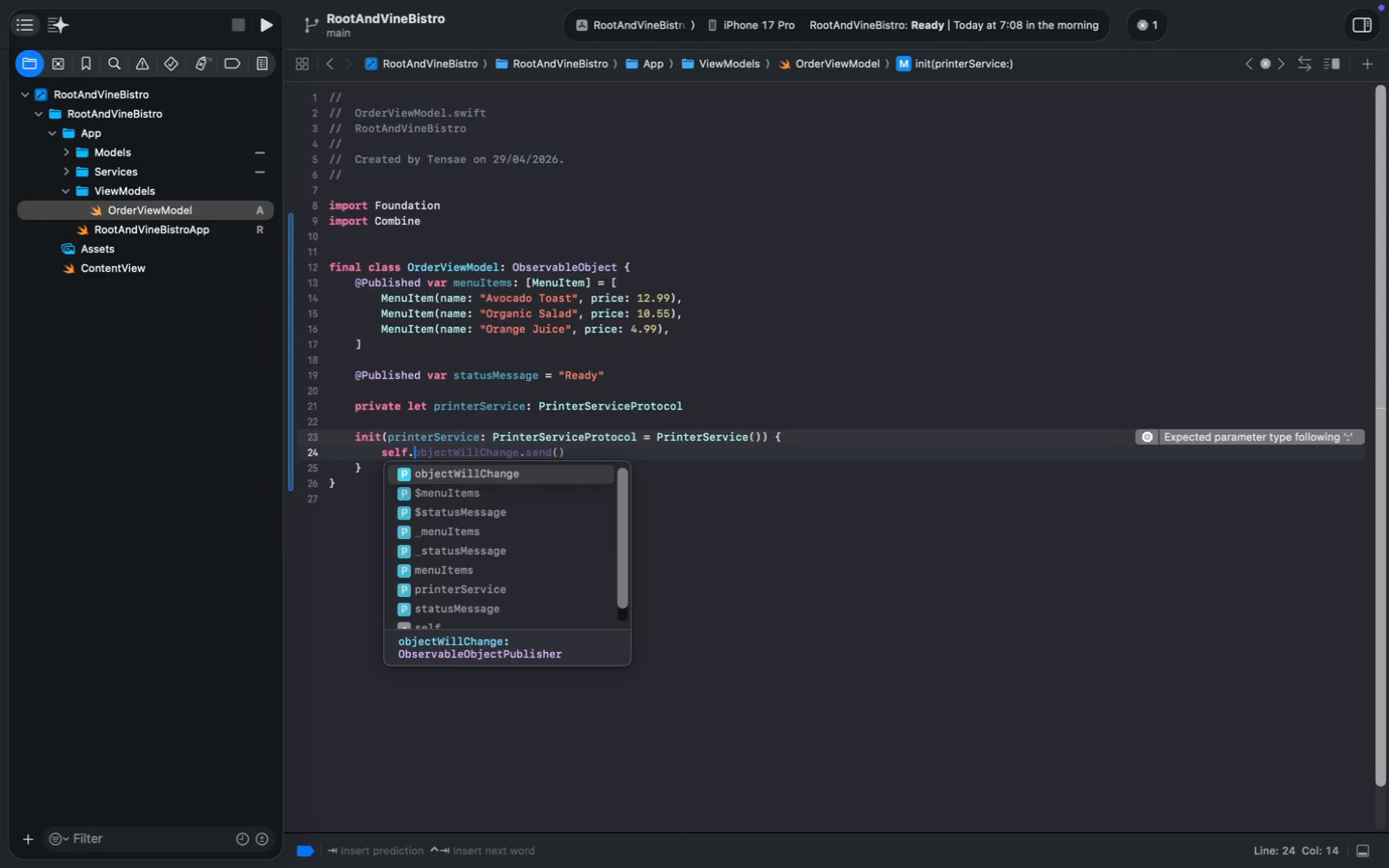 
key(ArrowDown)
 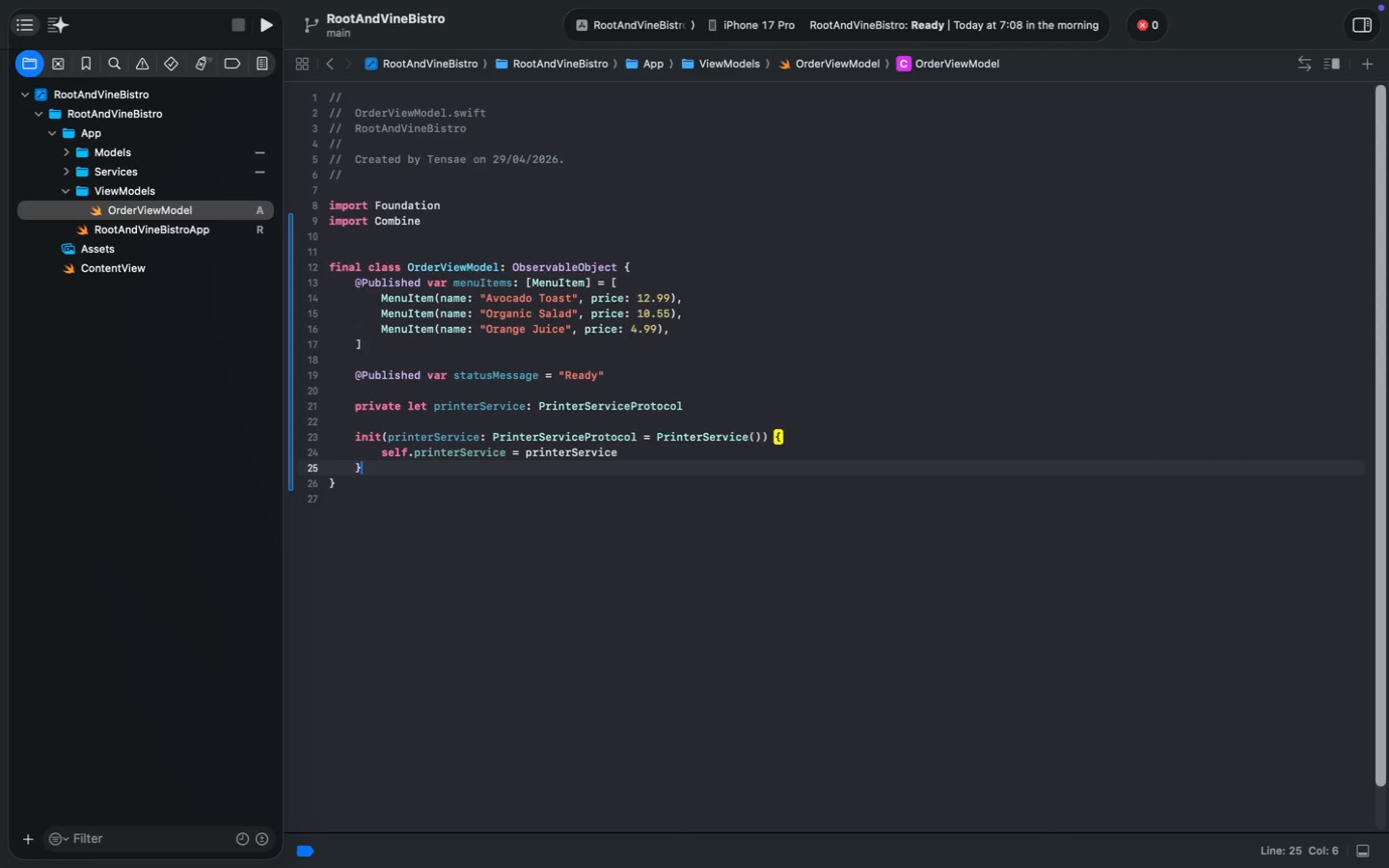 
key(Enter)
 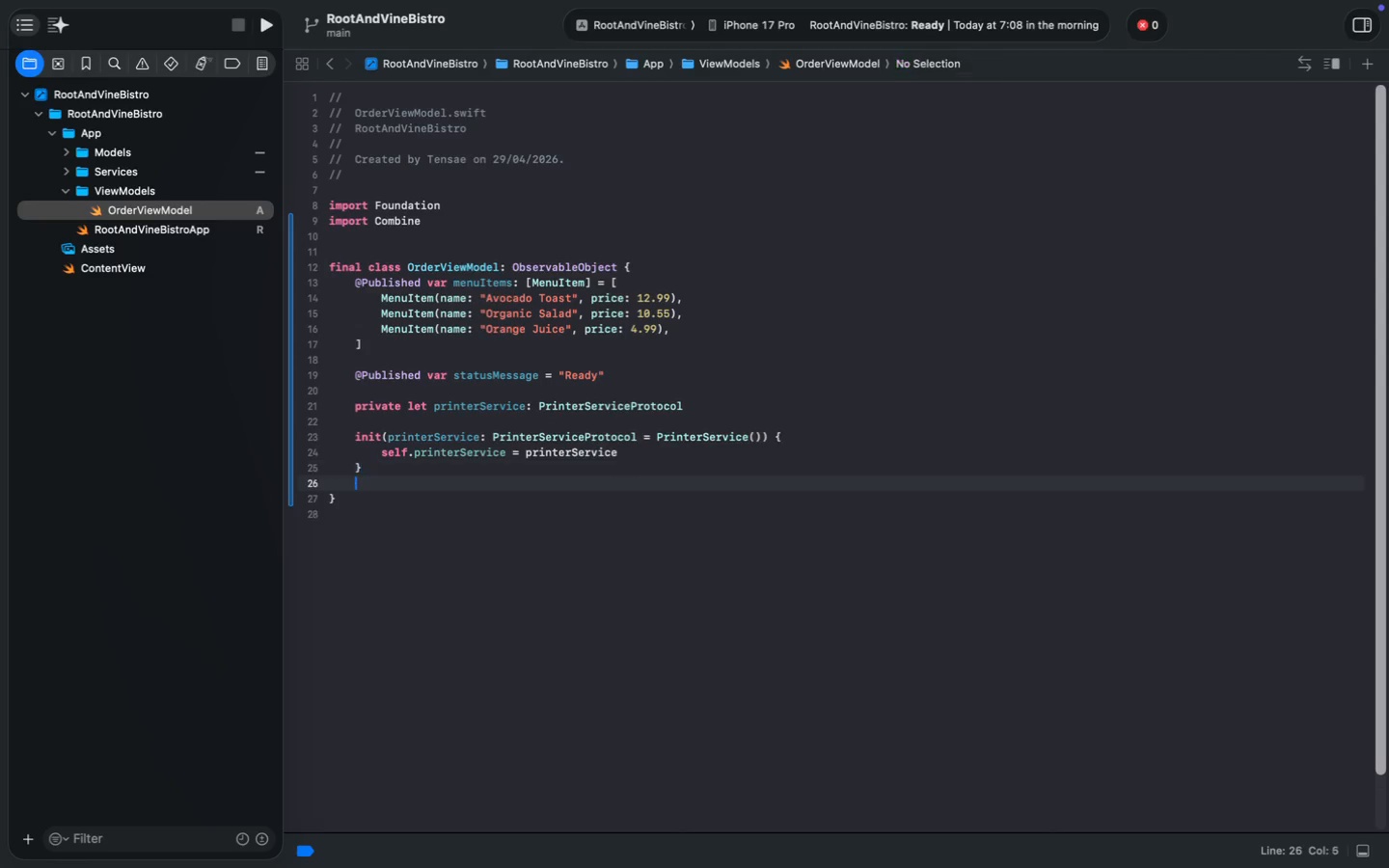 
key(Enter)
 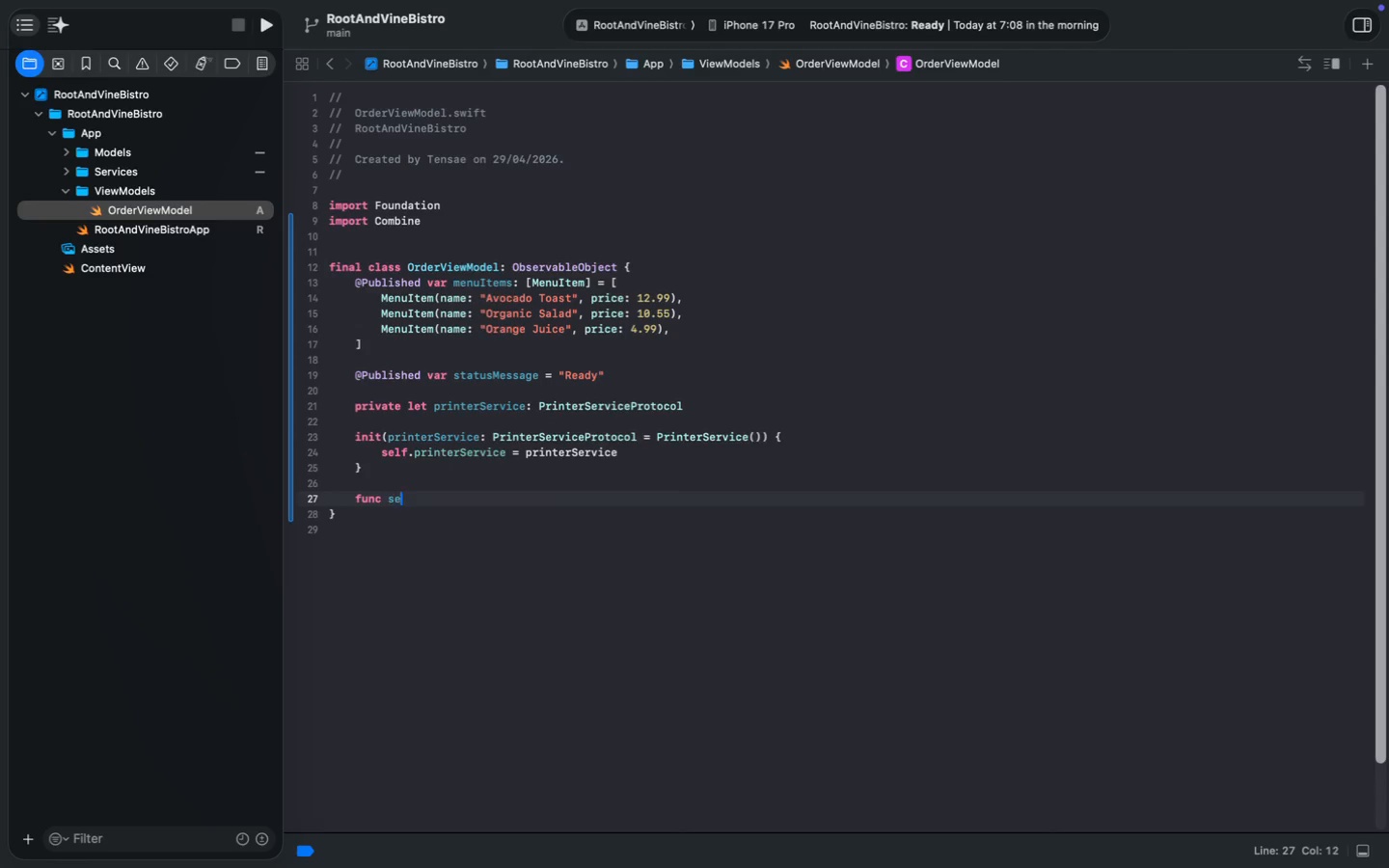 
type(func sendo)
key(Backspace)
type(Order()
key(Tab)
type(stat)
 